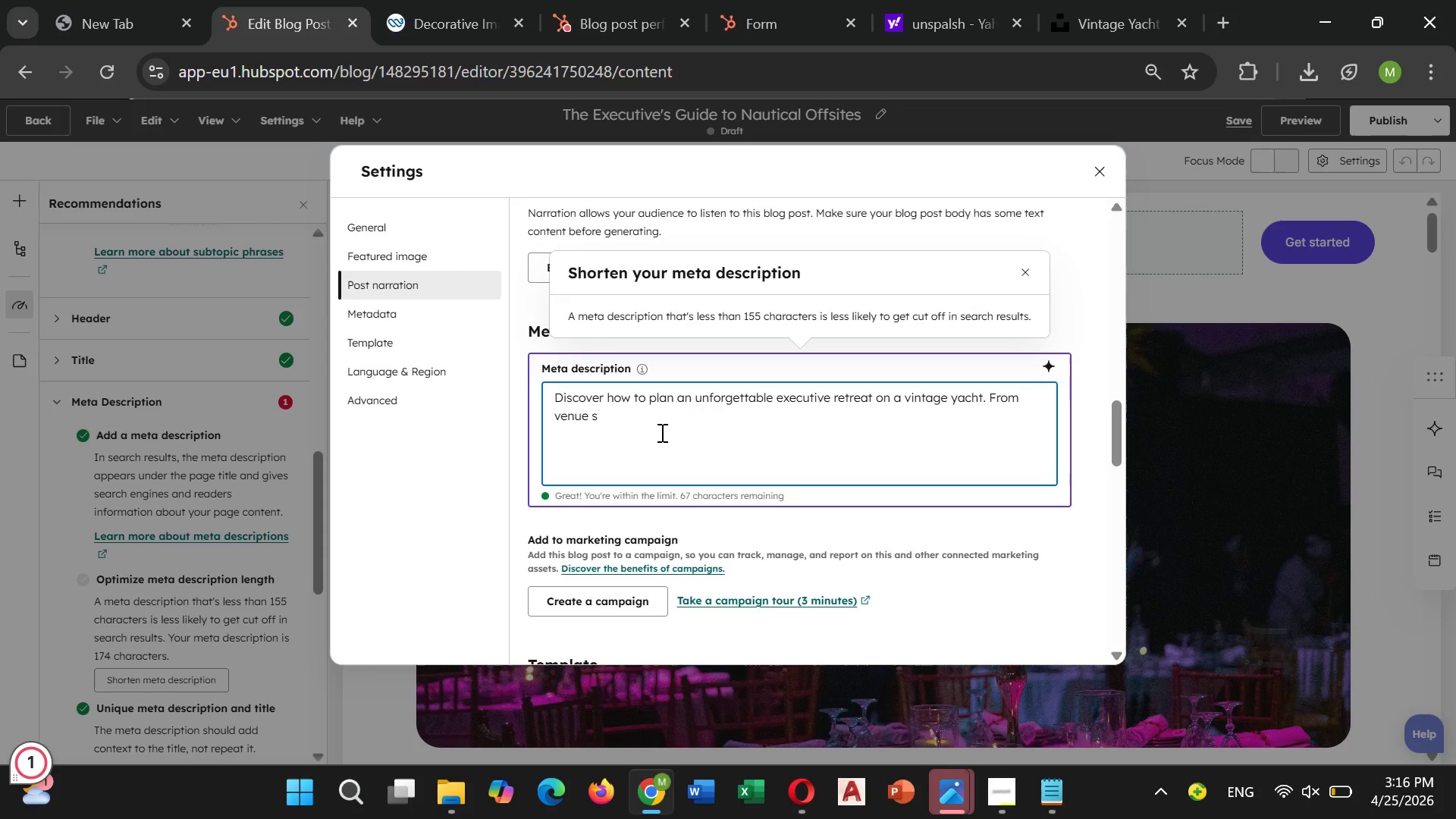 
hold_key(key=Backspace, duration=1.3)
 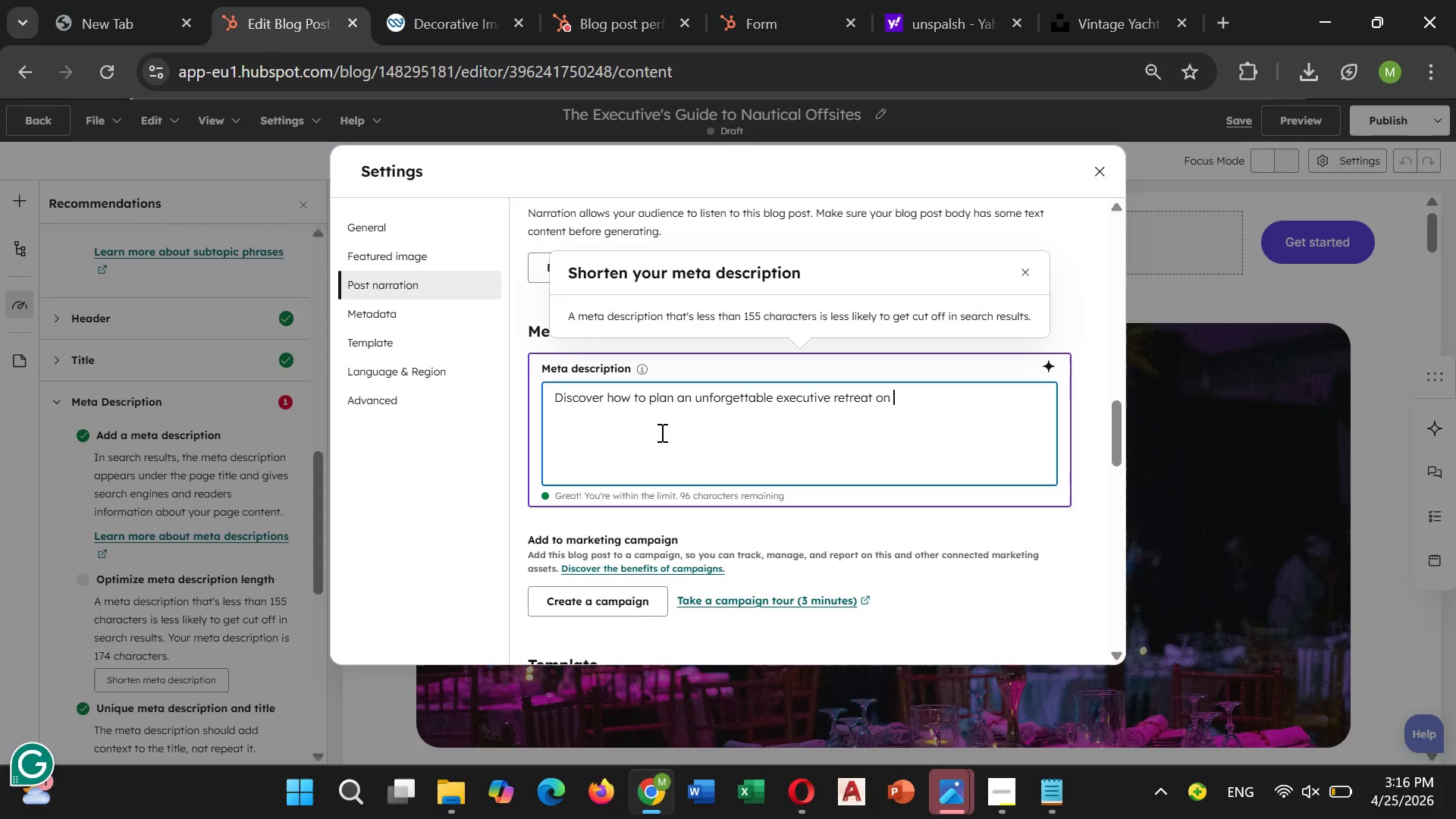 
key(Shift+E)
 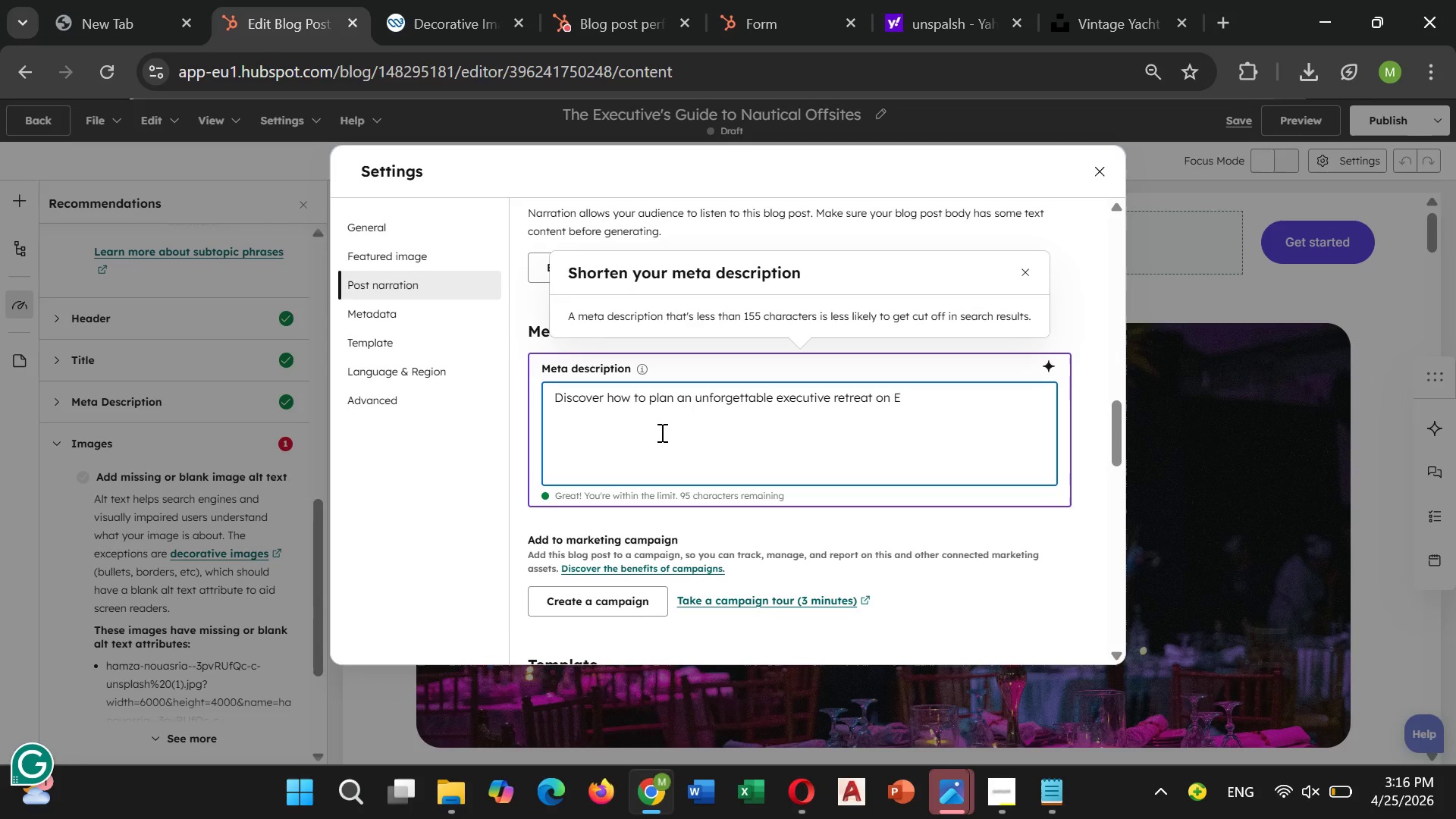 
hold_key(key=Backspace, duration=1.52)
 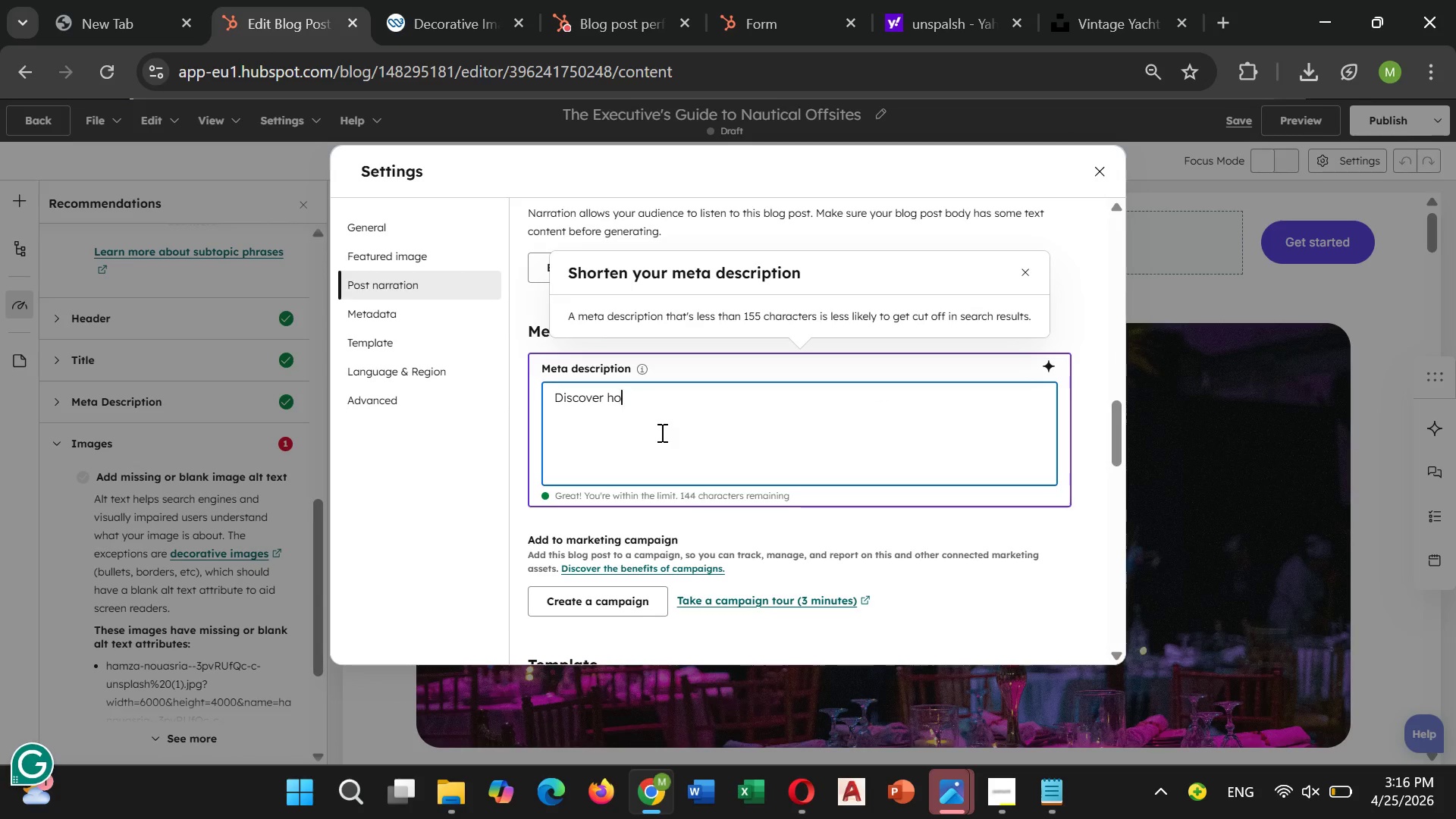 
hold_key(key=Backspace, duration=1.51)
 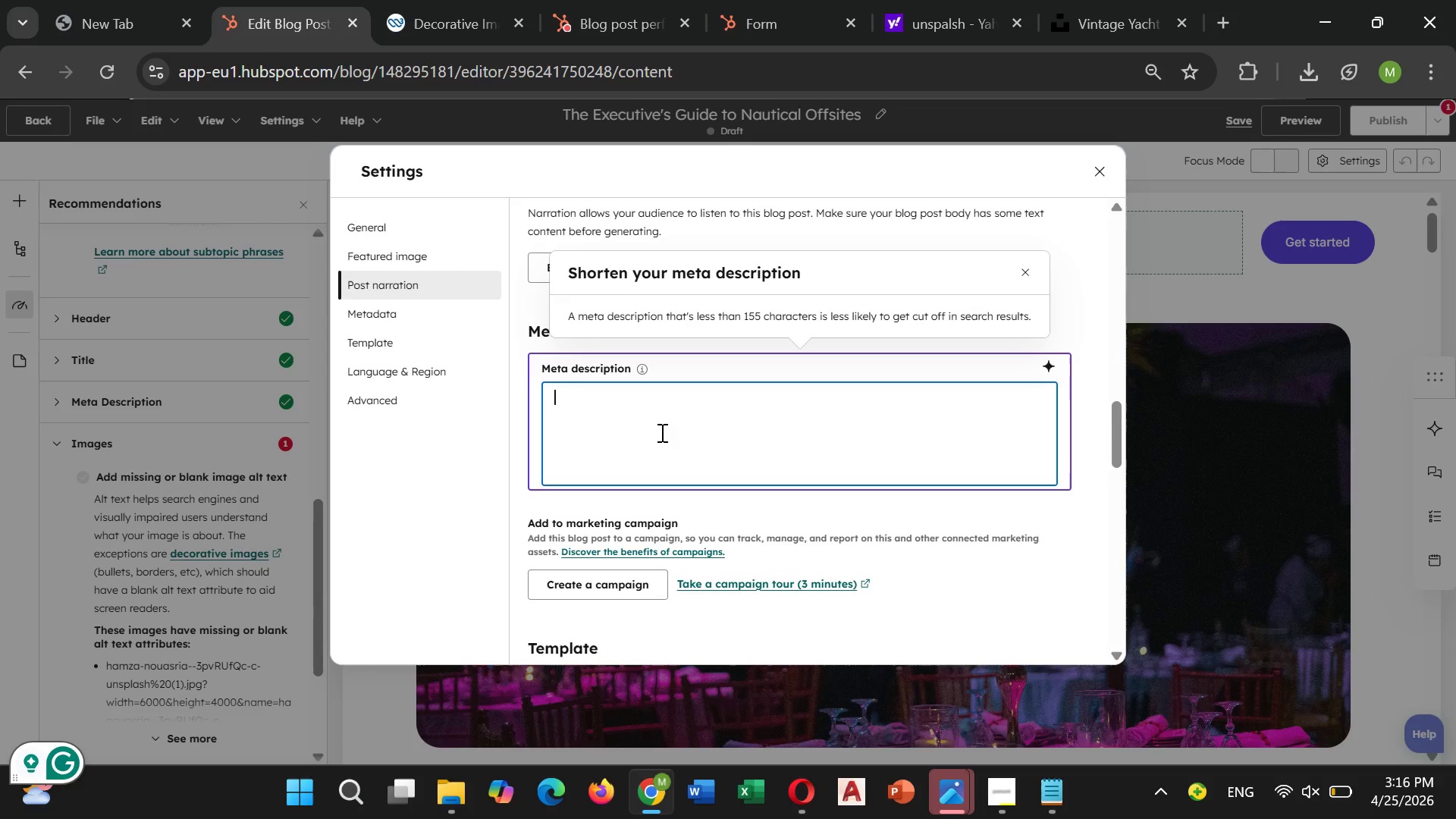 
key(Backspace)
key(Backspace)
key(Backspace)
key(Backspace)
key(Backspace)
key(Backspace)
key(Backspace)
key(Backspace)
type(Executive yacht re)
 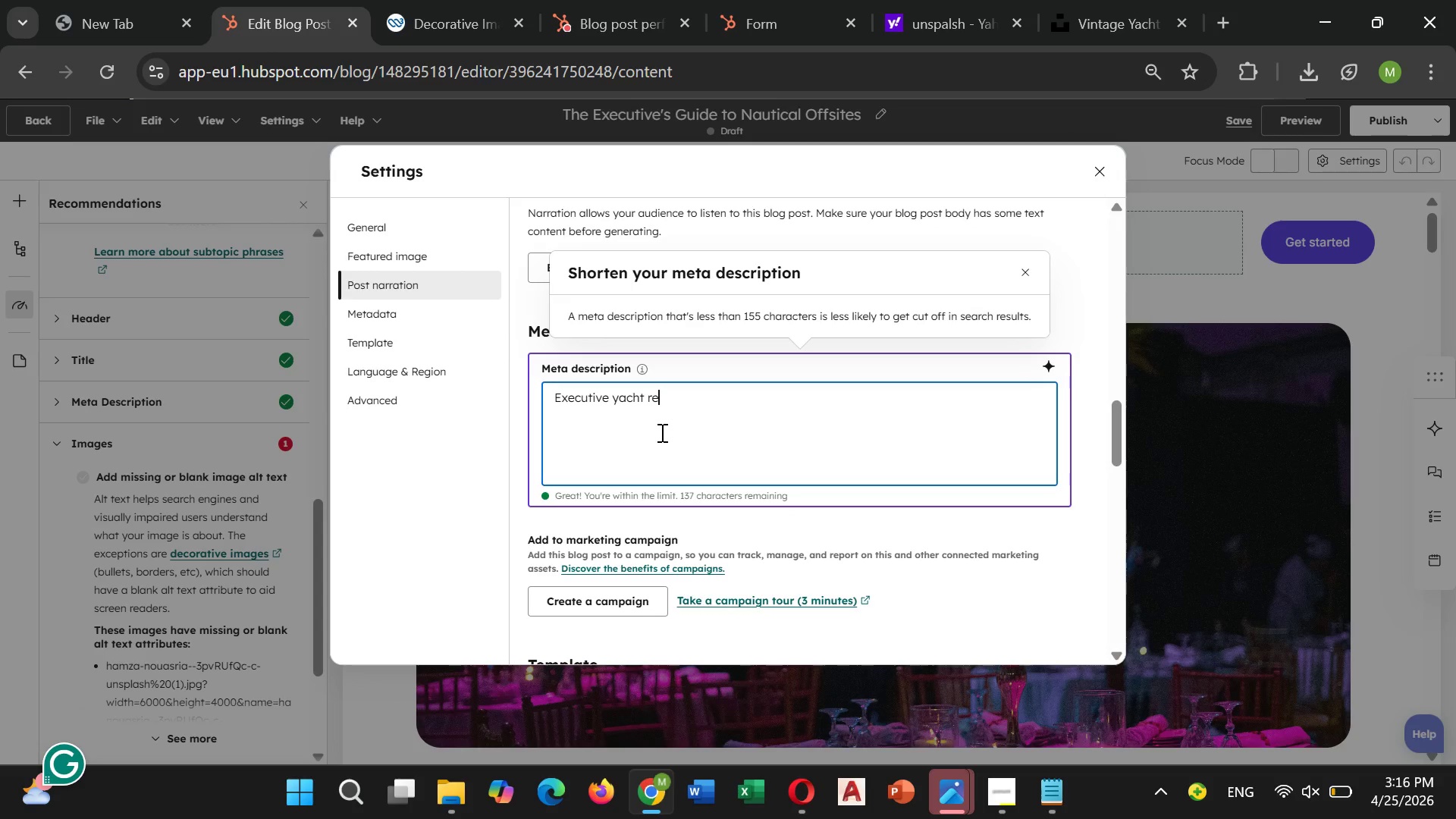 
wait(5.64)
 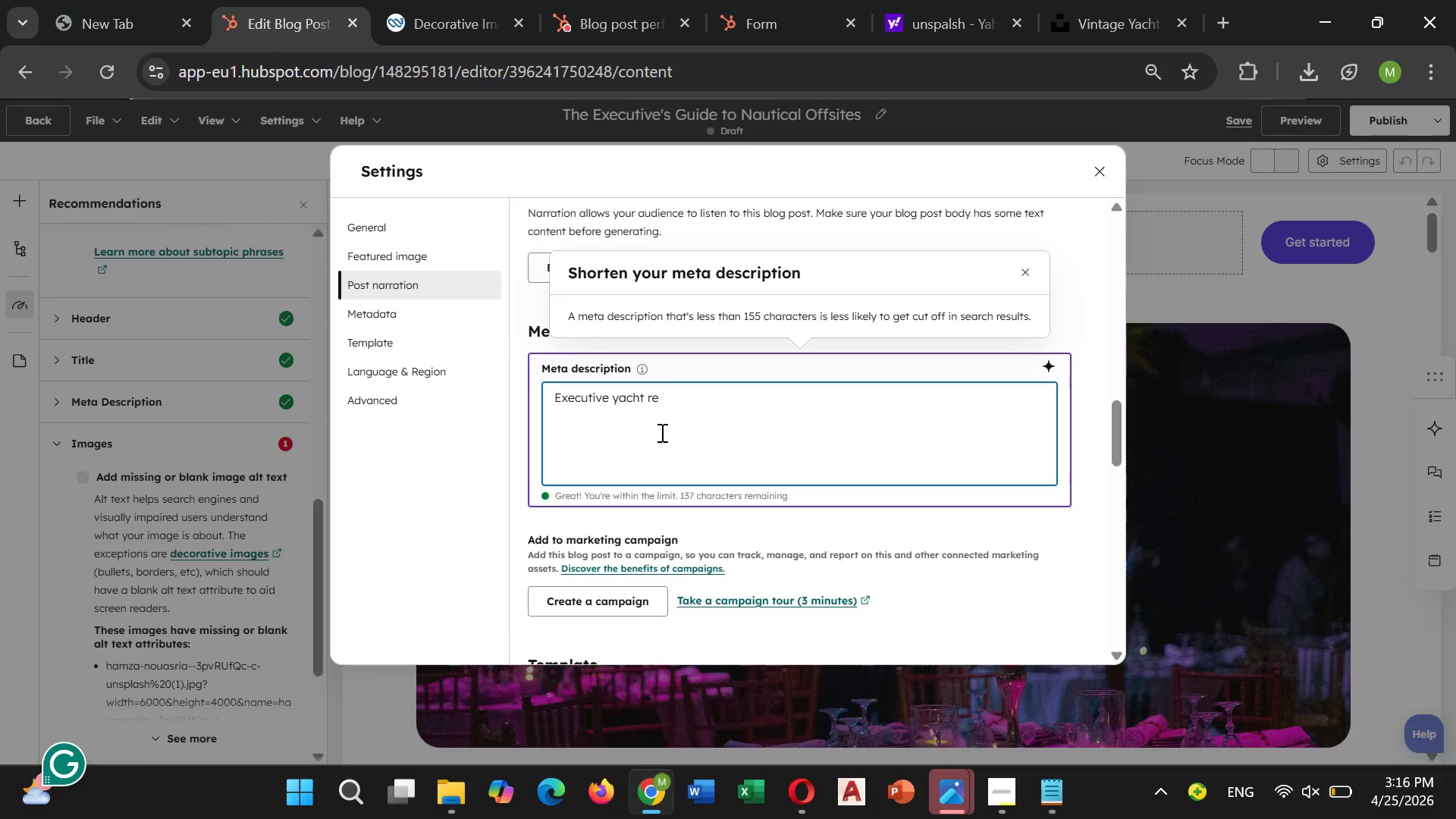 
type(traet planning gi)
key(Backspace)
type(i)
key(Backspace)
type(uide )
key(Backspace)
type(.)
 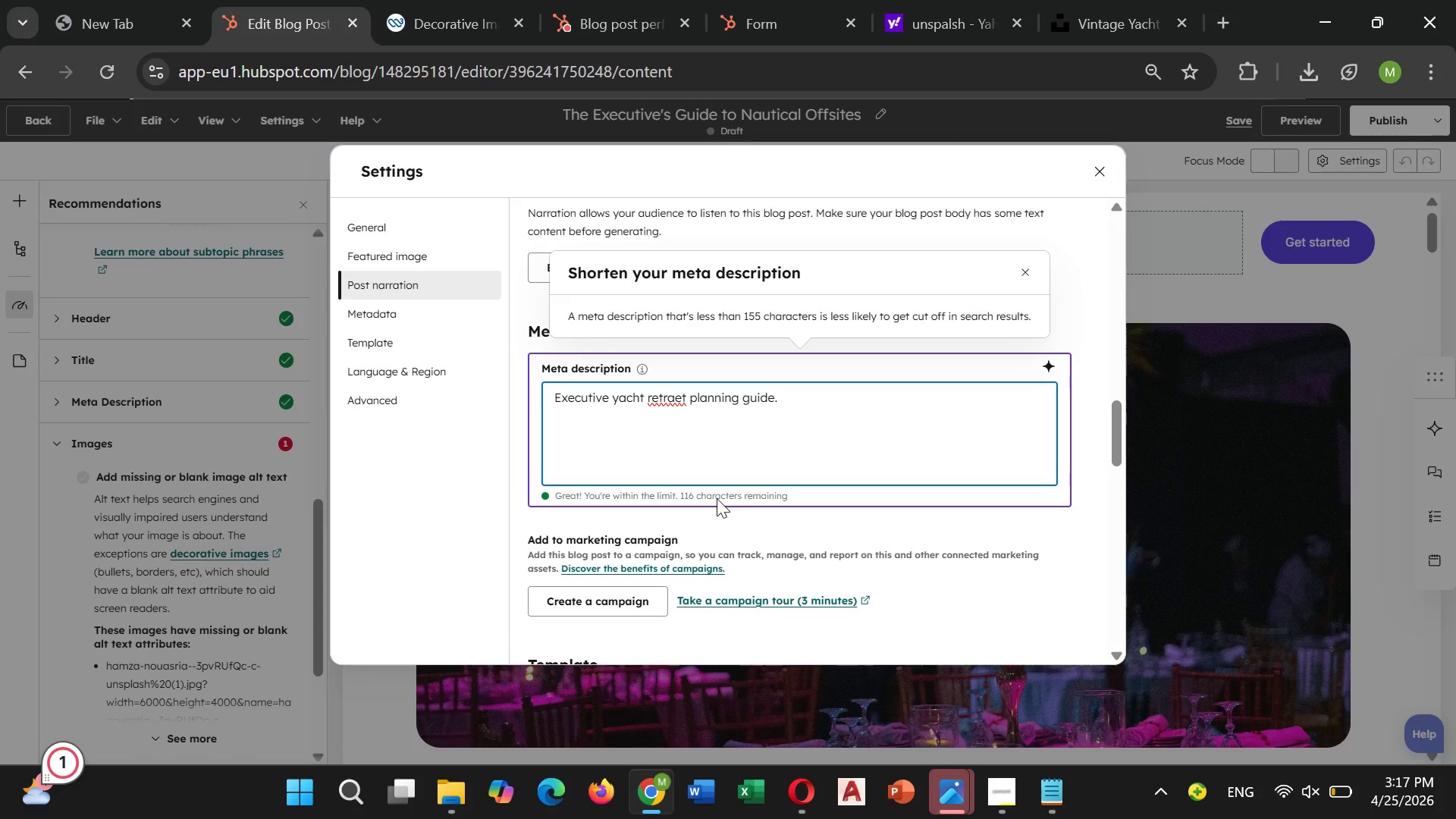 
wait(5.09)
 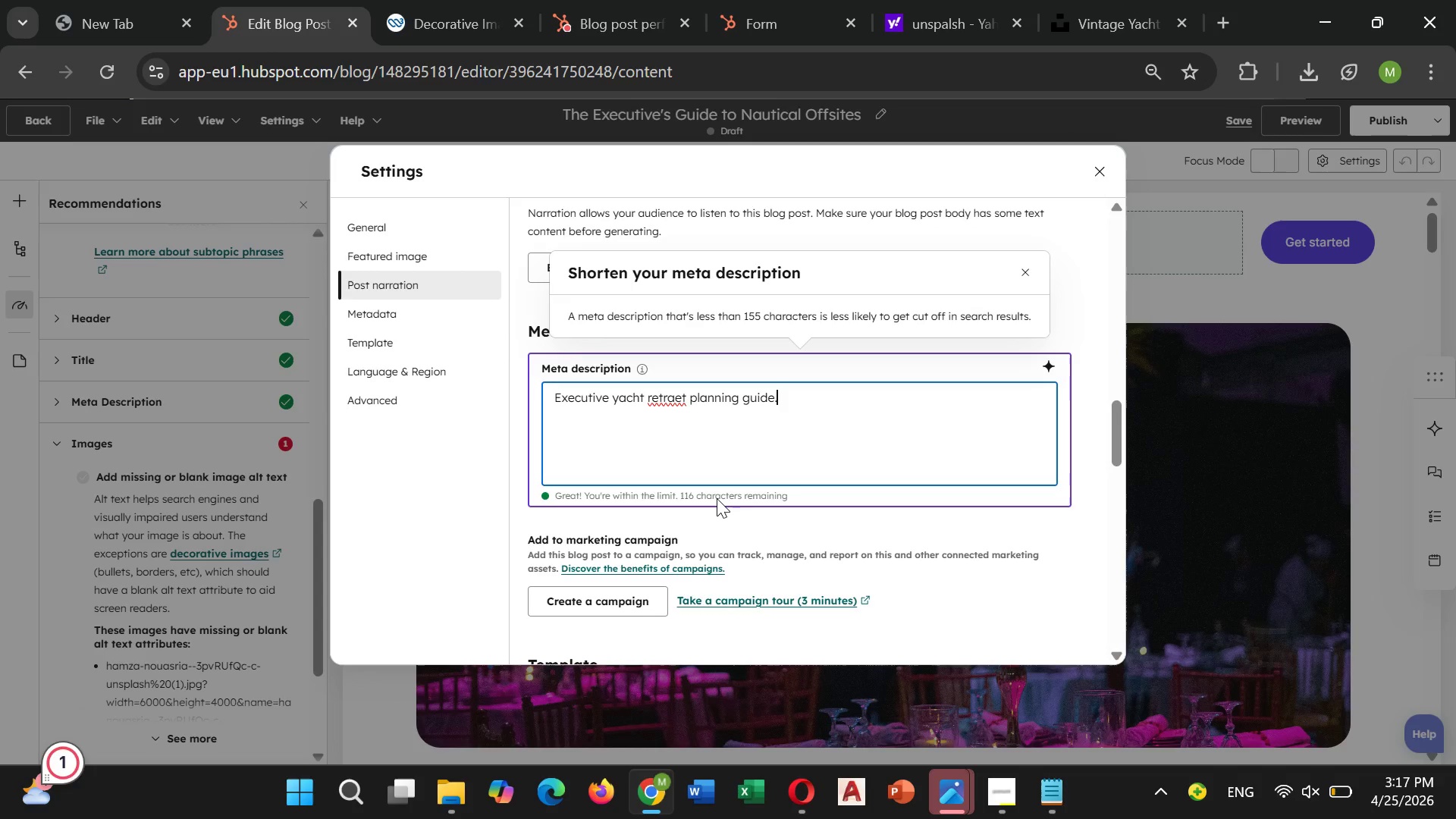 
type(venue,)
 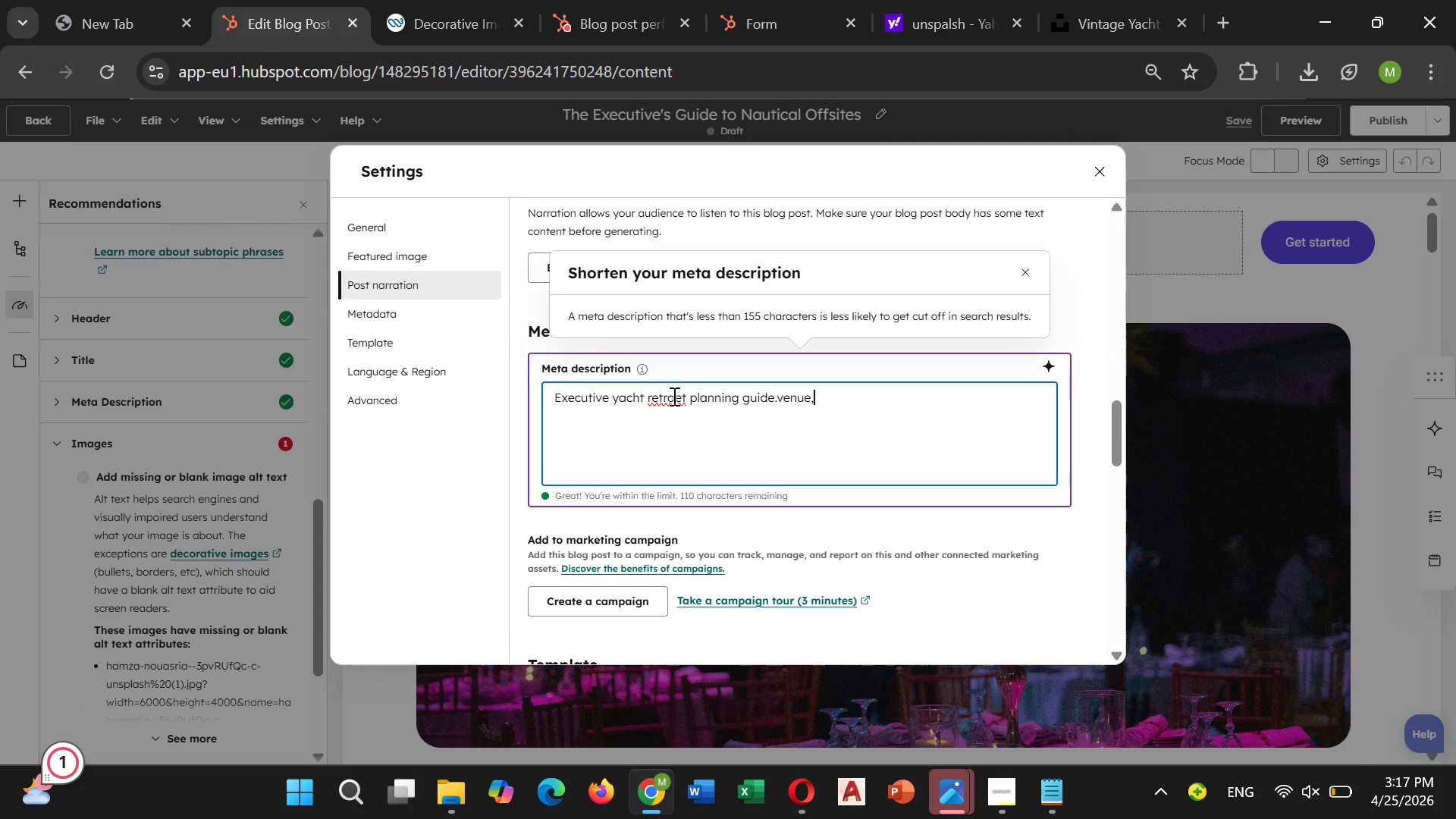 
left_click([684, 397])
 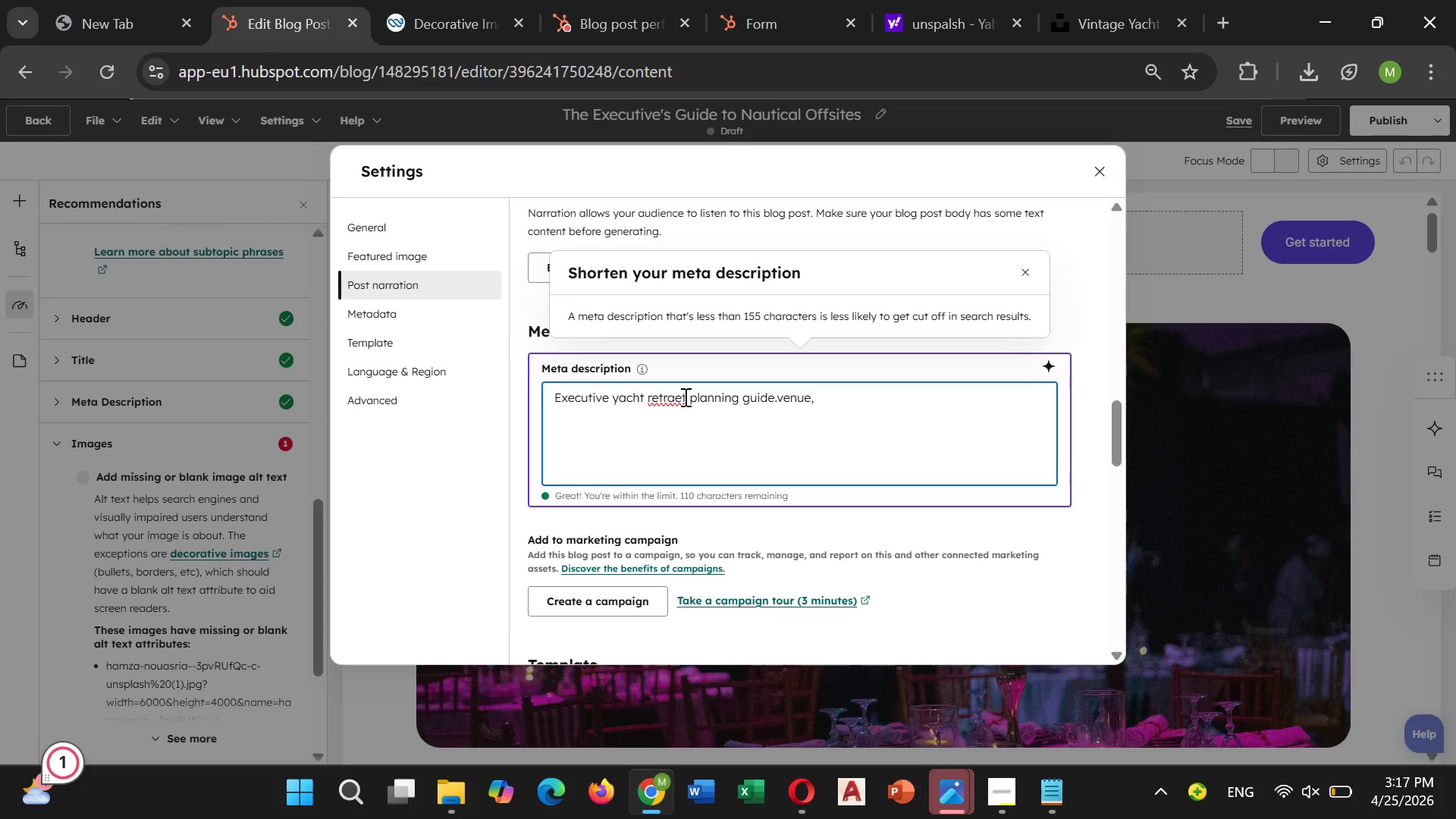 
key(Backspace)
key(Backspace)
key(Backspace)
type(eat)
 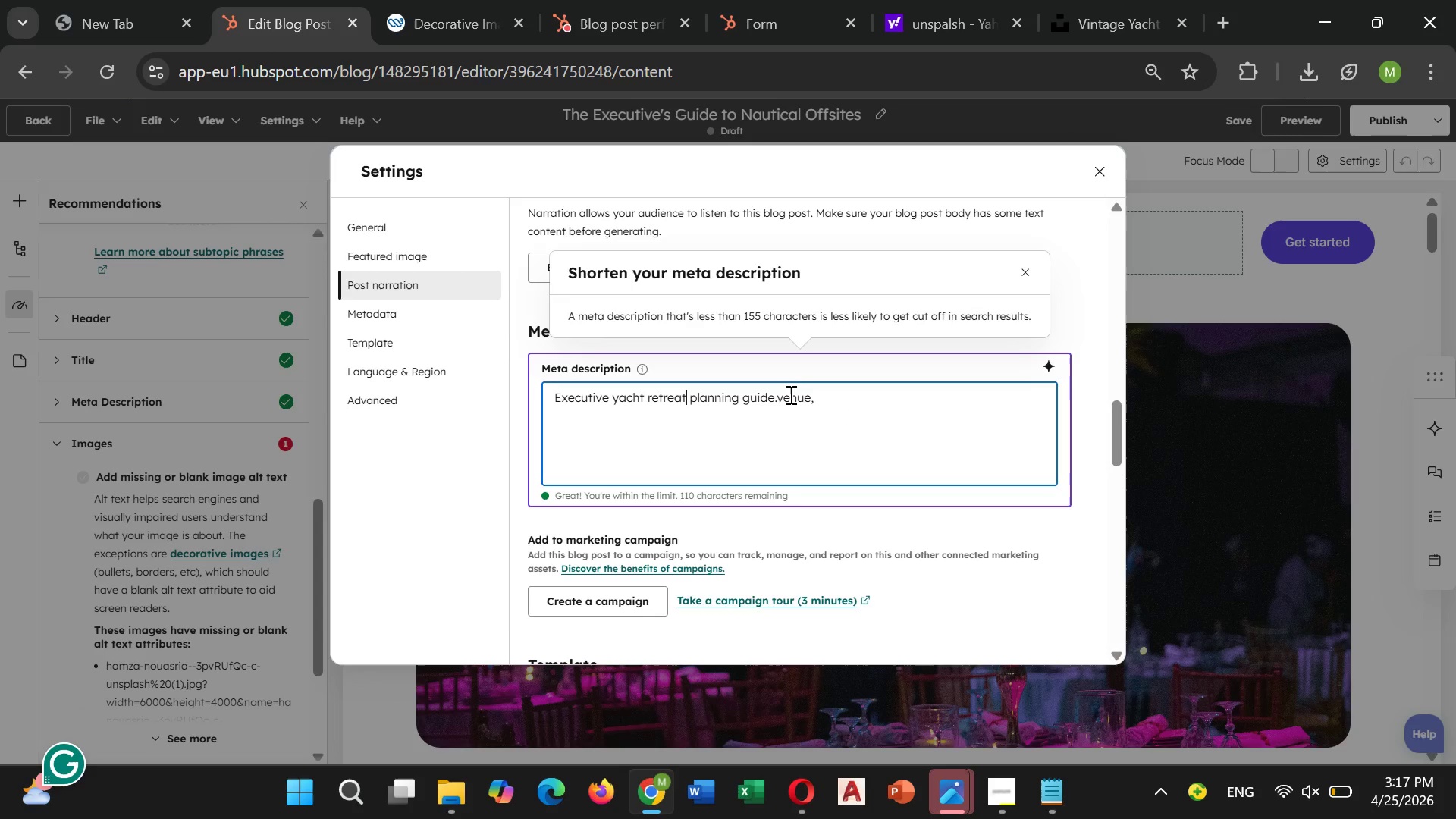 
left_click([827, 403])
 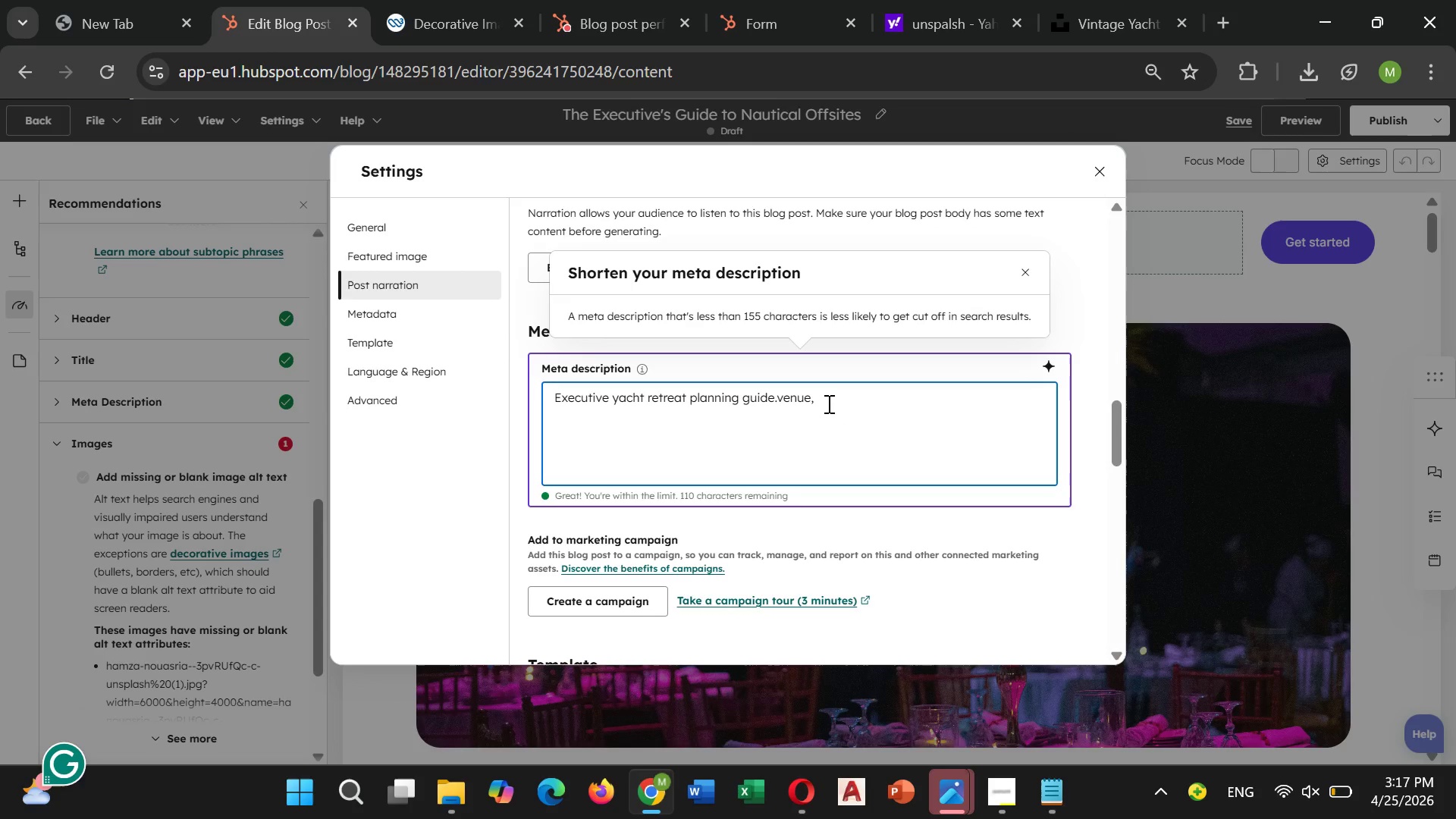 
type( budget)
 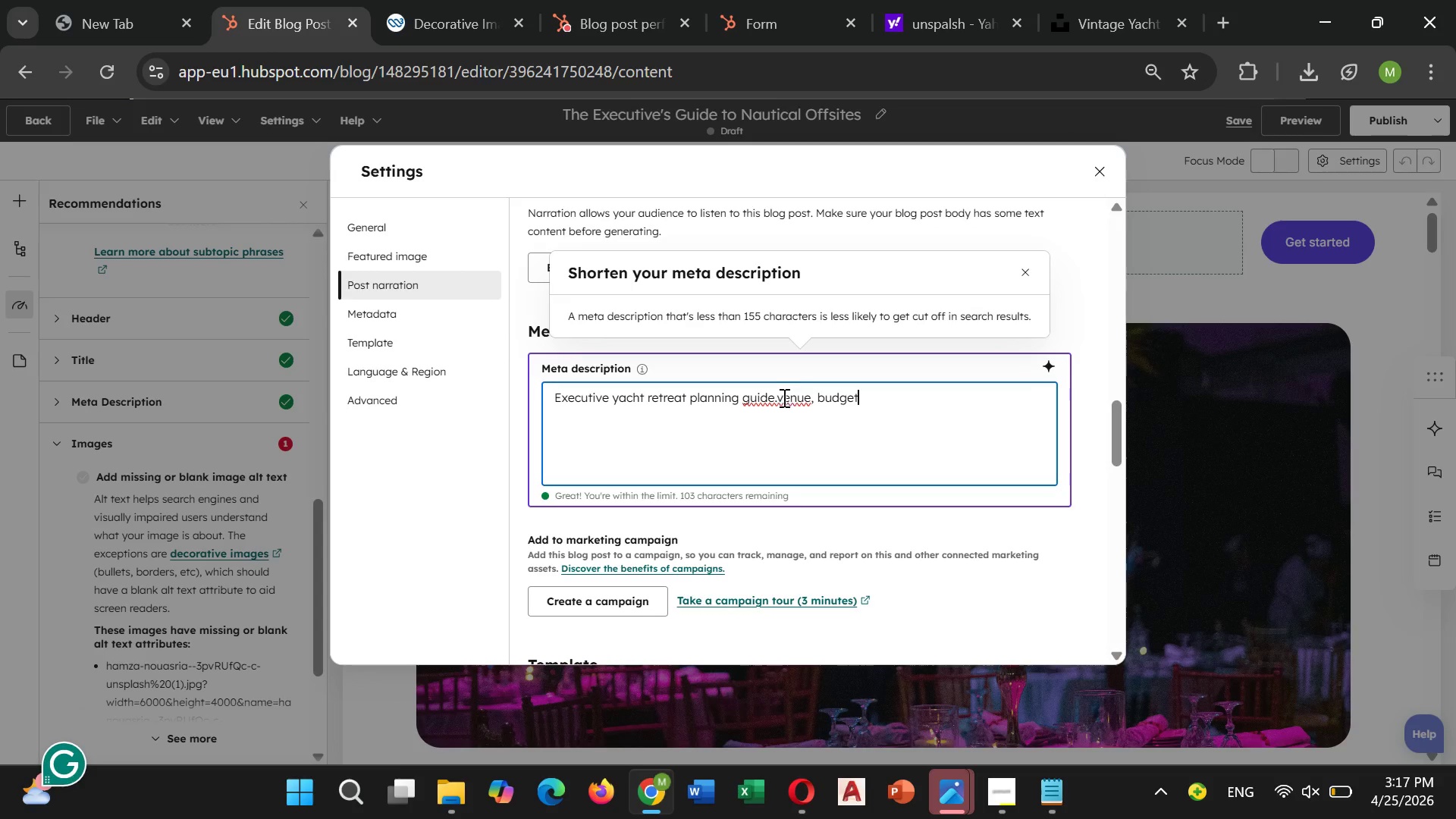 
left_click([780, 399])
 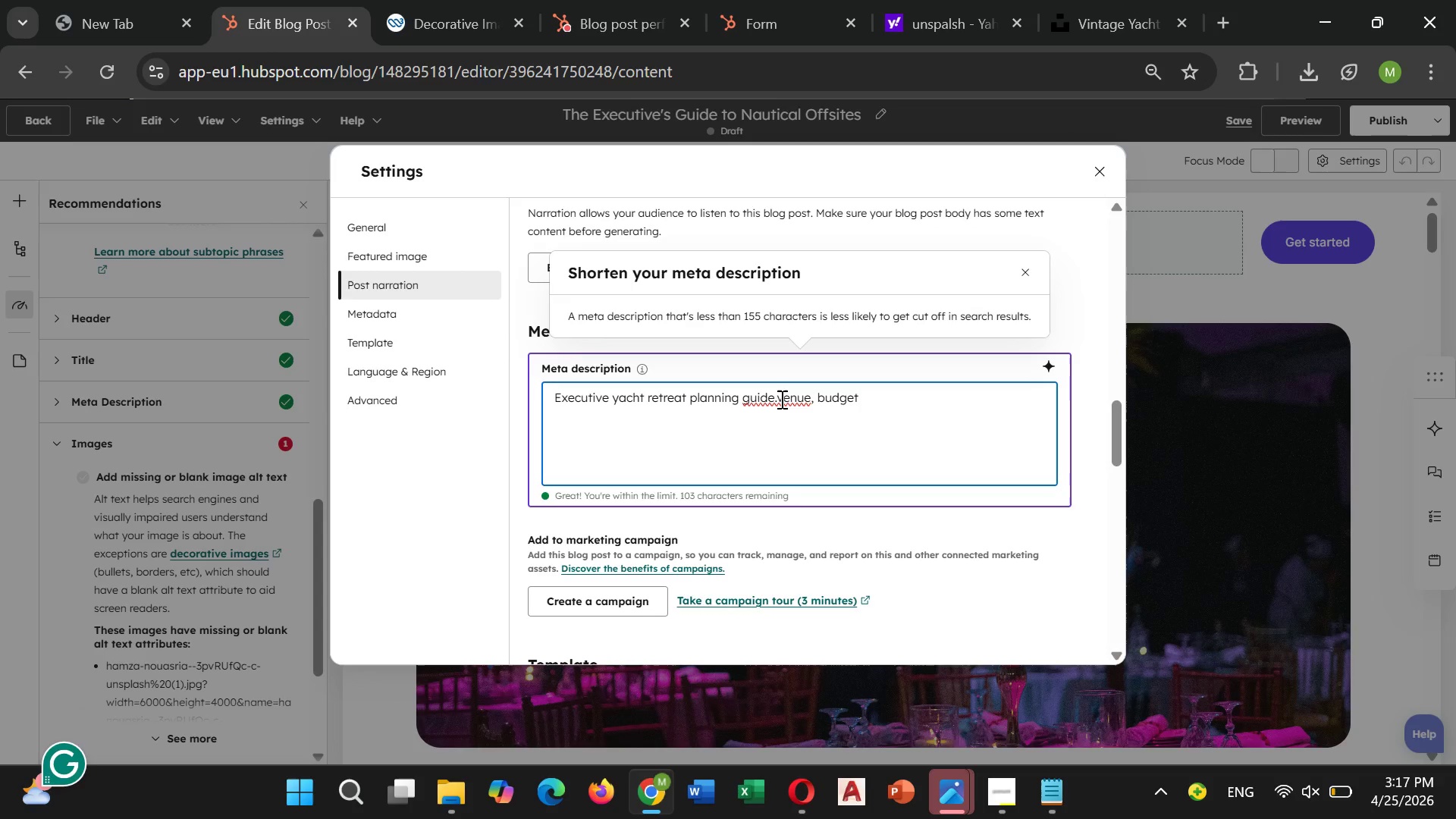 
key(ArrowLeft)
 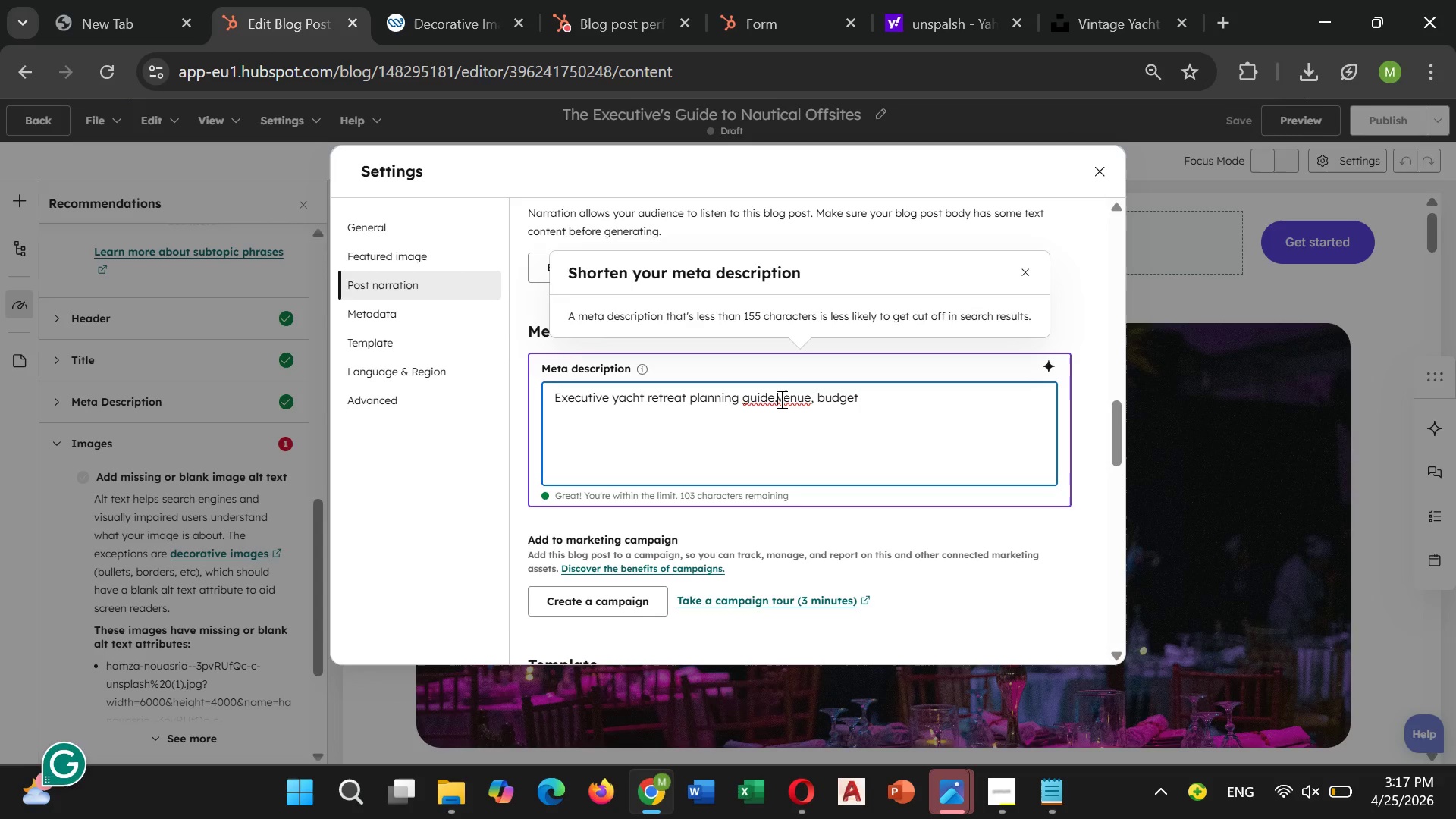 
key(Space)
 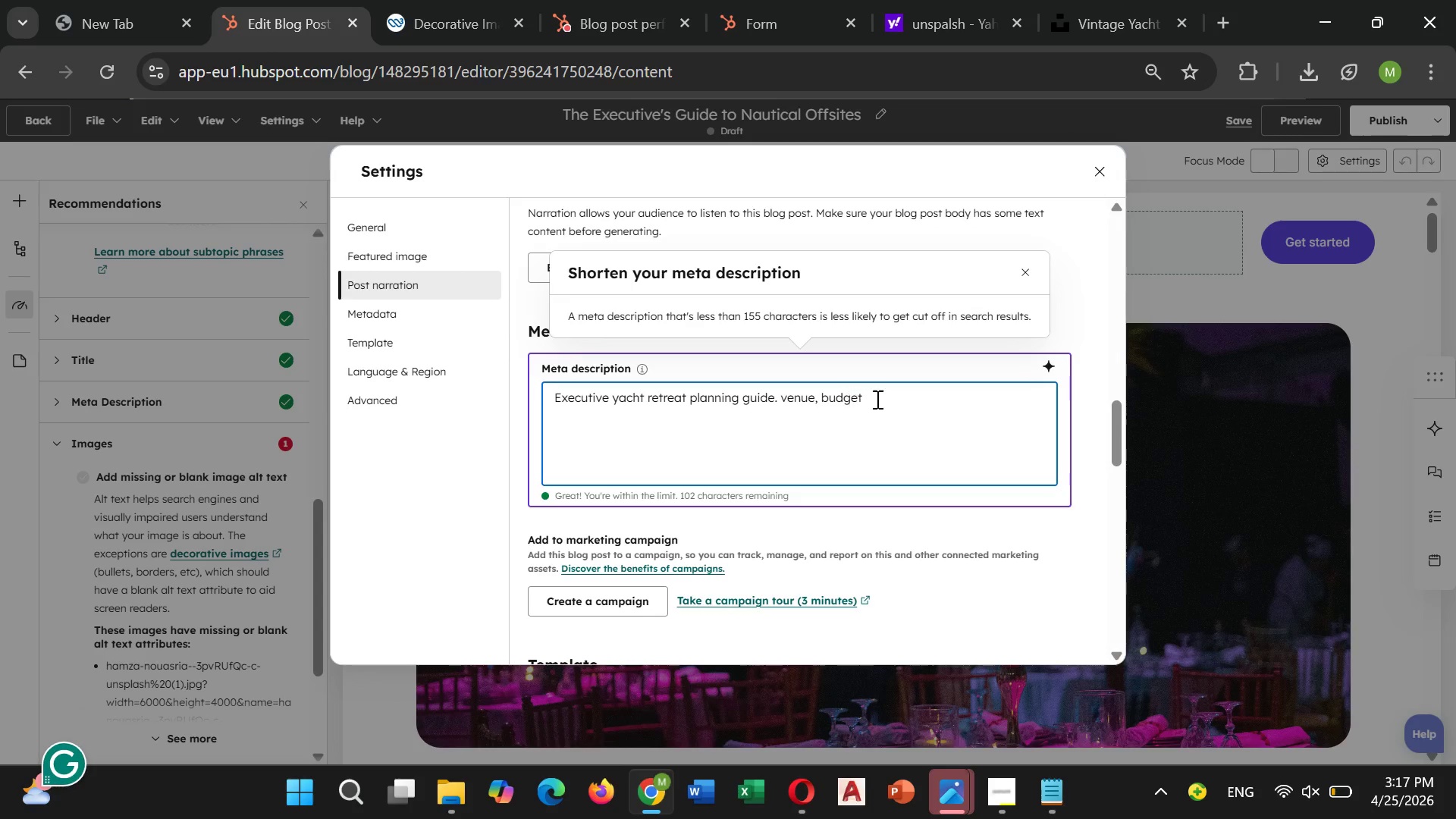 
left_click([880, 399])
 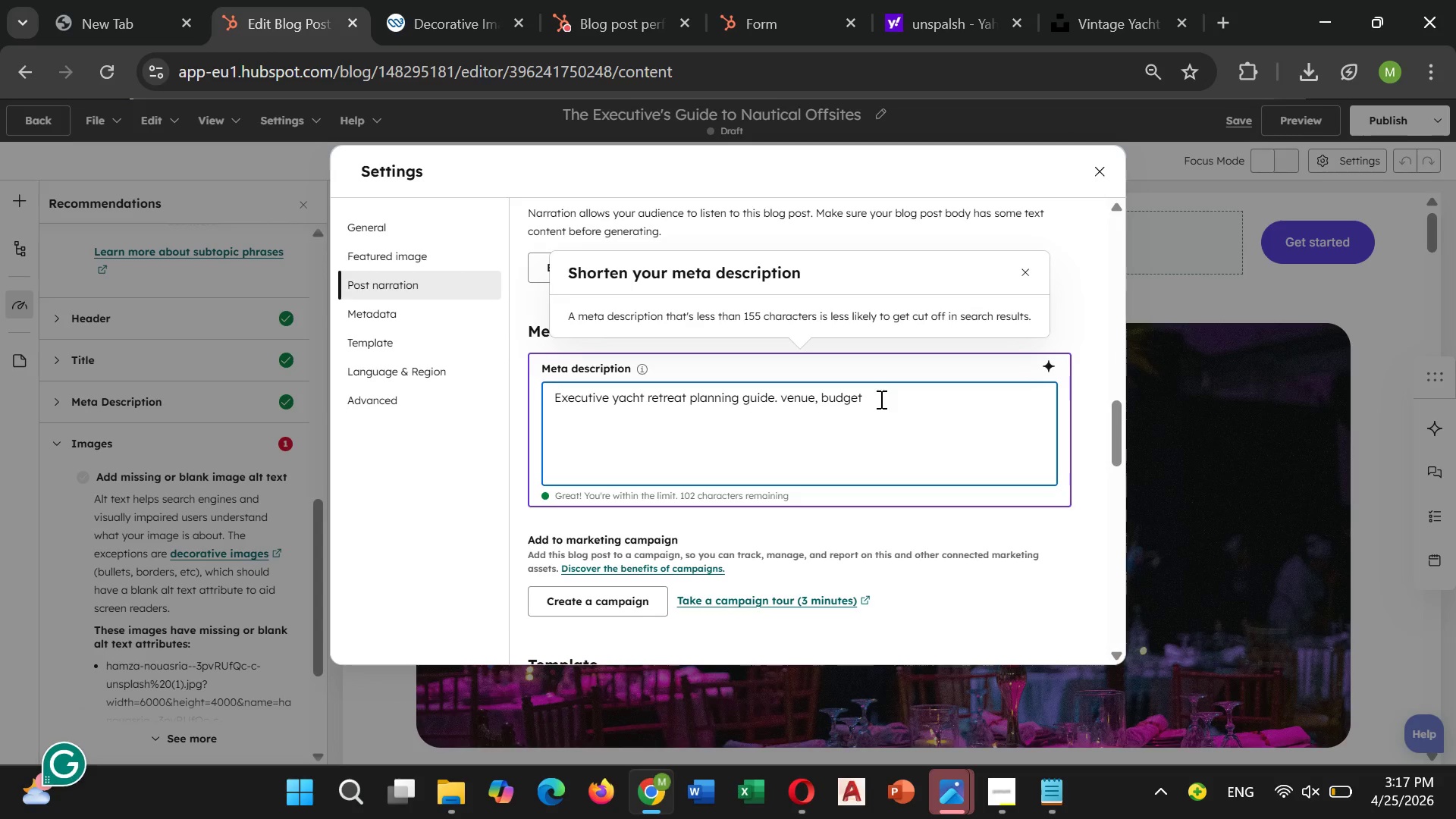 
type( ,team building and more)
 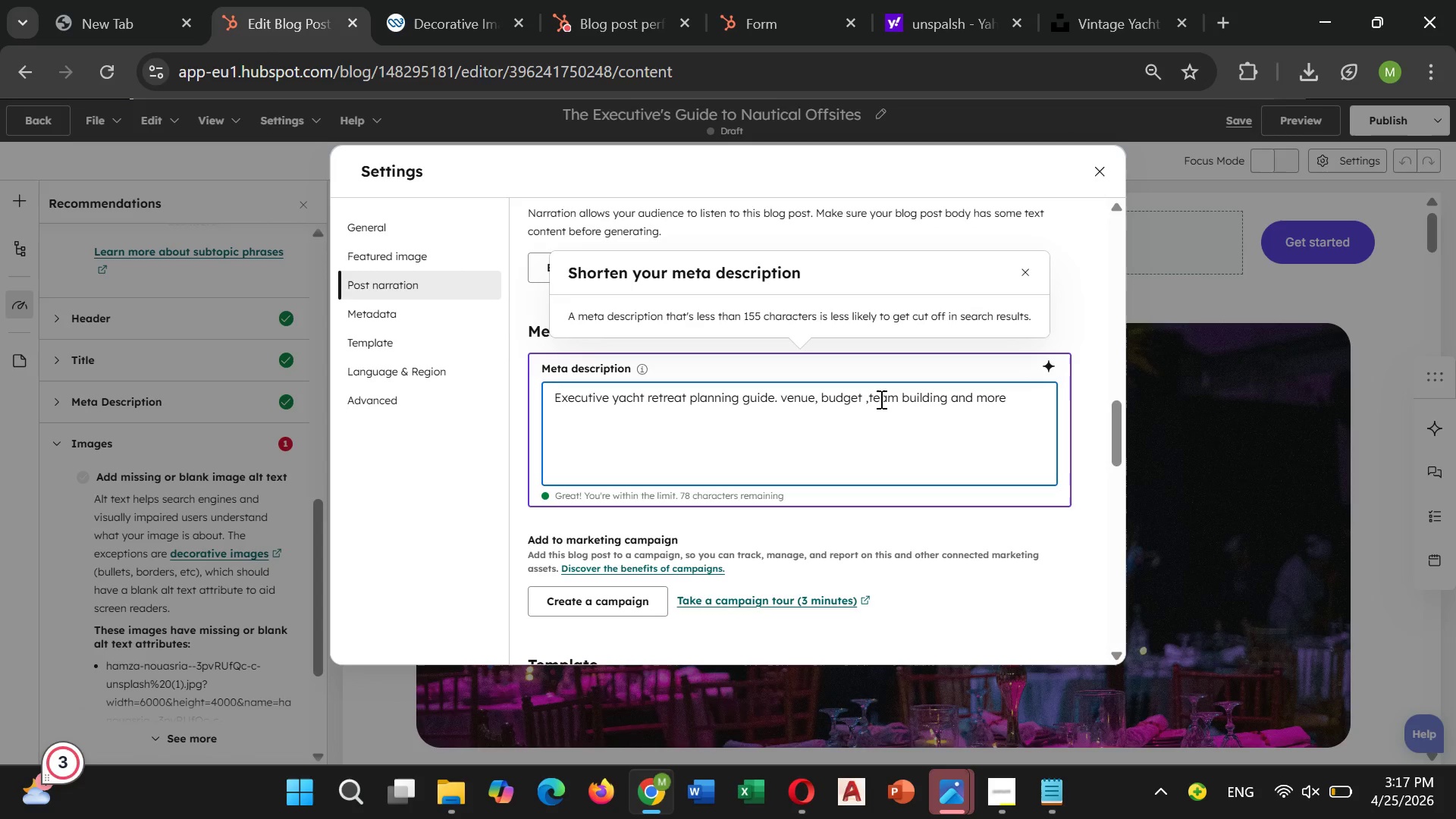 
key(Enter)
 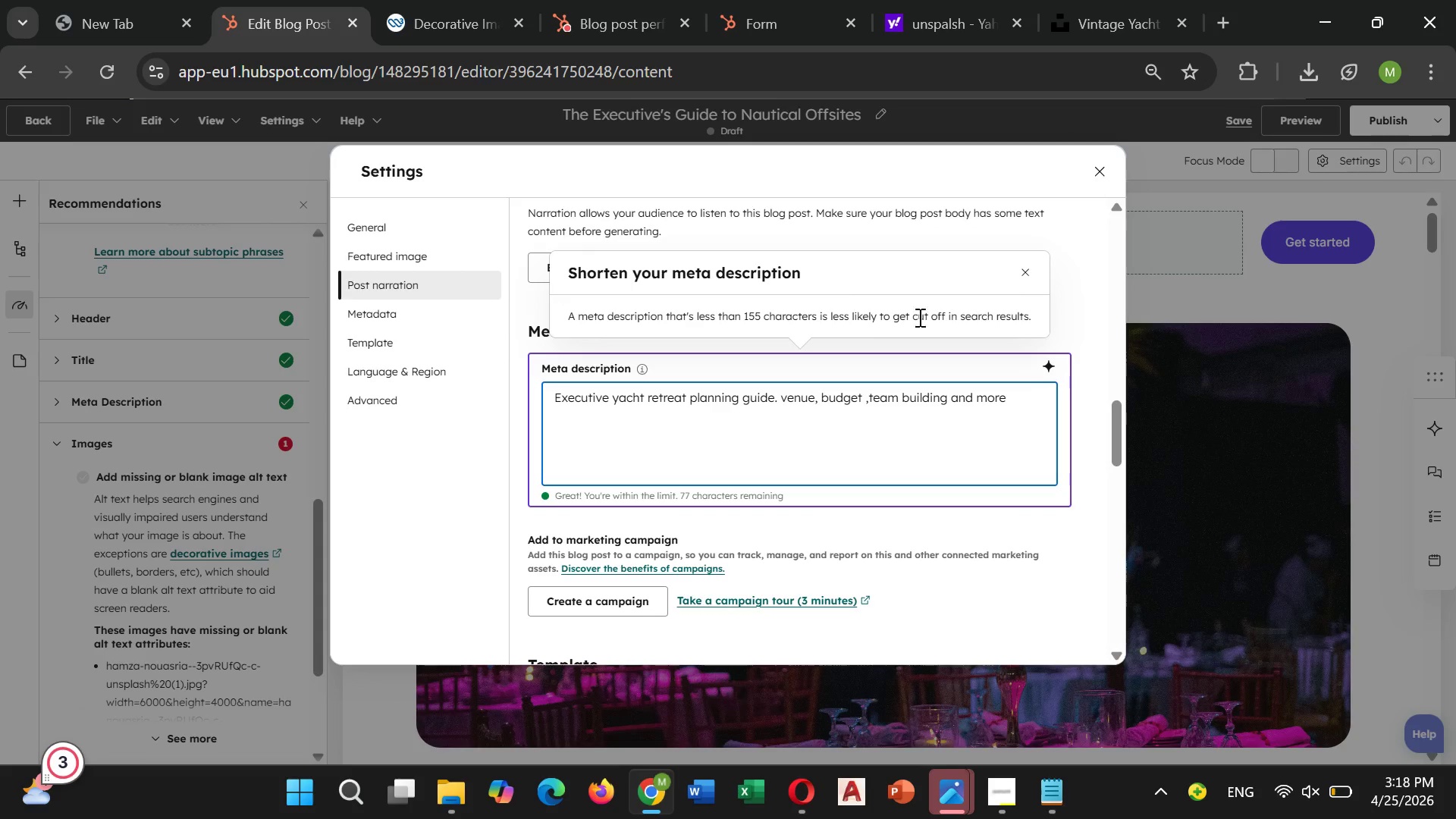 
left_click([1031, 271])
 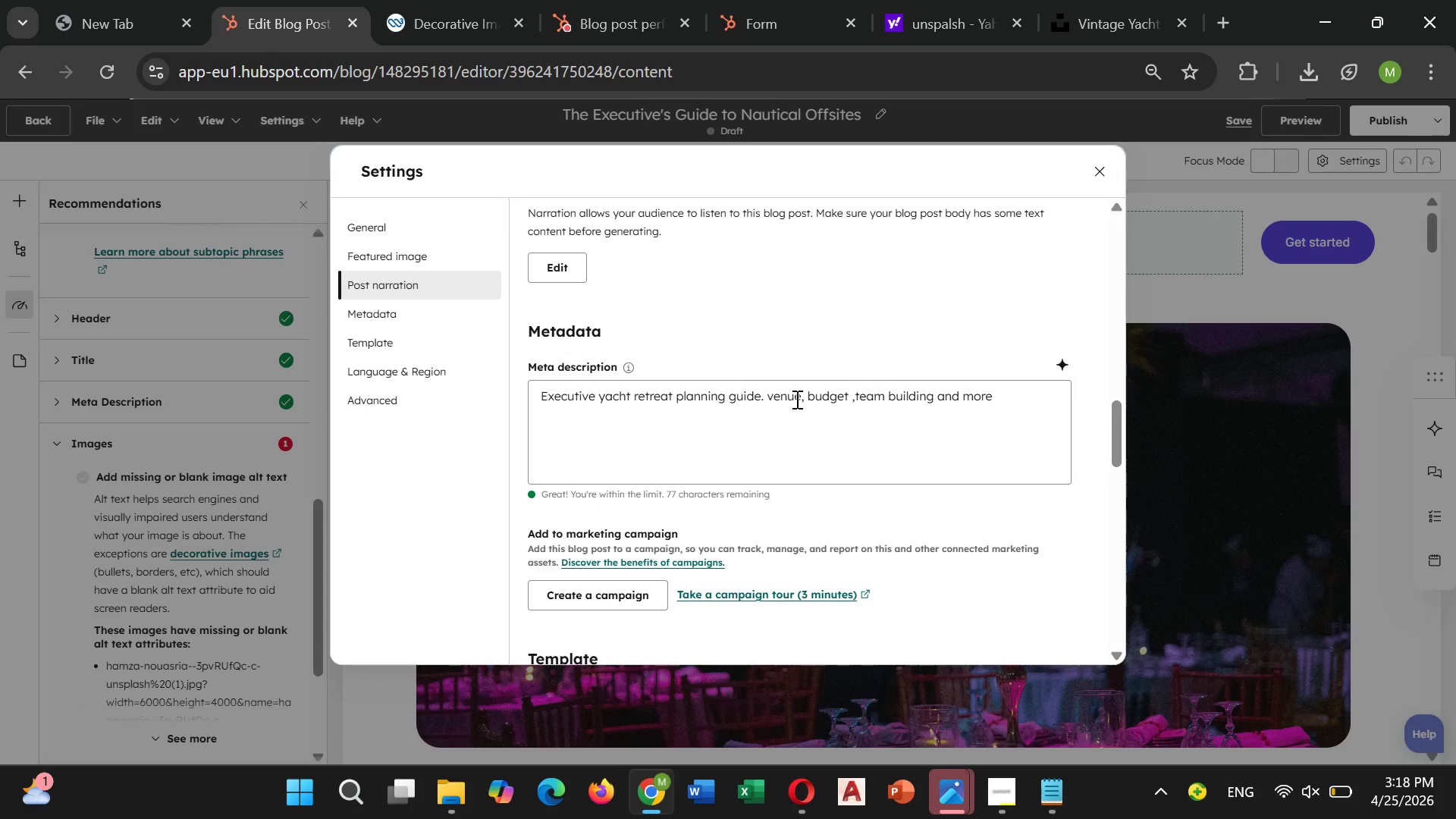 
left_click([779, 404])
 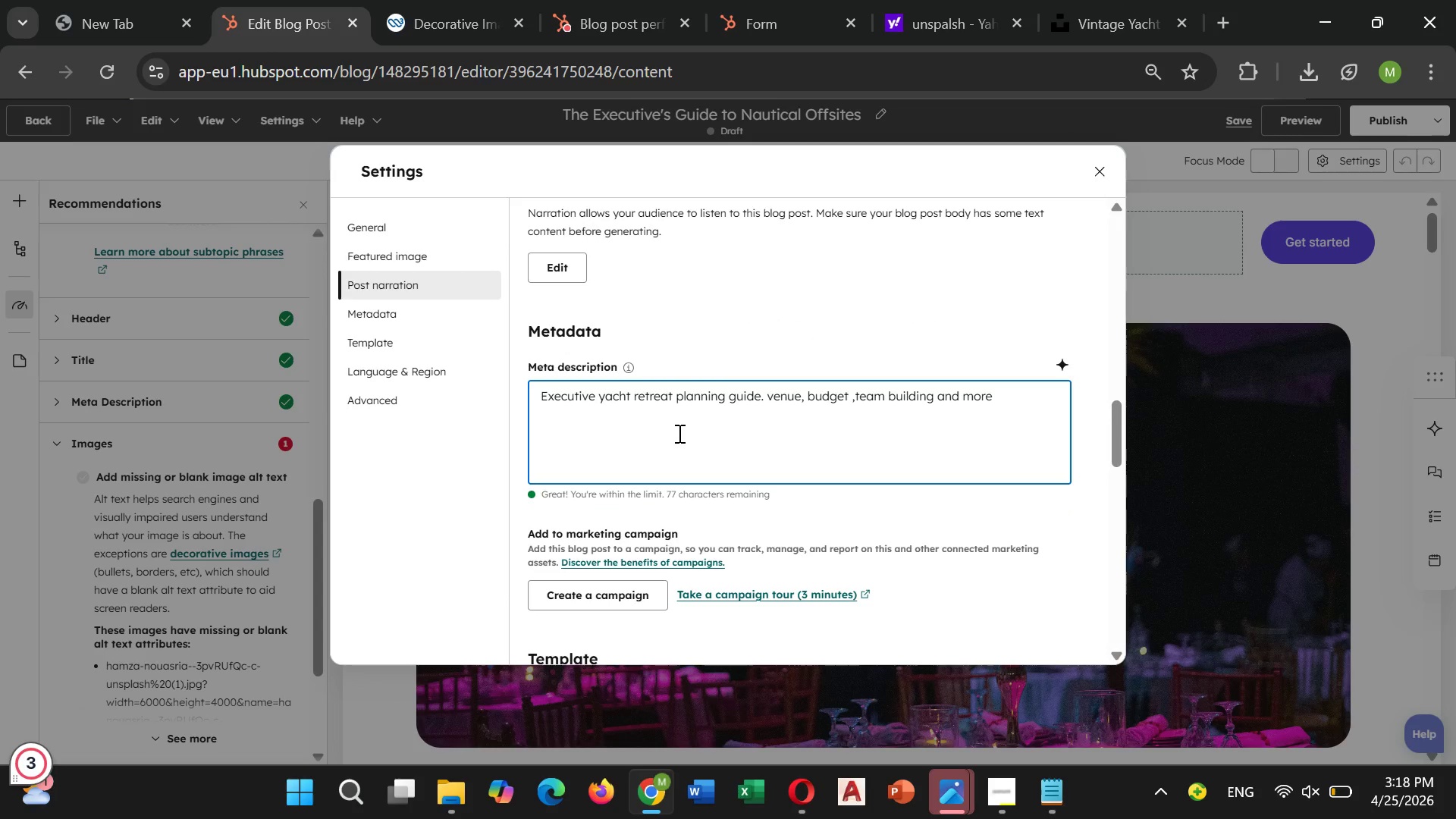 
left_click([678, 433])
 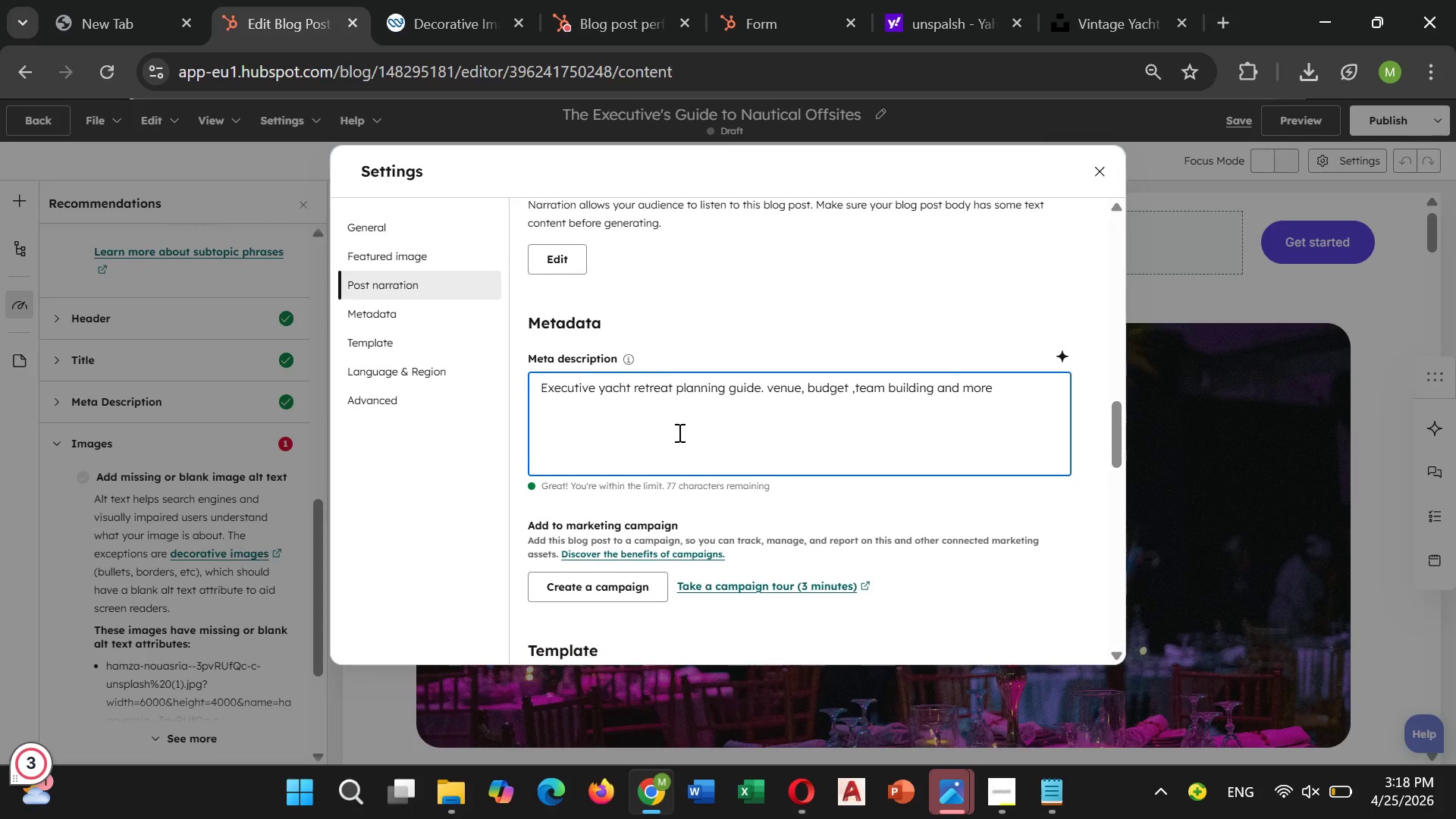 
scroll: coordinate [678, 432], scroll_direction: down, amount: 2.0
 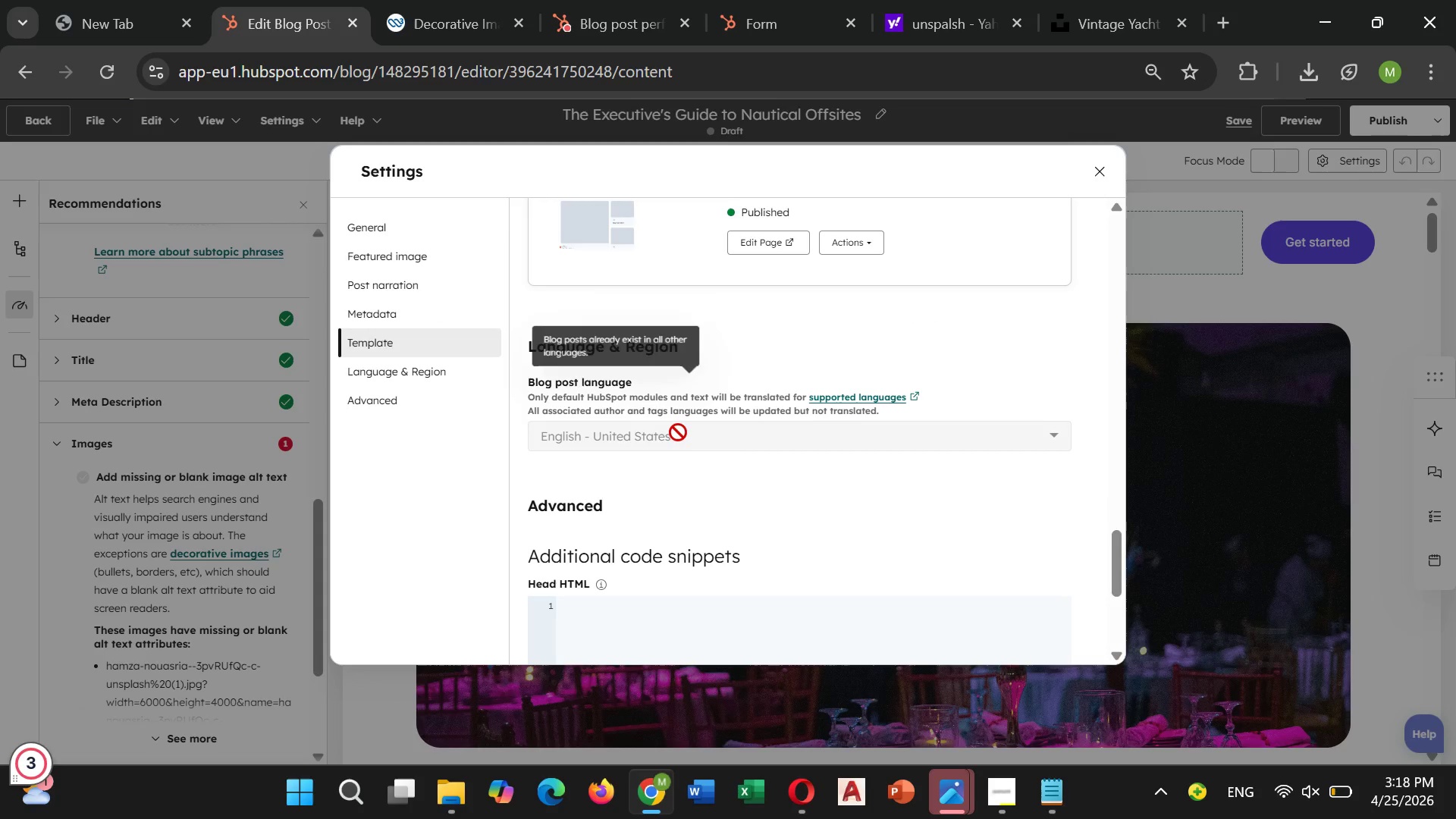 
scroll: coordinate [679, 425], scroll_direction: up, amount: 15.0
 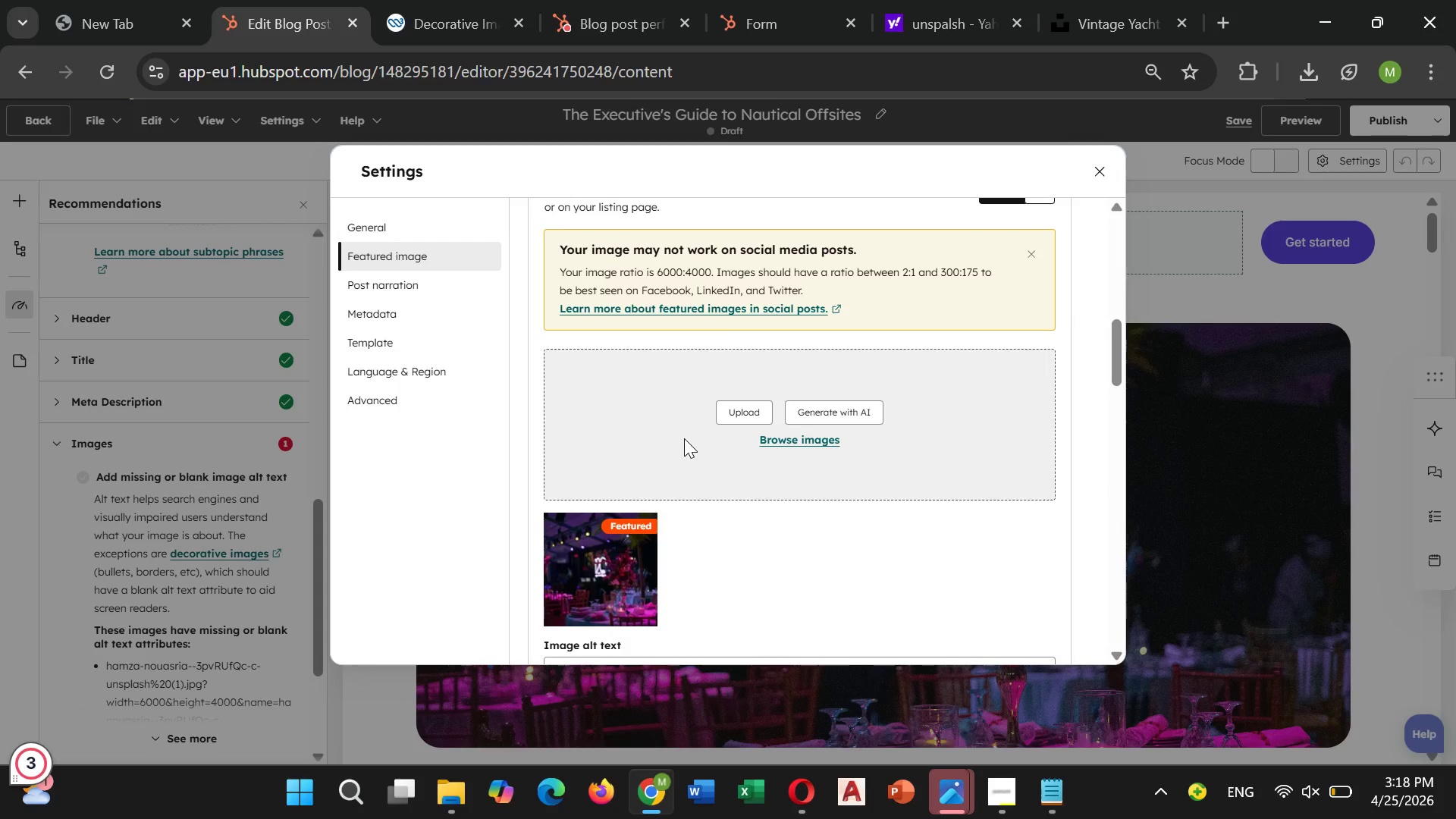 
scroll: coordinate [620, 457], scroll_direction: down, amount: 2.0
 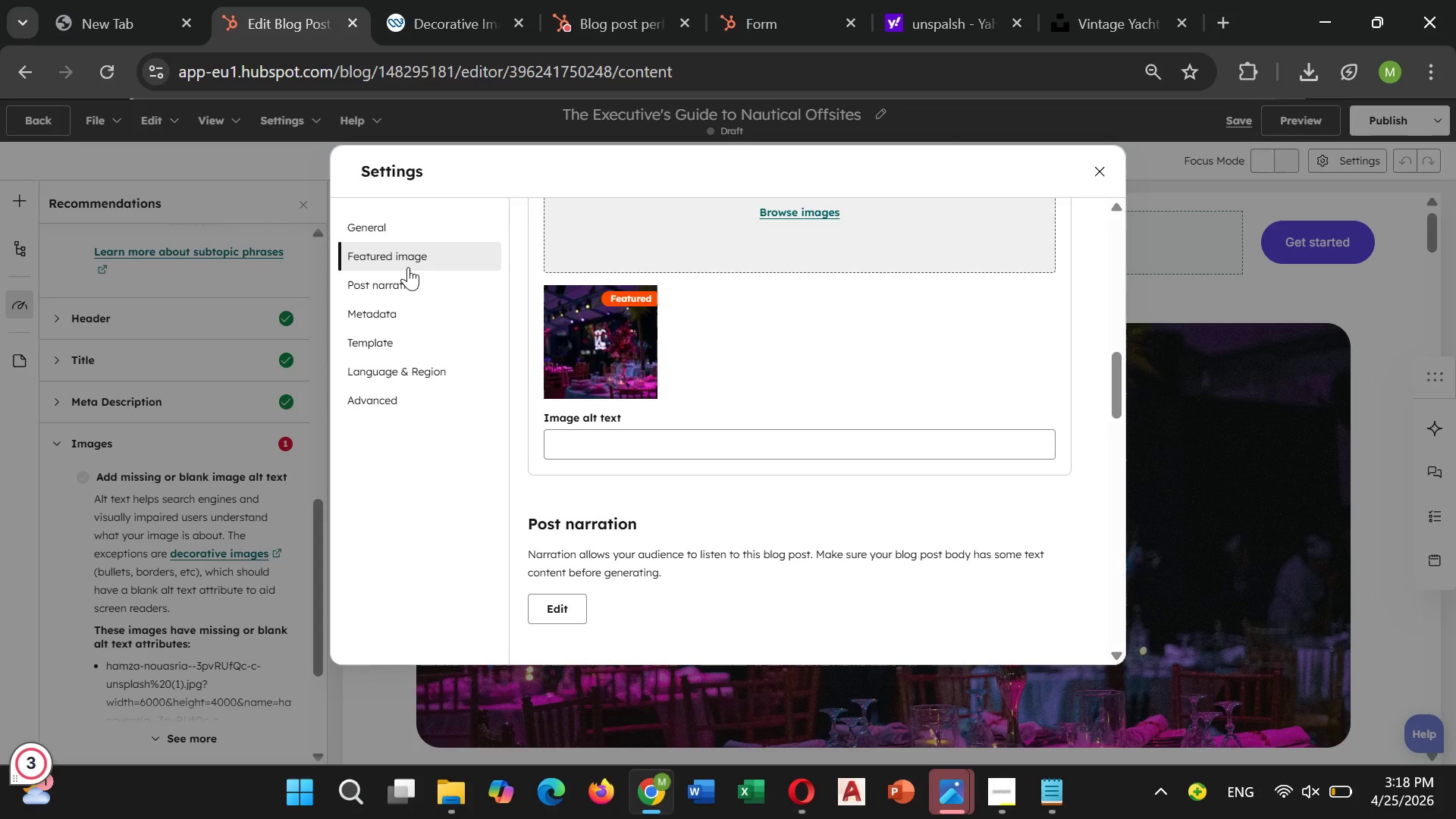 
left_click([588, 446])
 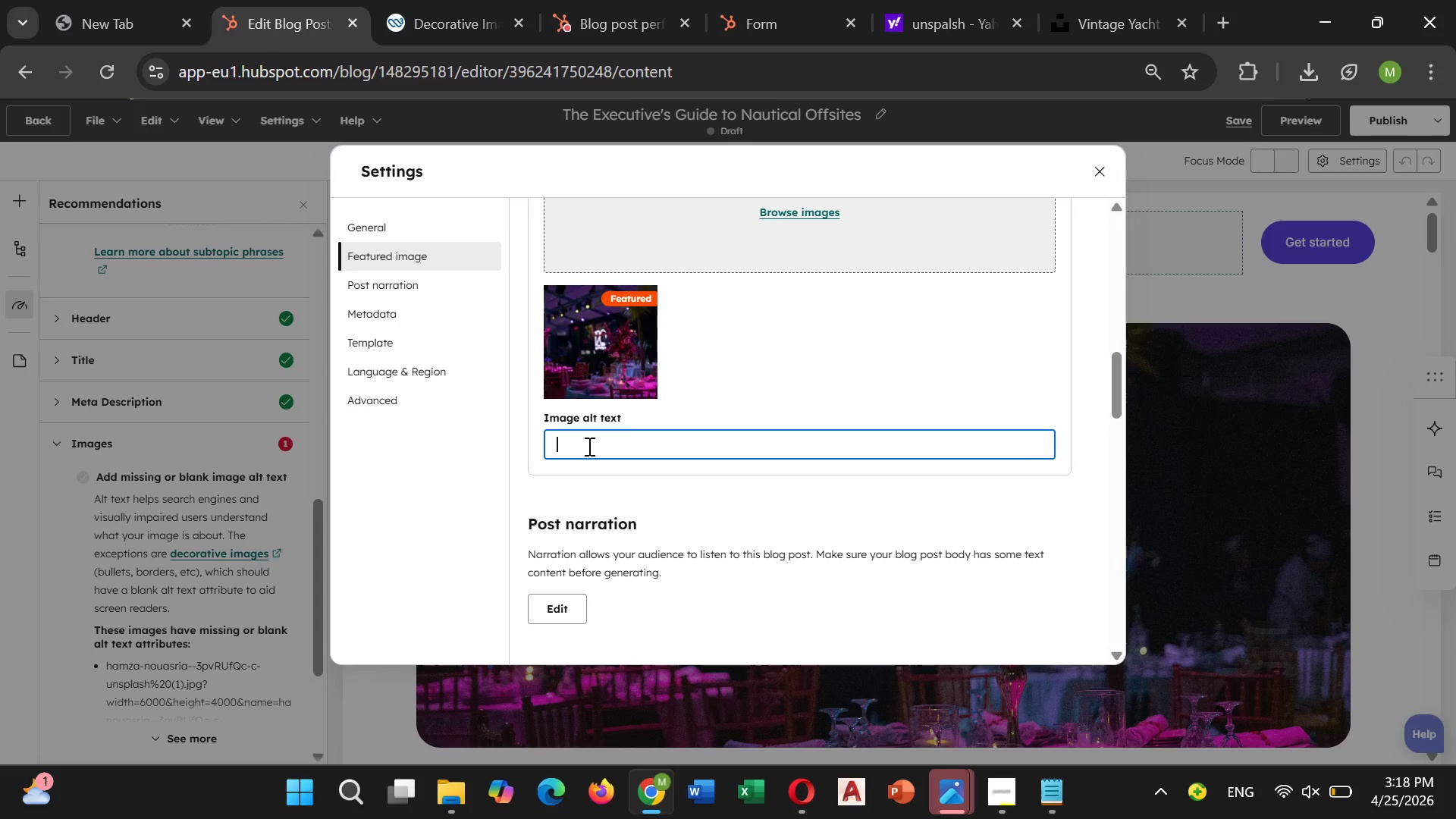 
type(calm space)
 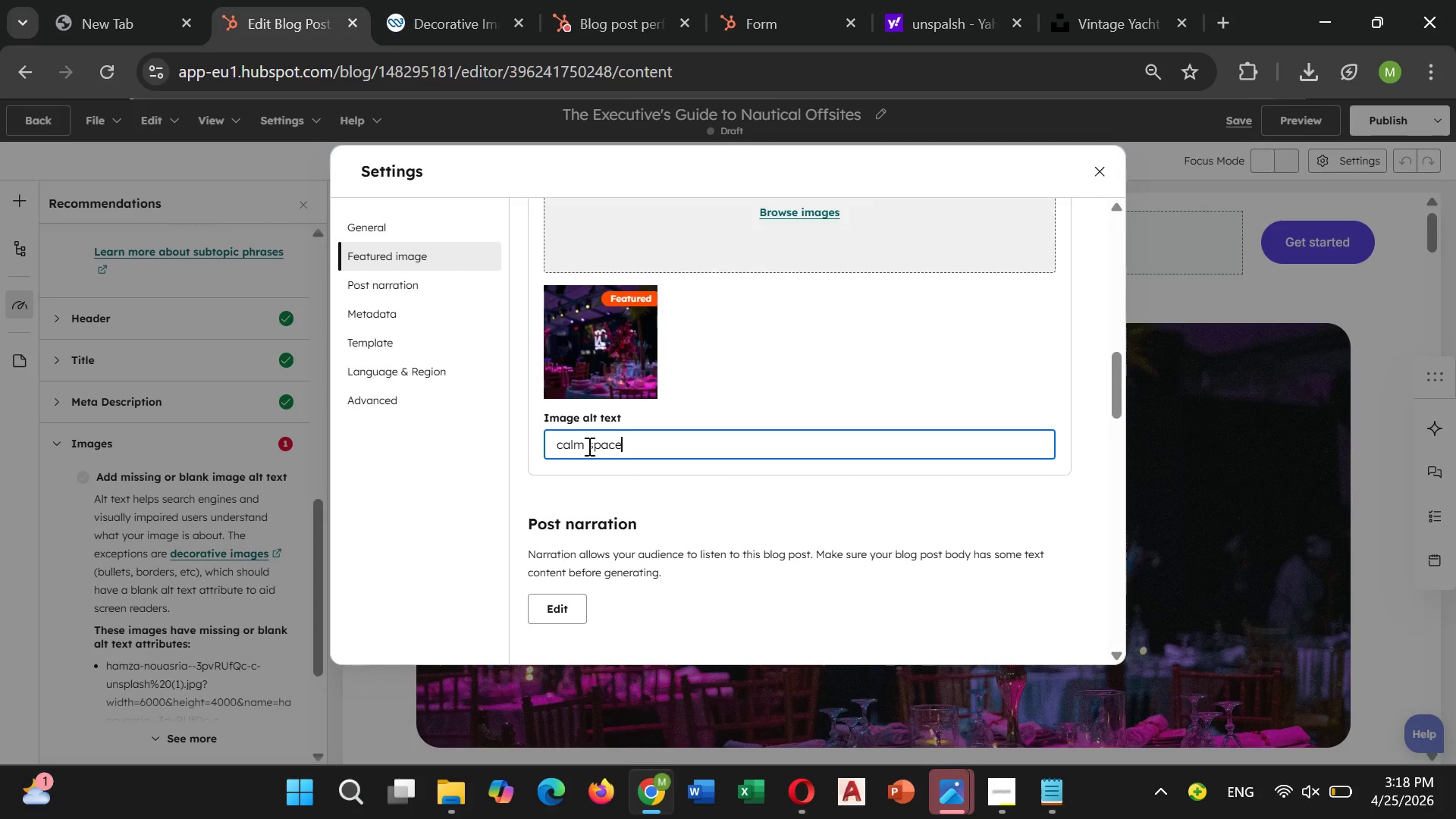 
key(Enter)
 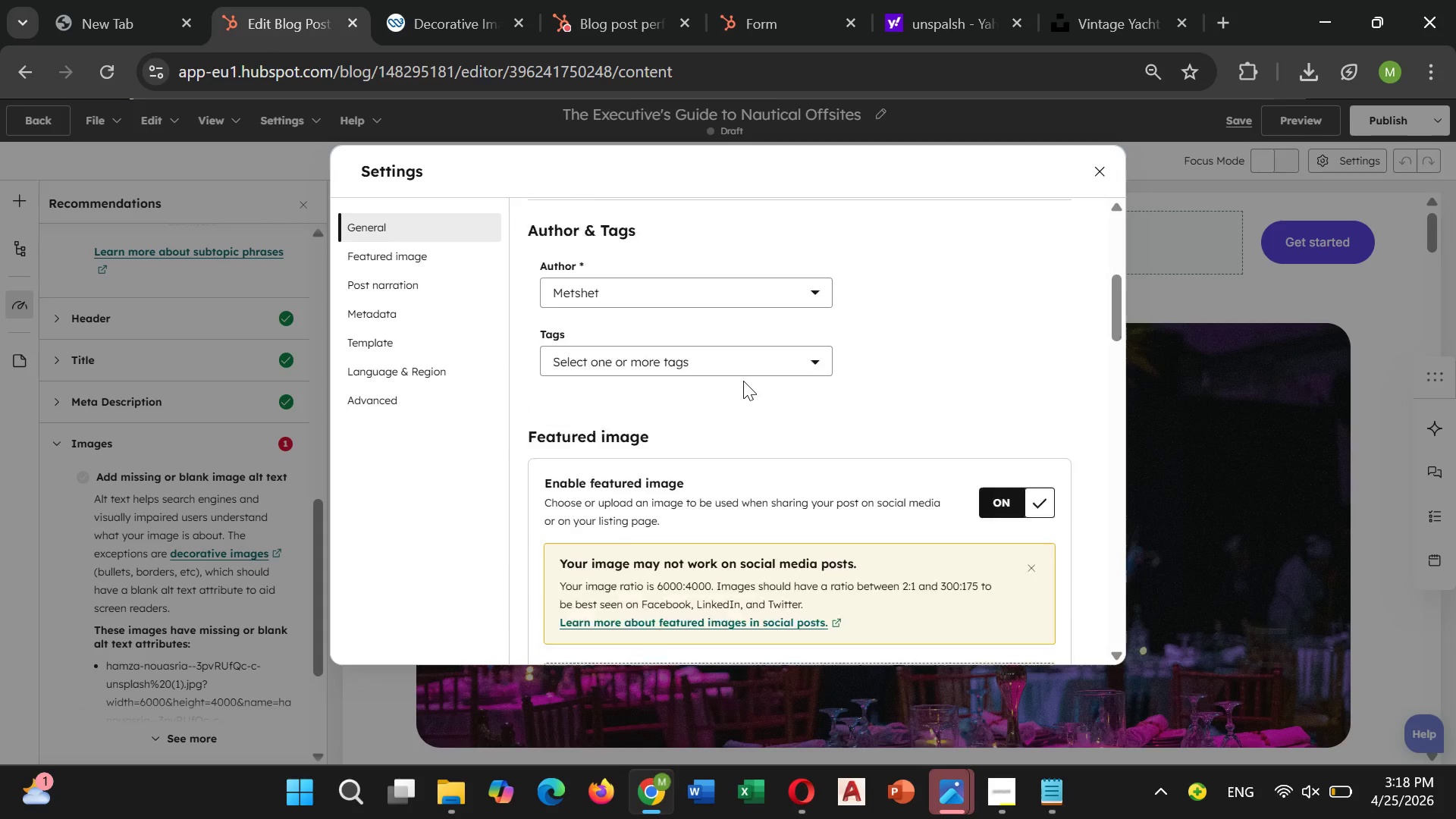 
wait(12.45)
 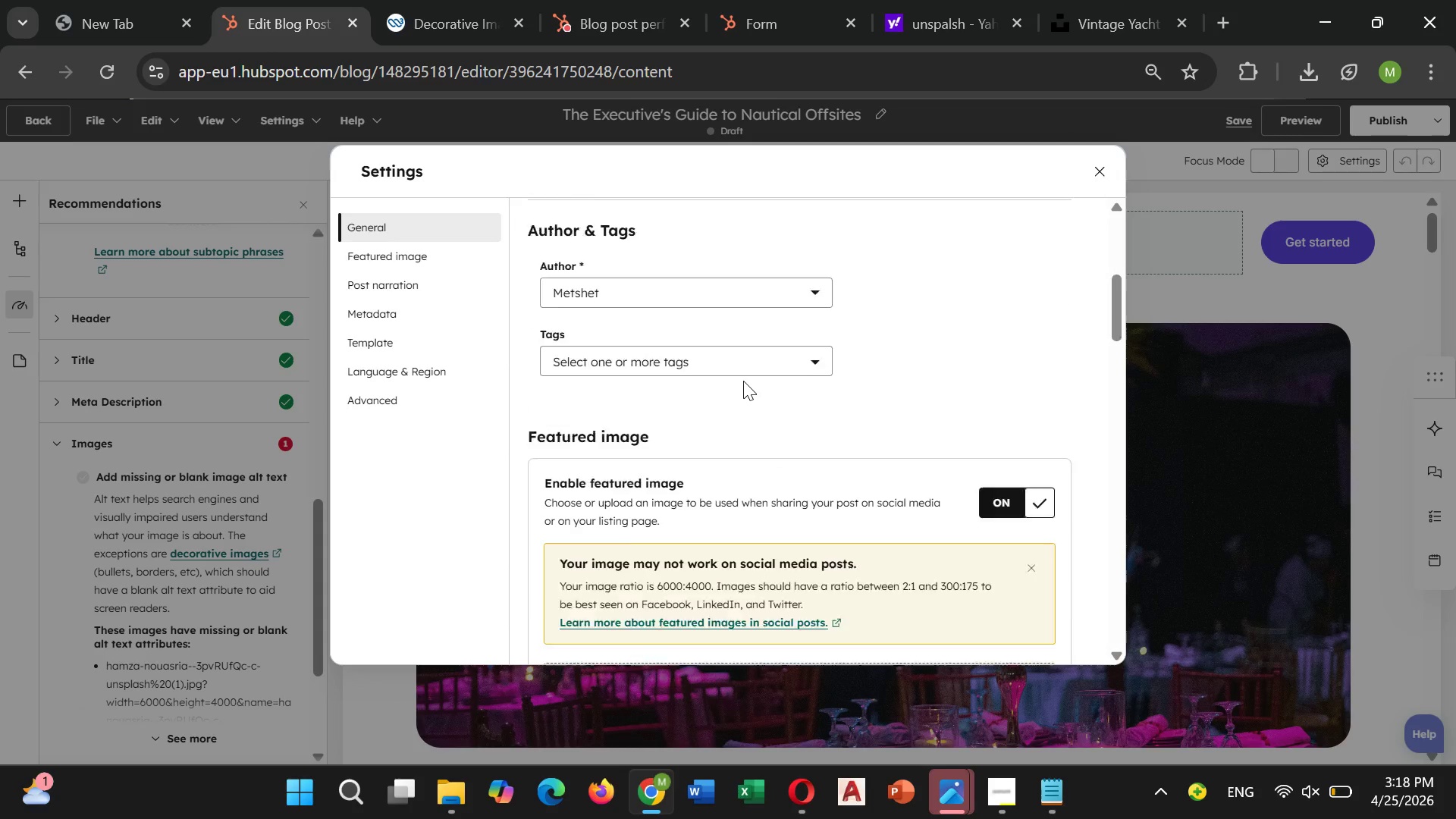 
left_click_drag(start_coordinate=[648, 453], to_coordinate=[617, 545])
 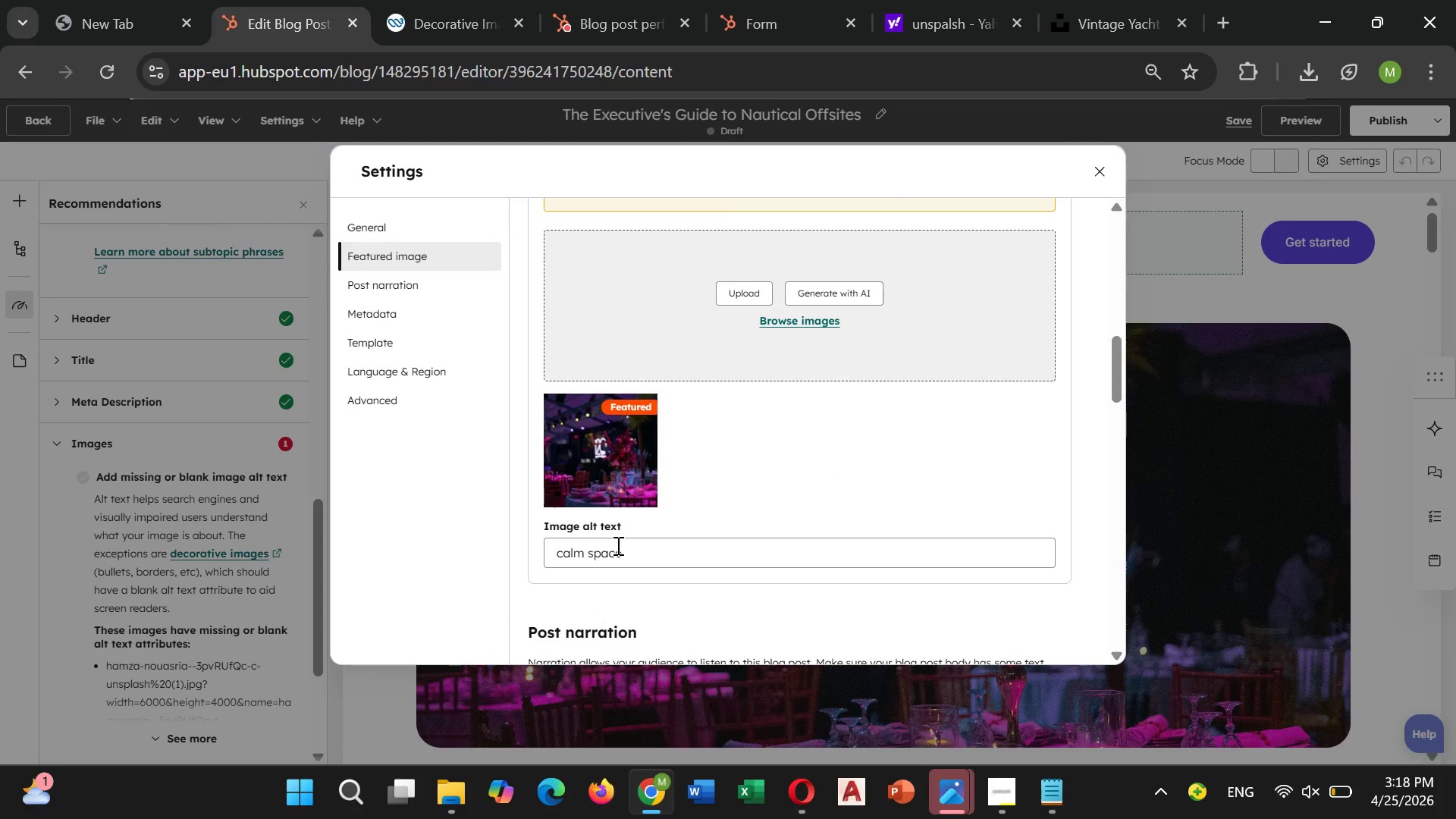 
left_click([617, 545])
 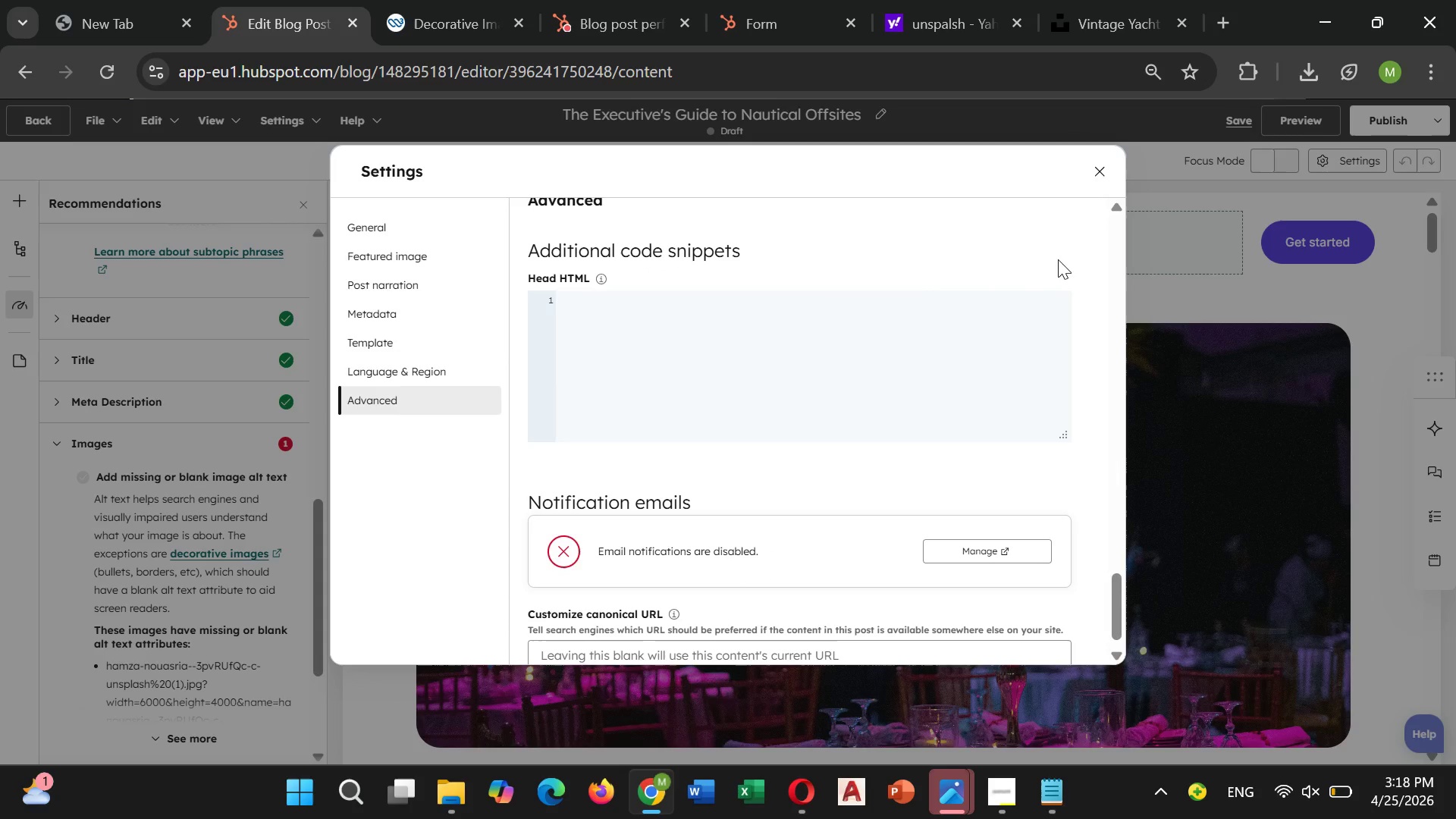 
wait(6.34)
 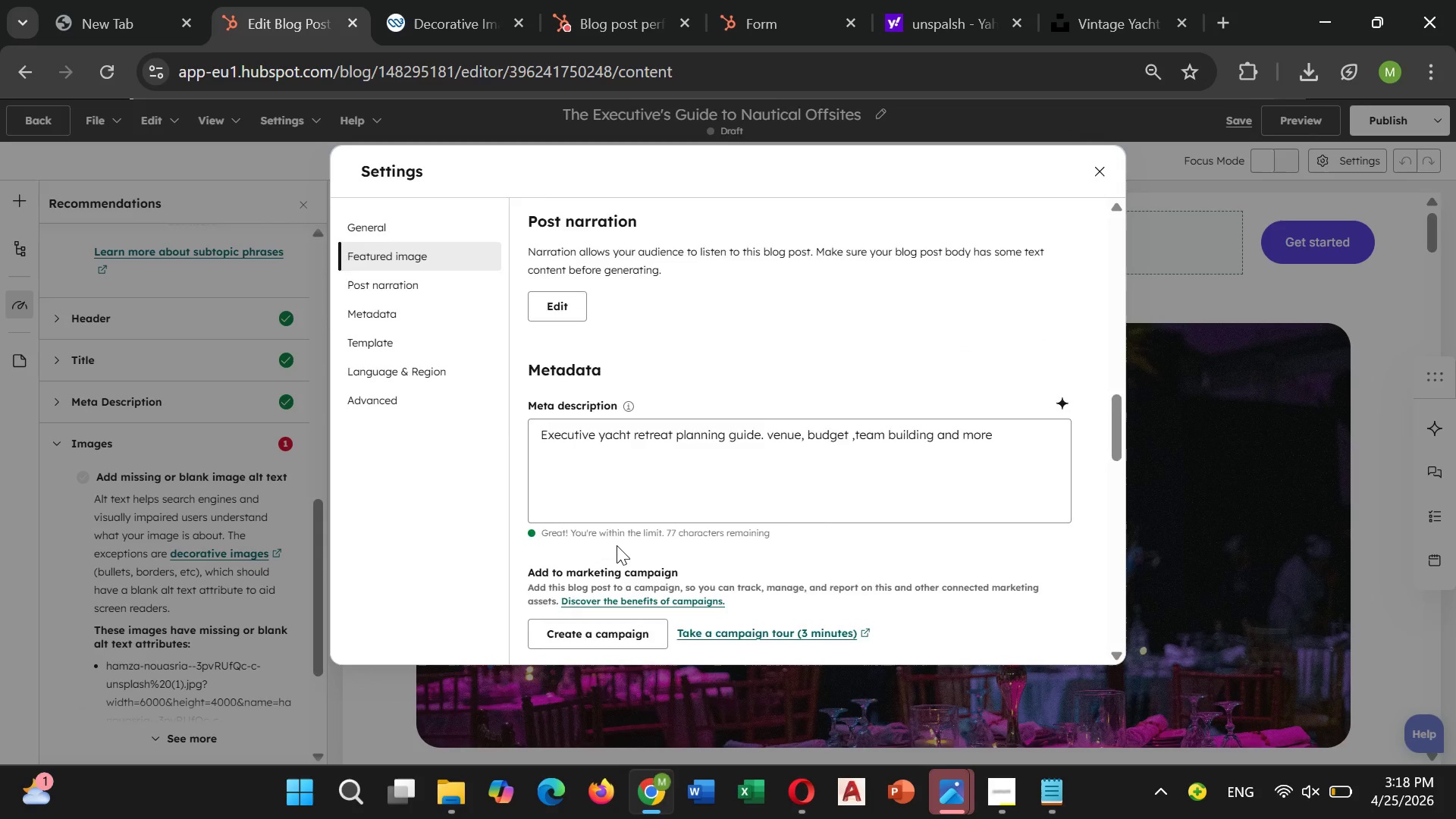 
left_click([1096, 179])
 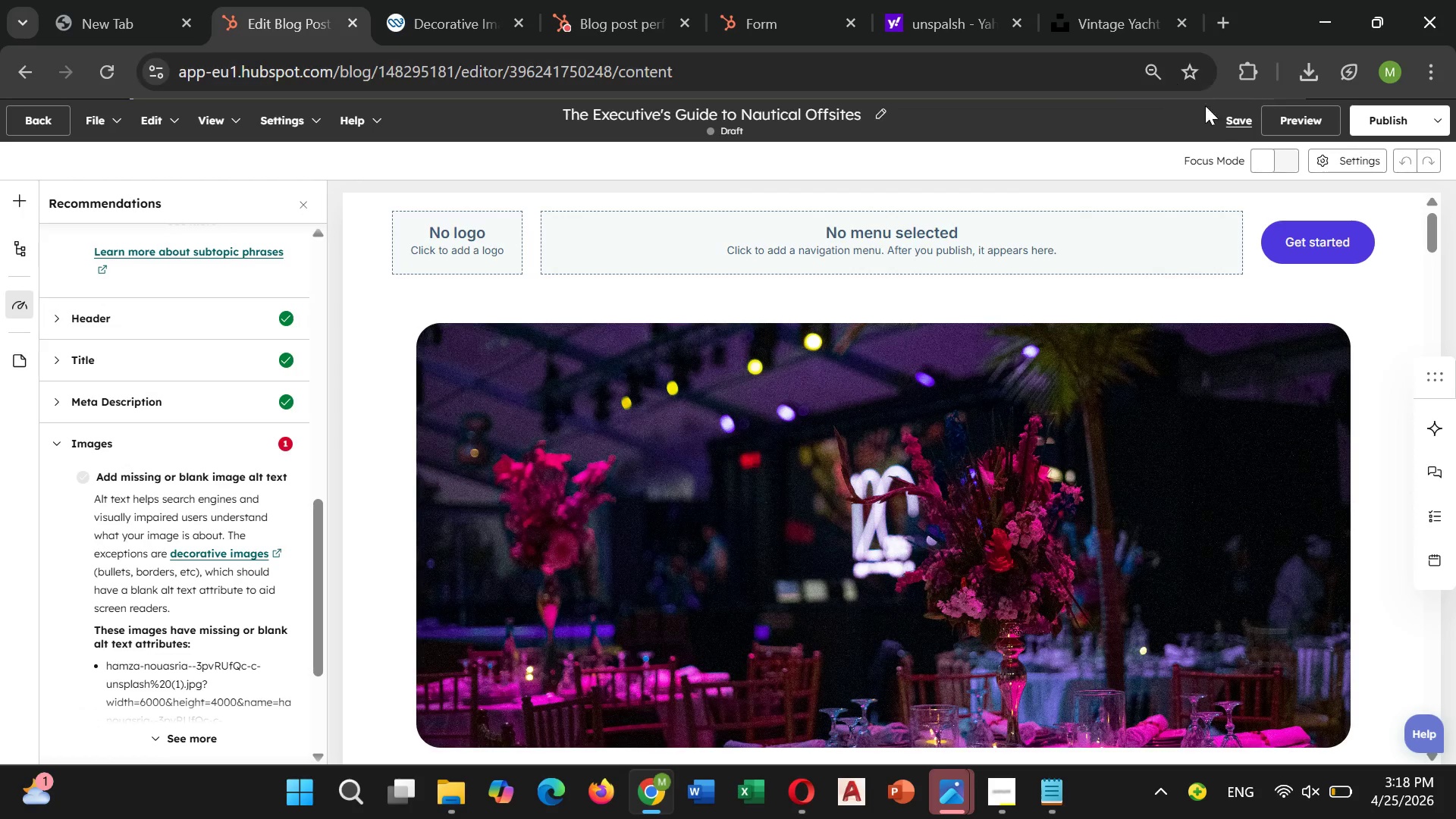 
left_click([1228, 122])
 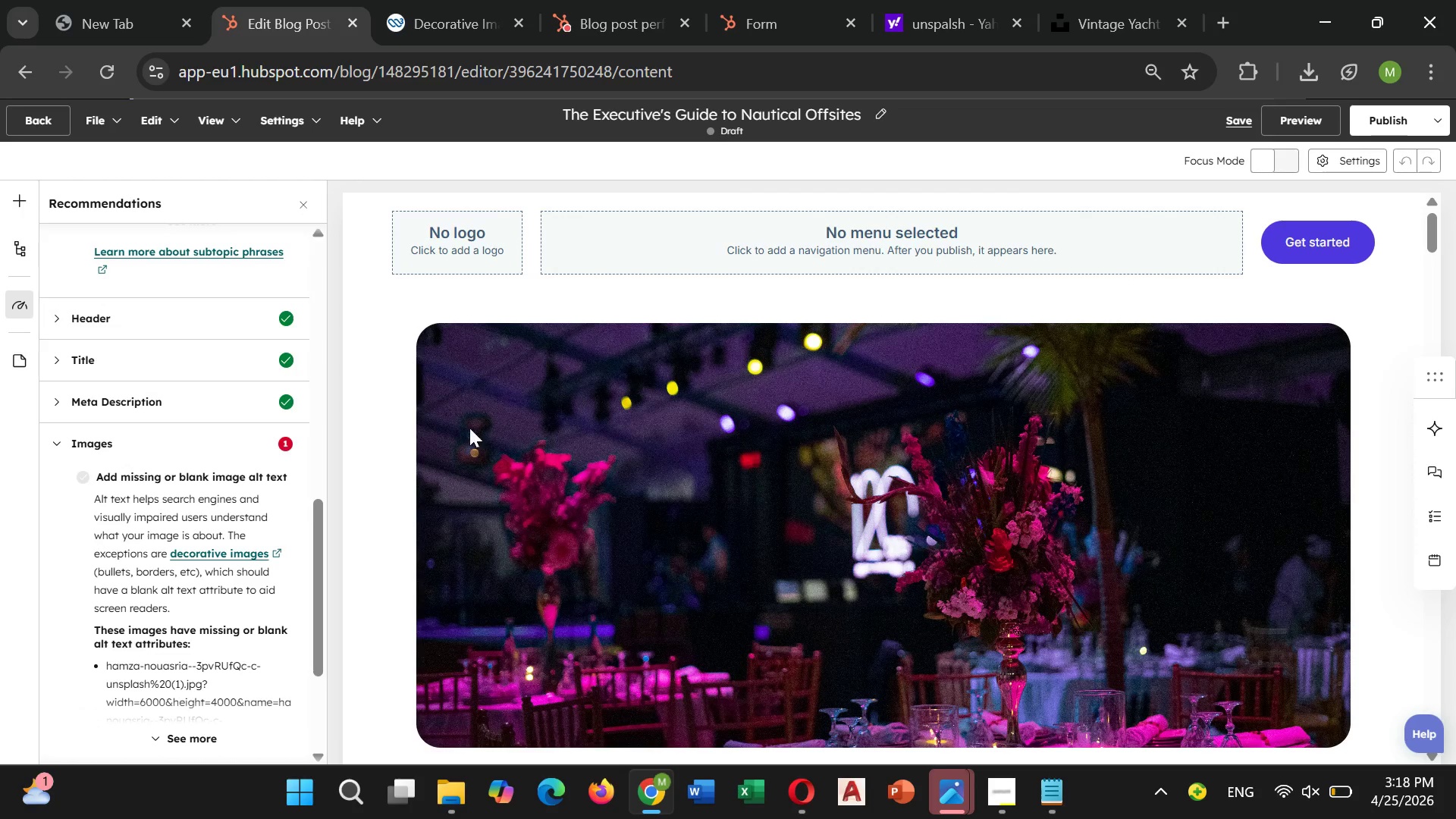 
mouse_move([257, 546])
 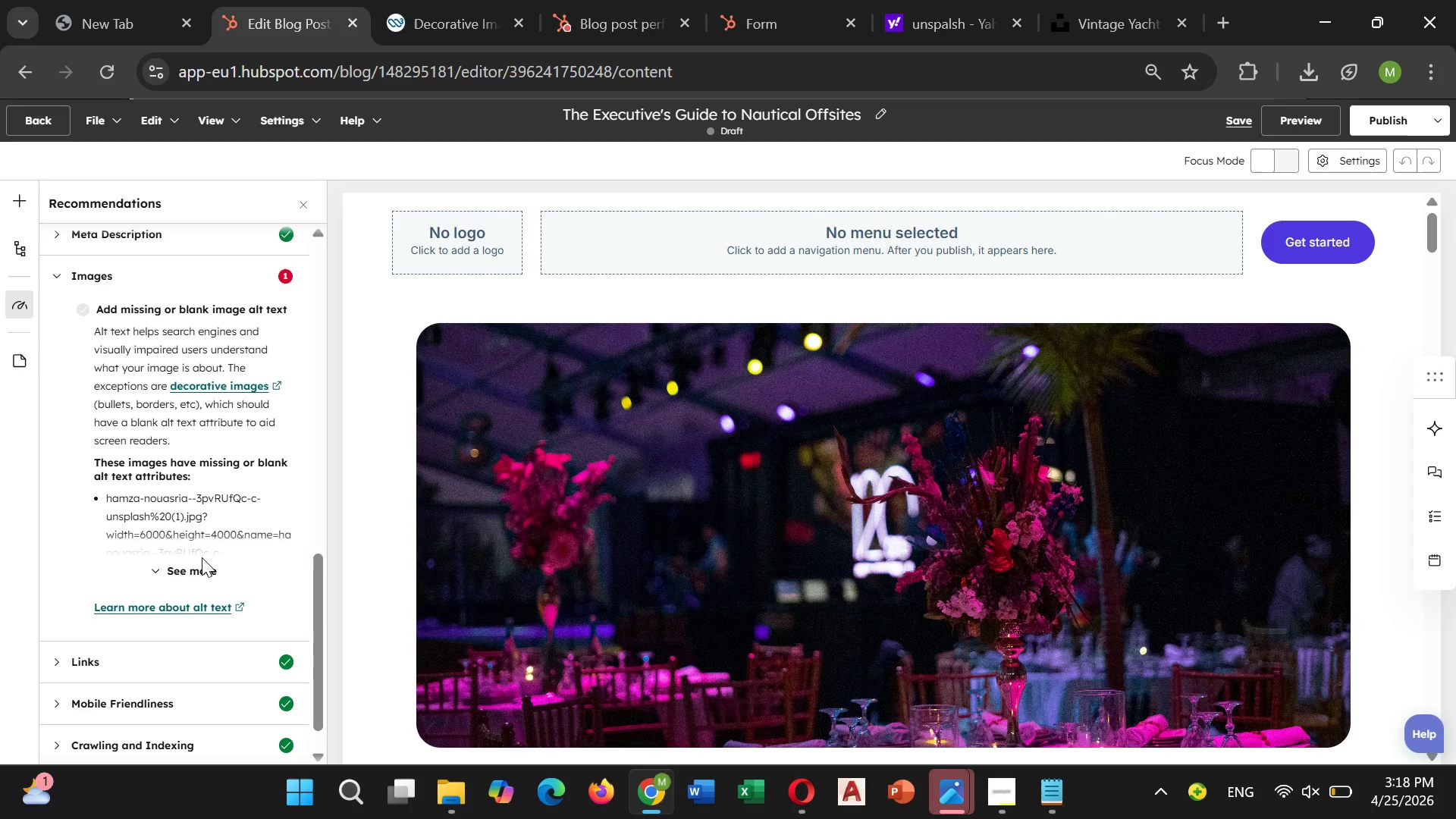 
left_click([202, 557])
 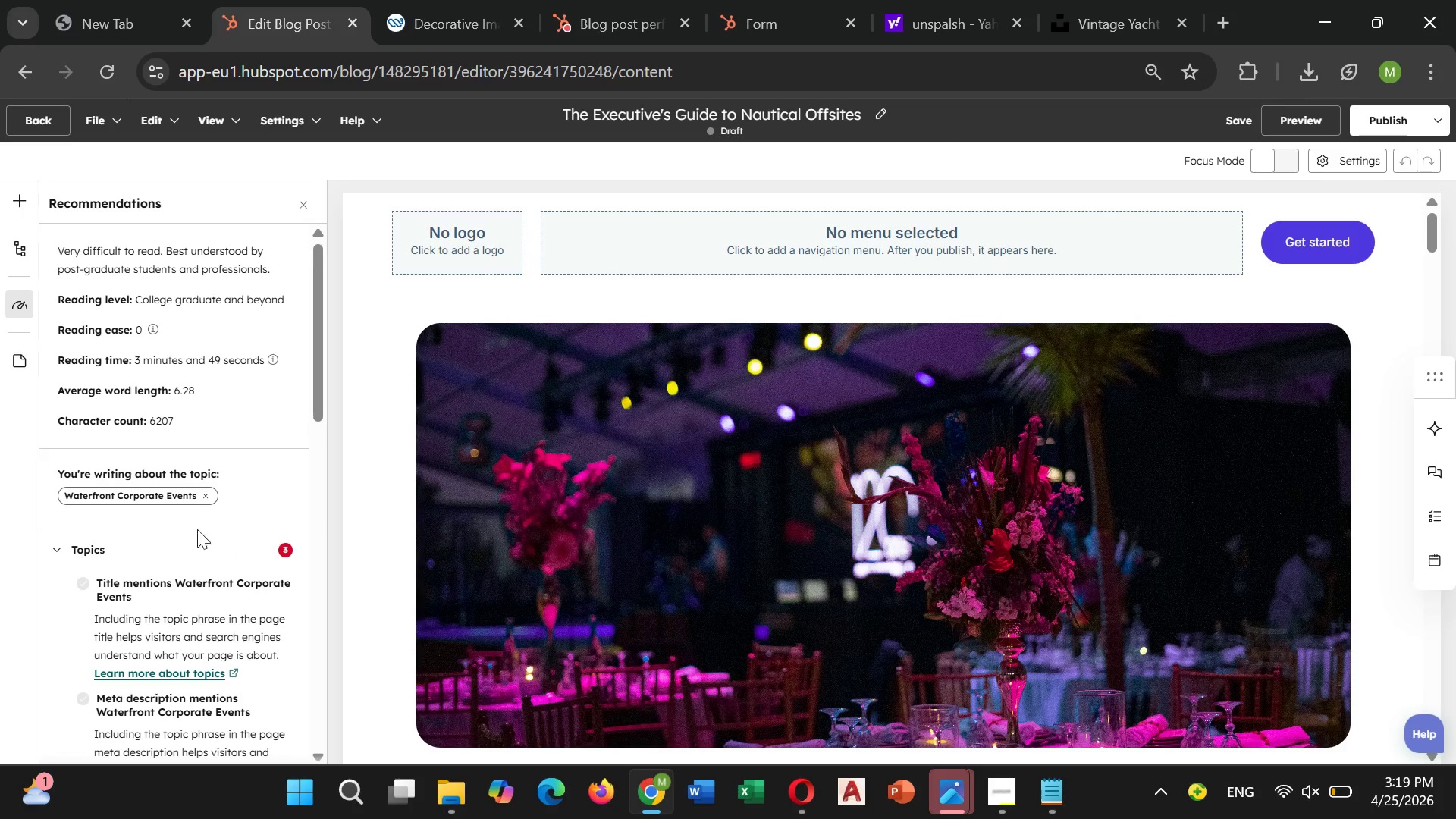 
wait(16.74)
 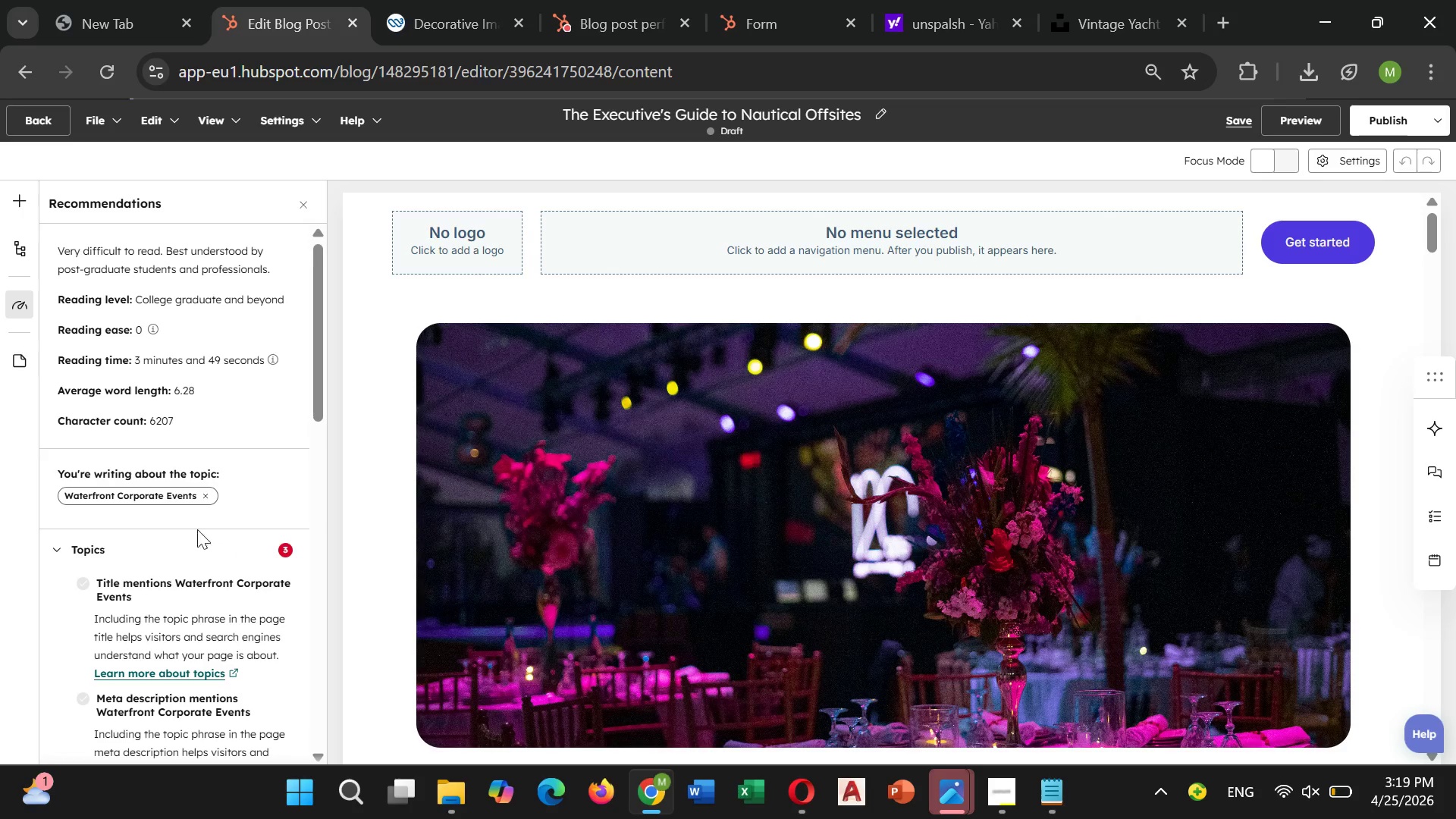 
left_click([94, 553])
 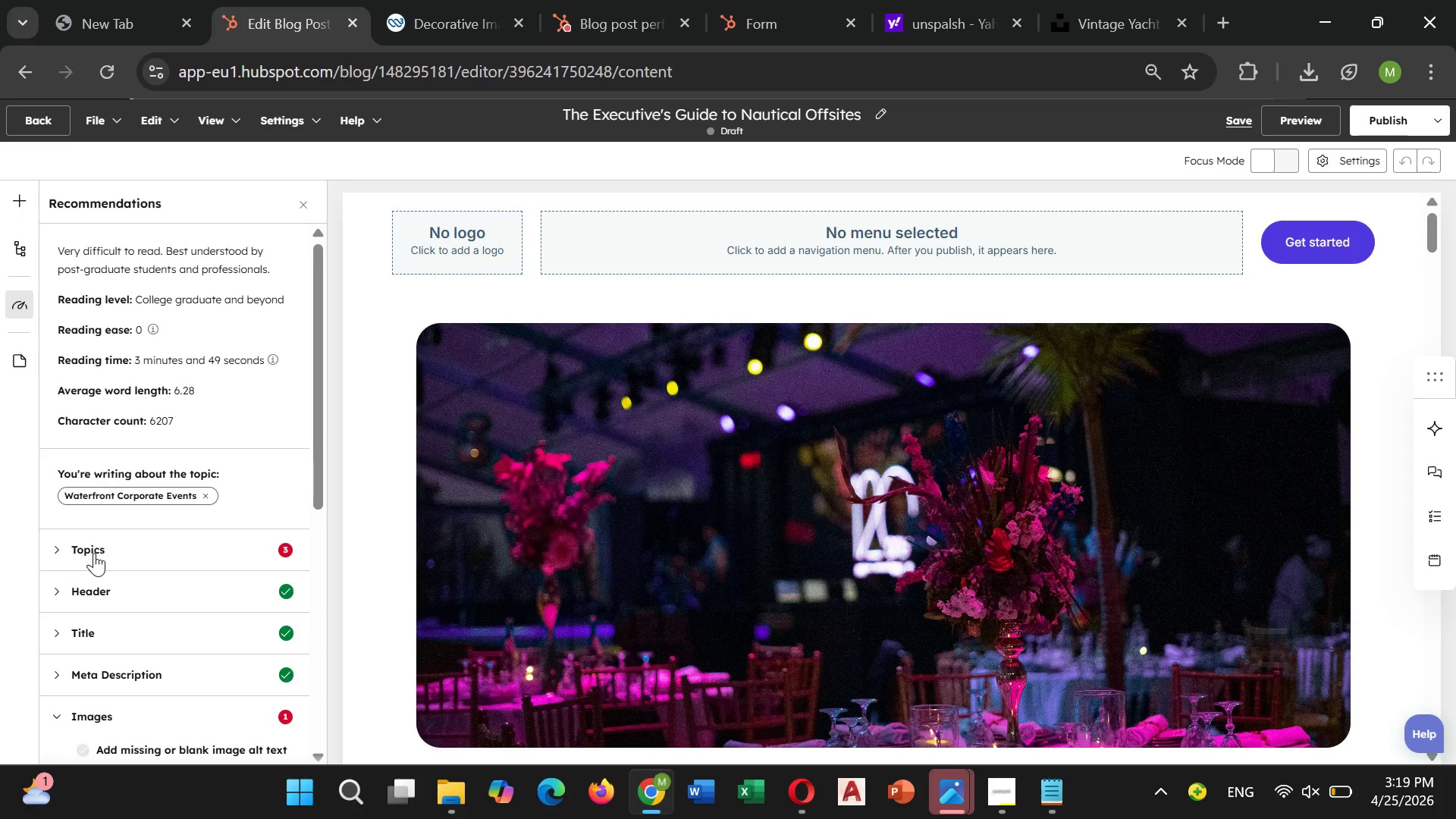 
scroll: coordinate [110, 645], scroll_direction: down, amount: 5.0
 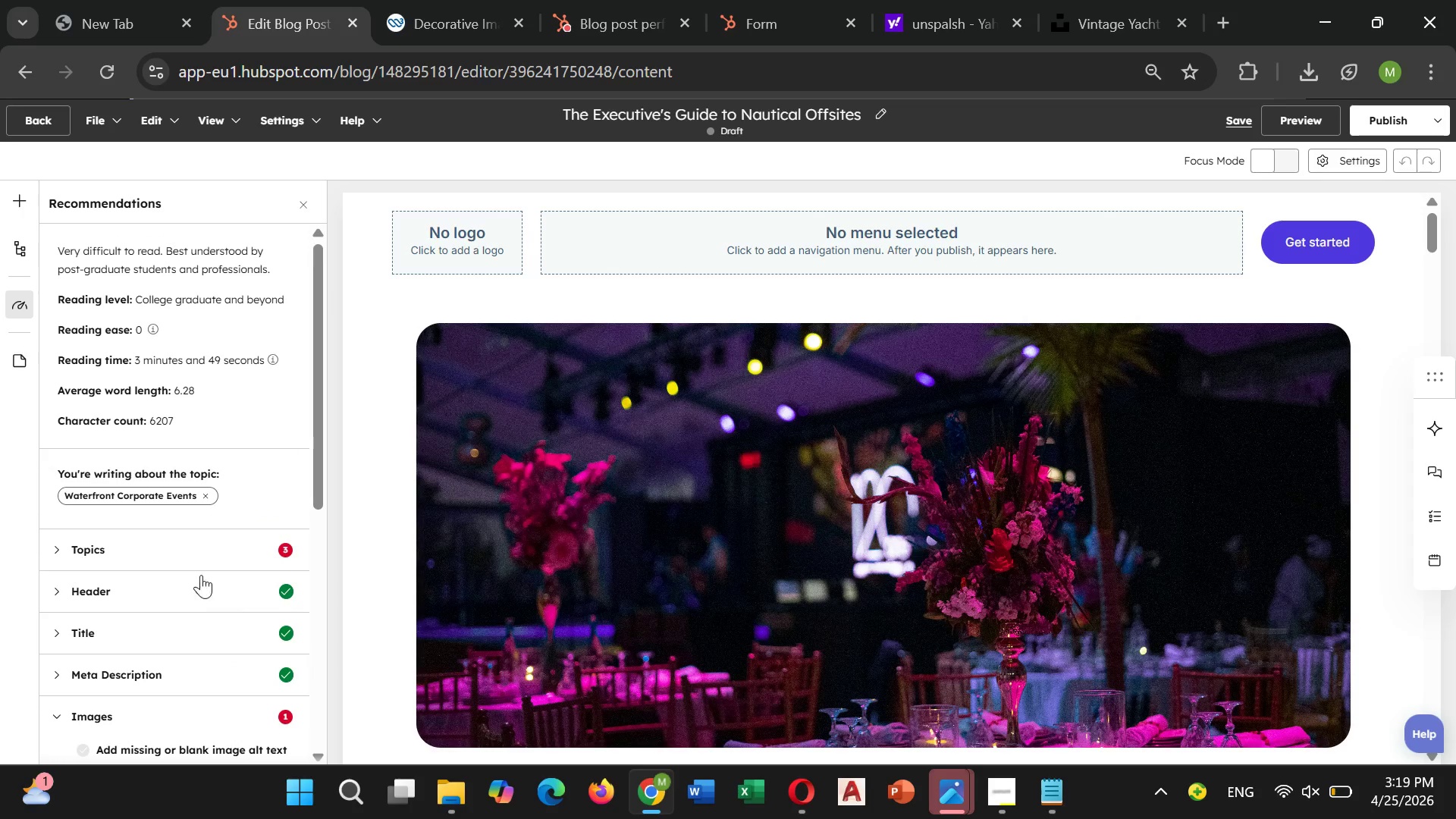 
left_click([243, 553])
 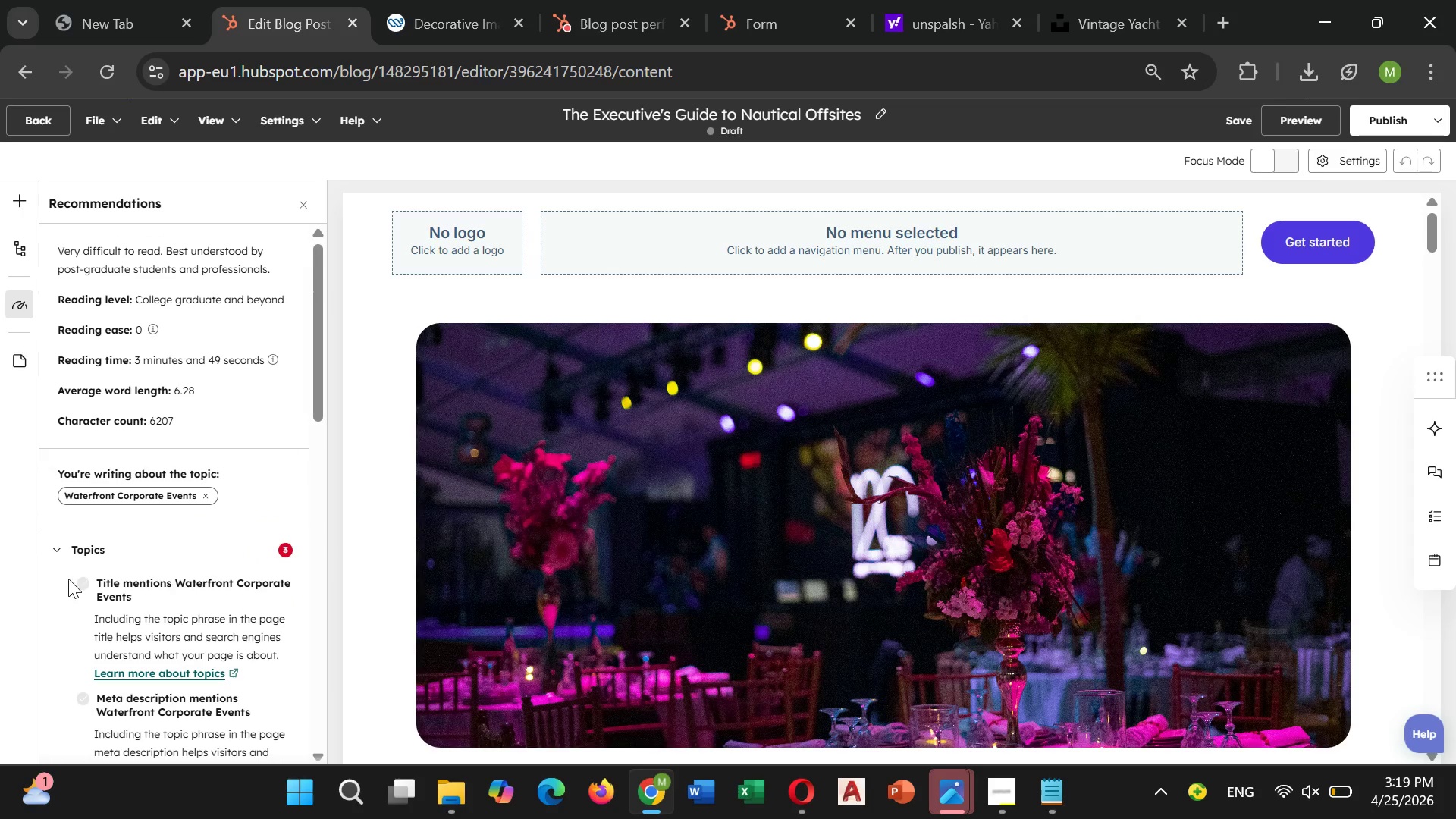 
left_click([92, 585])
 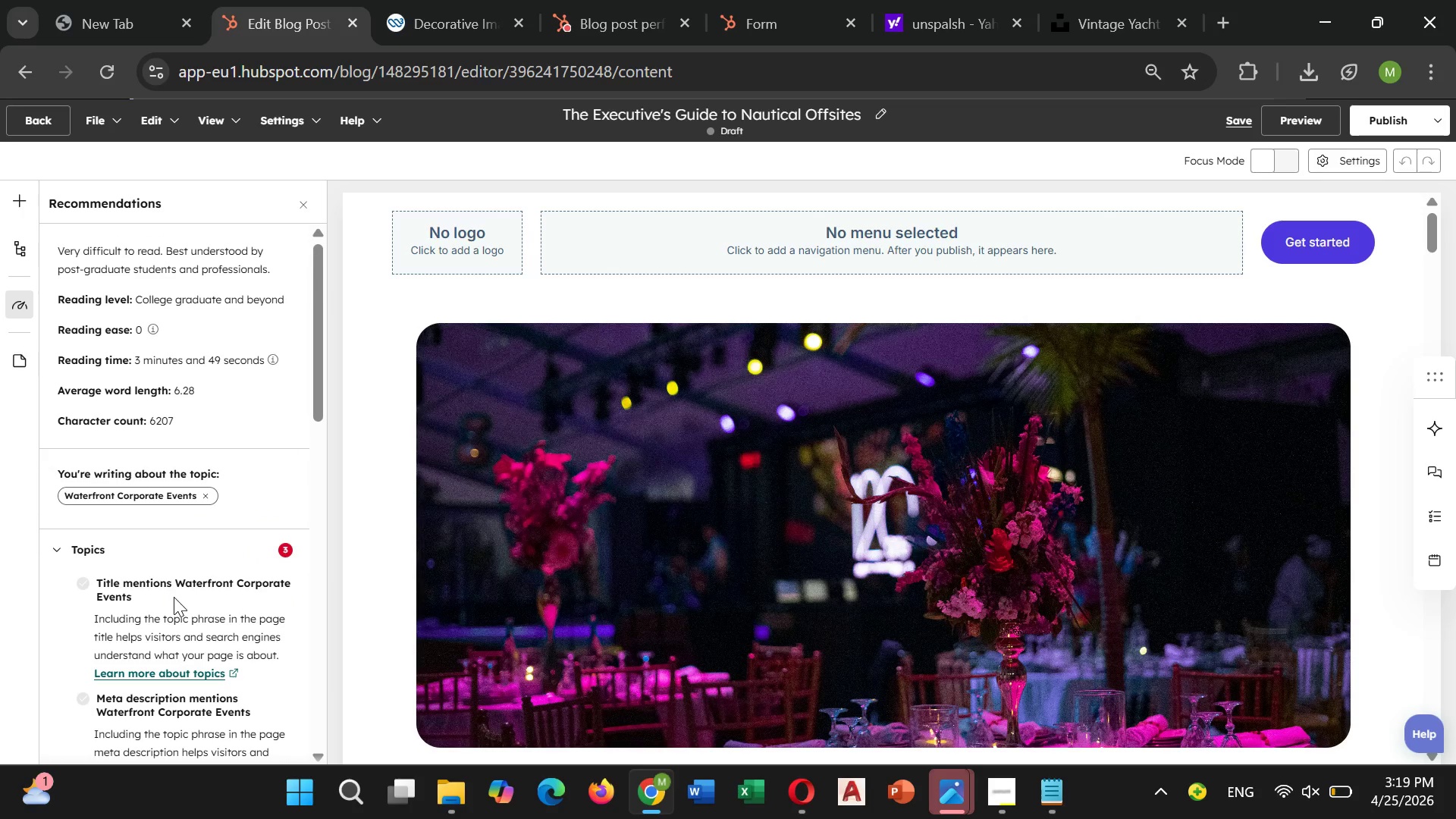 
scroll: coordinate [120, 524], scroll_direction: down, amount: 18.0
 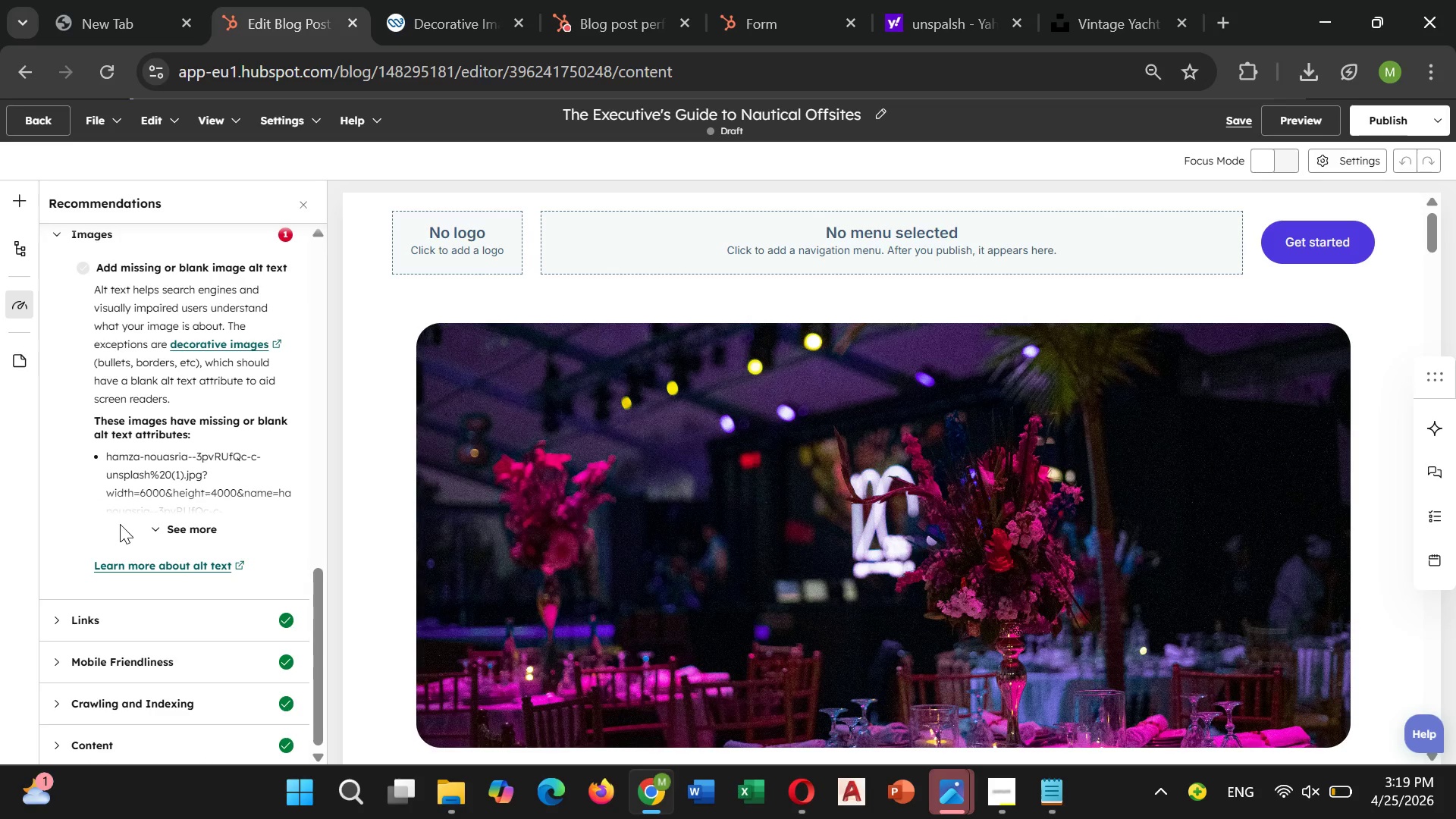 
wait(9.28)
 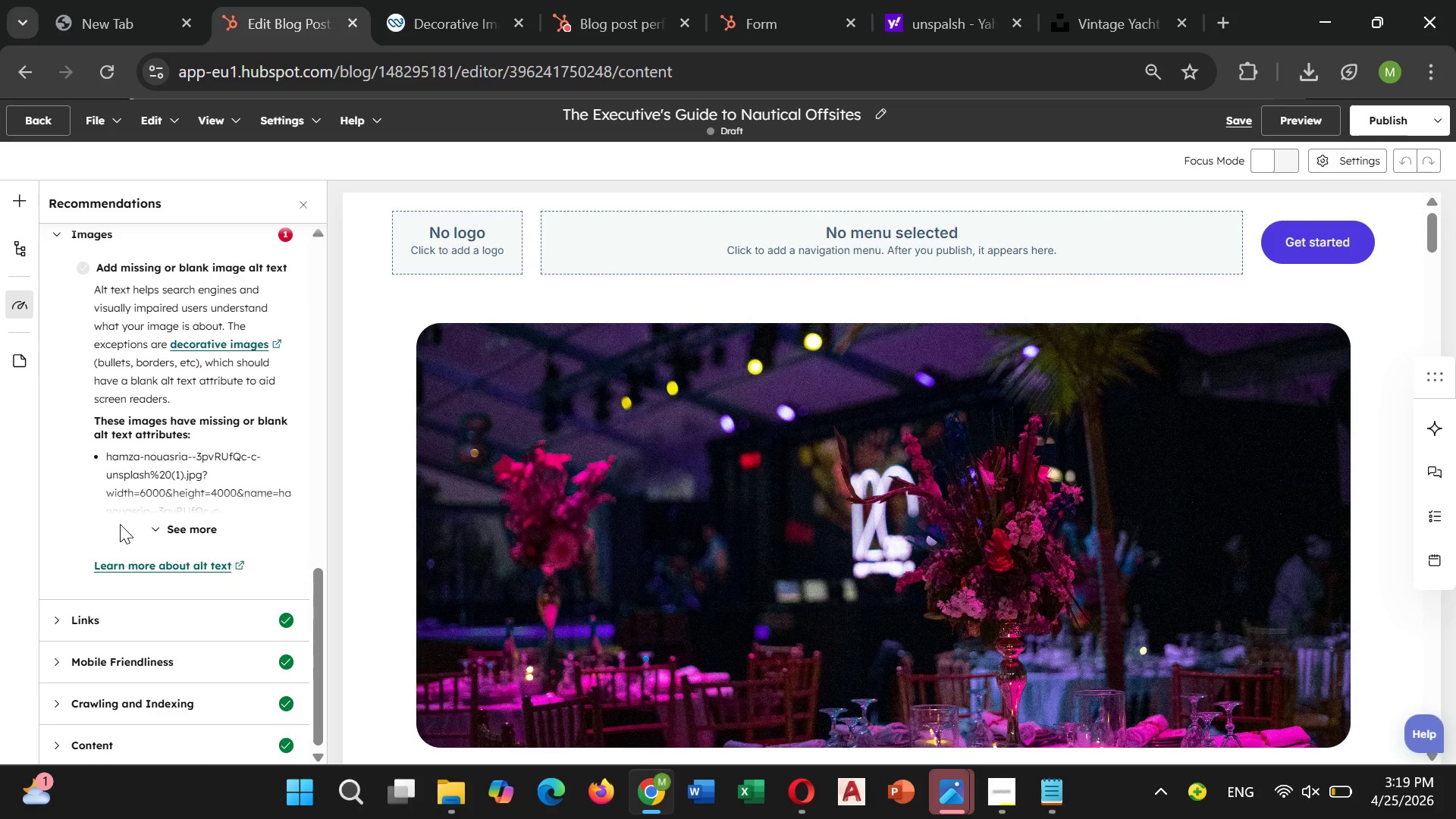 
scroll: coordinate [472, 557], scroll_direction: down, amount: 25.0
 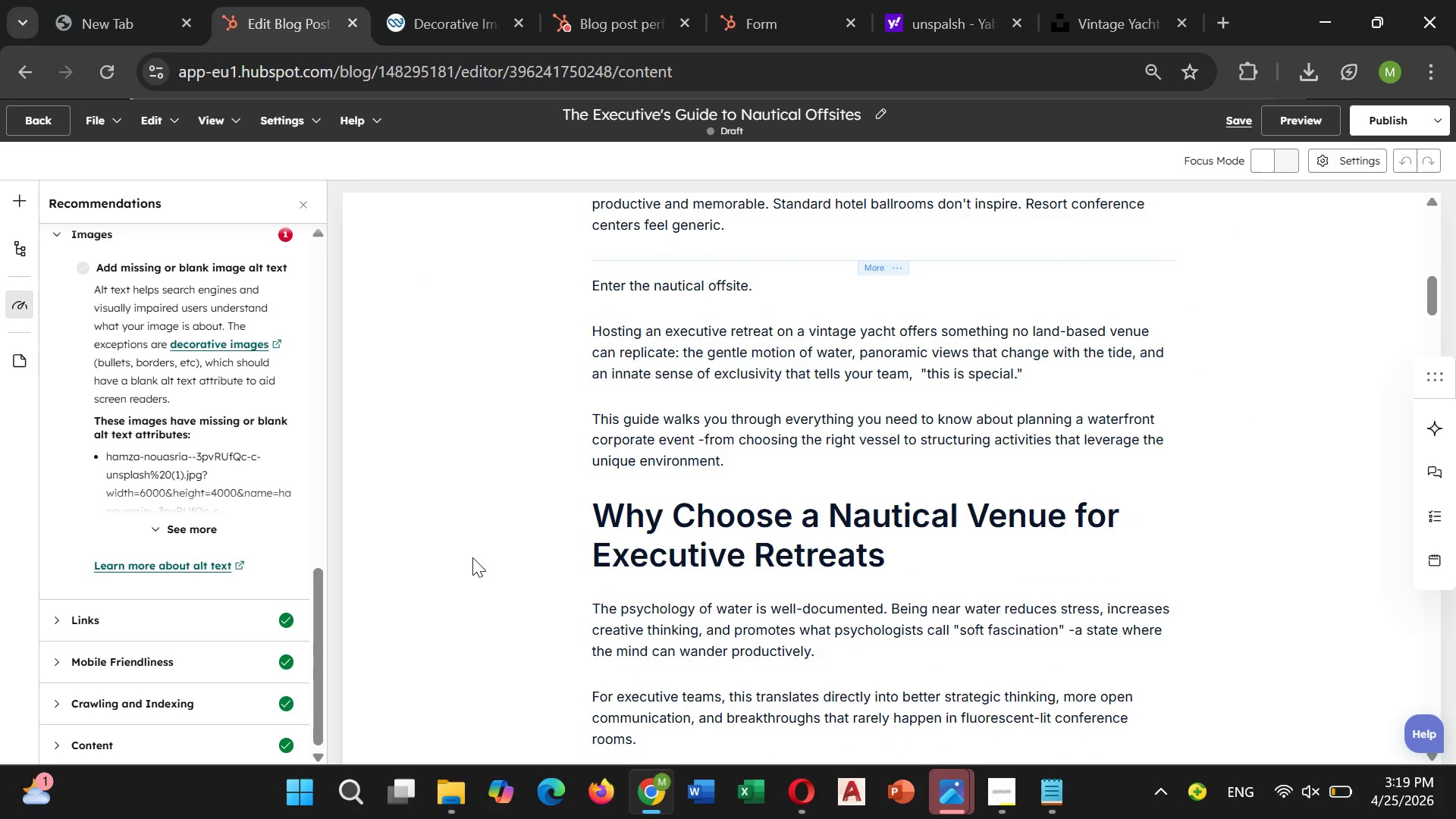 
wait(16.35)
 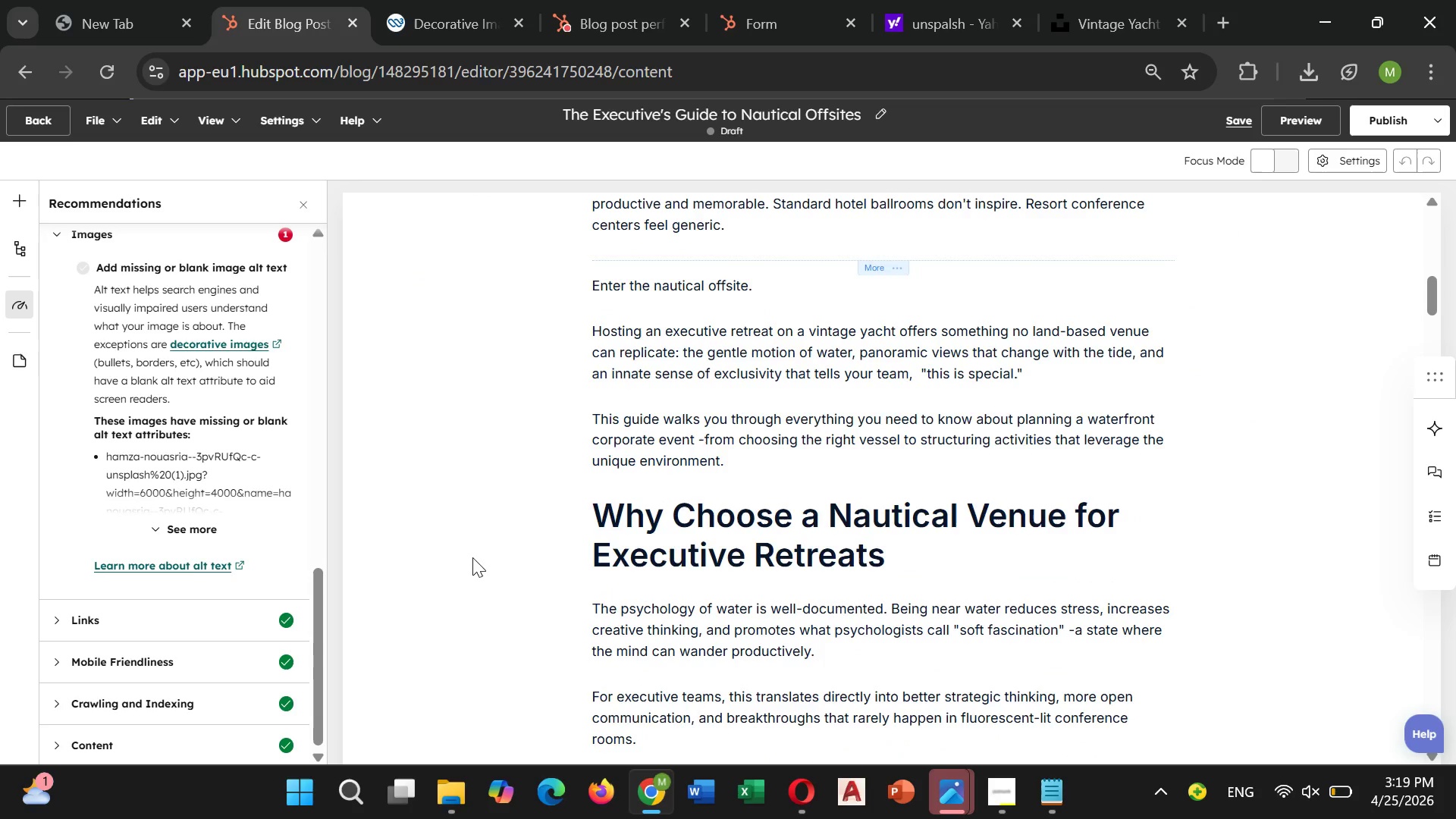 
left_click([1403, 122])
 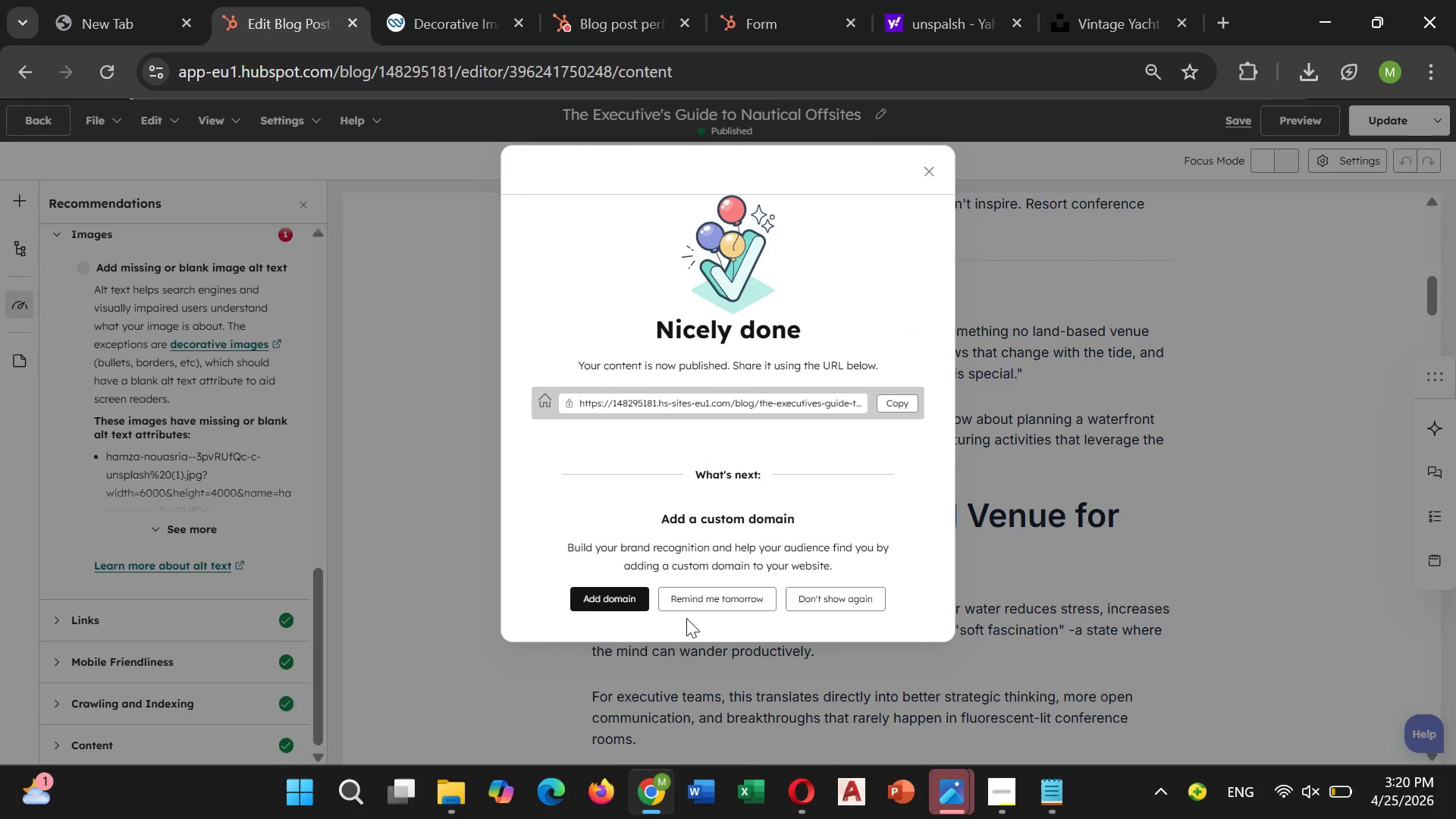 
wait(9.61)
 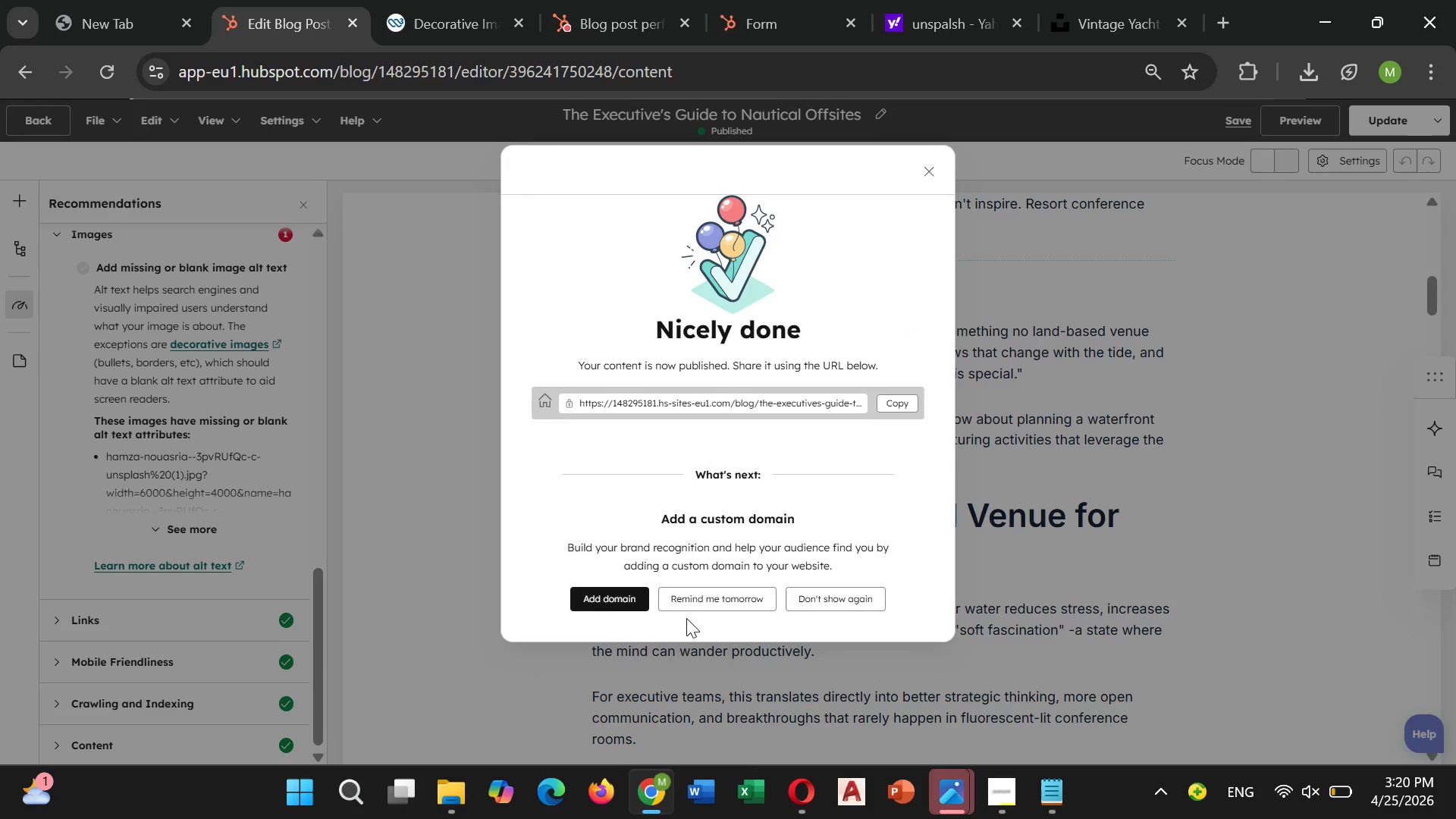 
left_click([899, 403])
 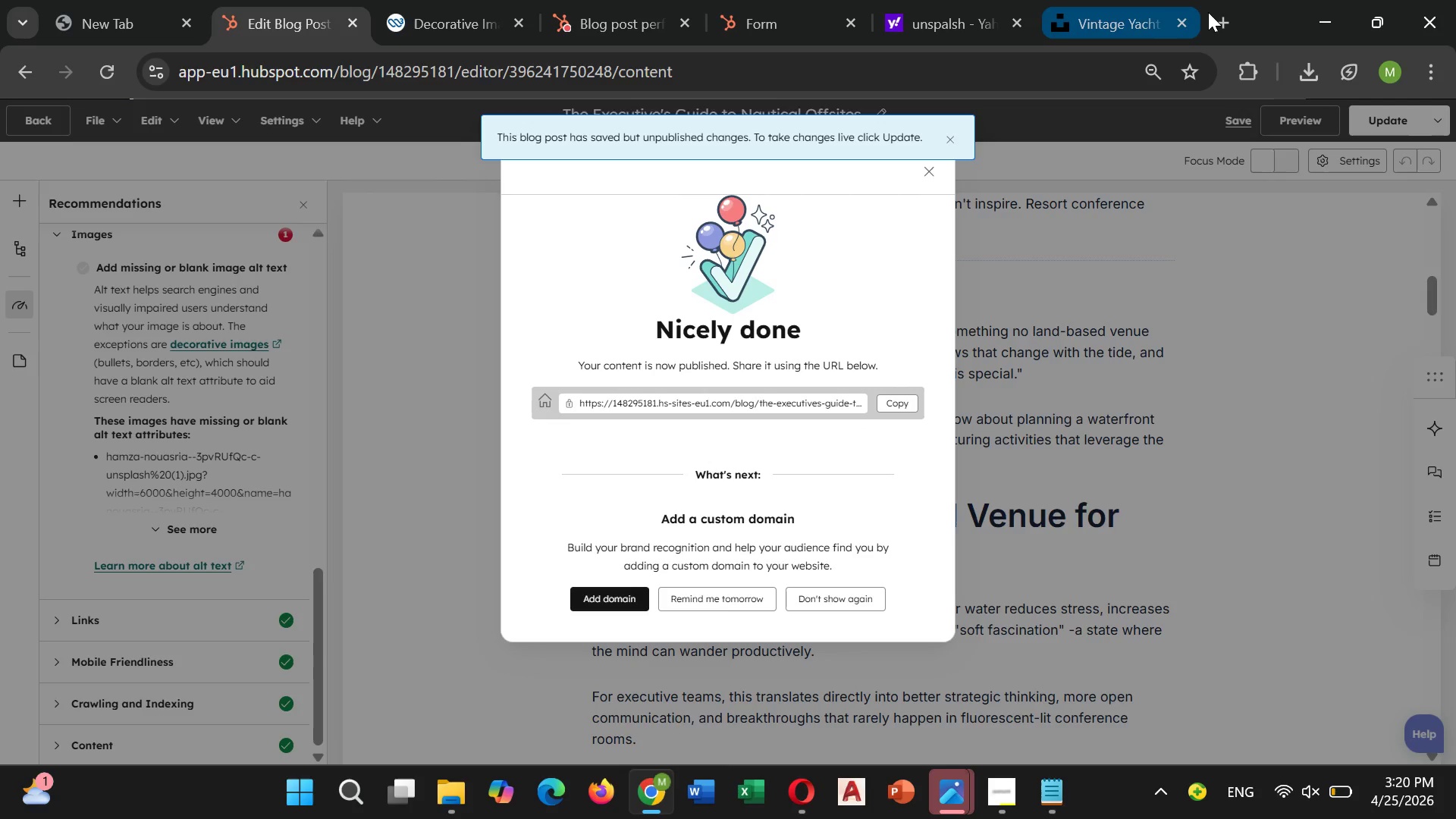 
left_click([1222, 17])
 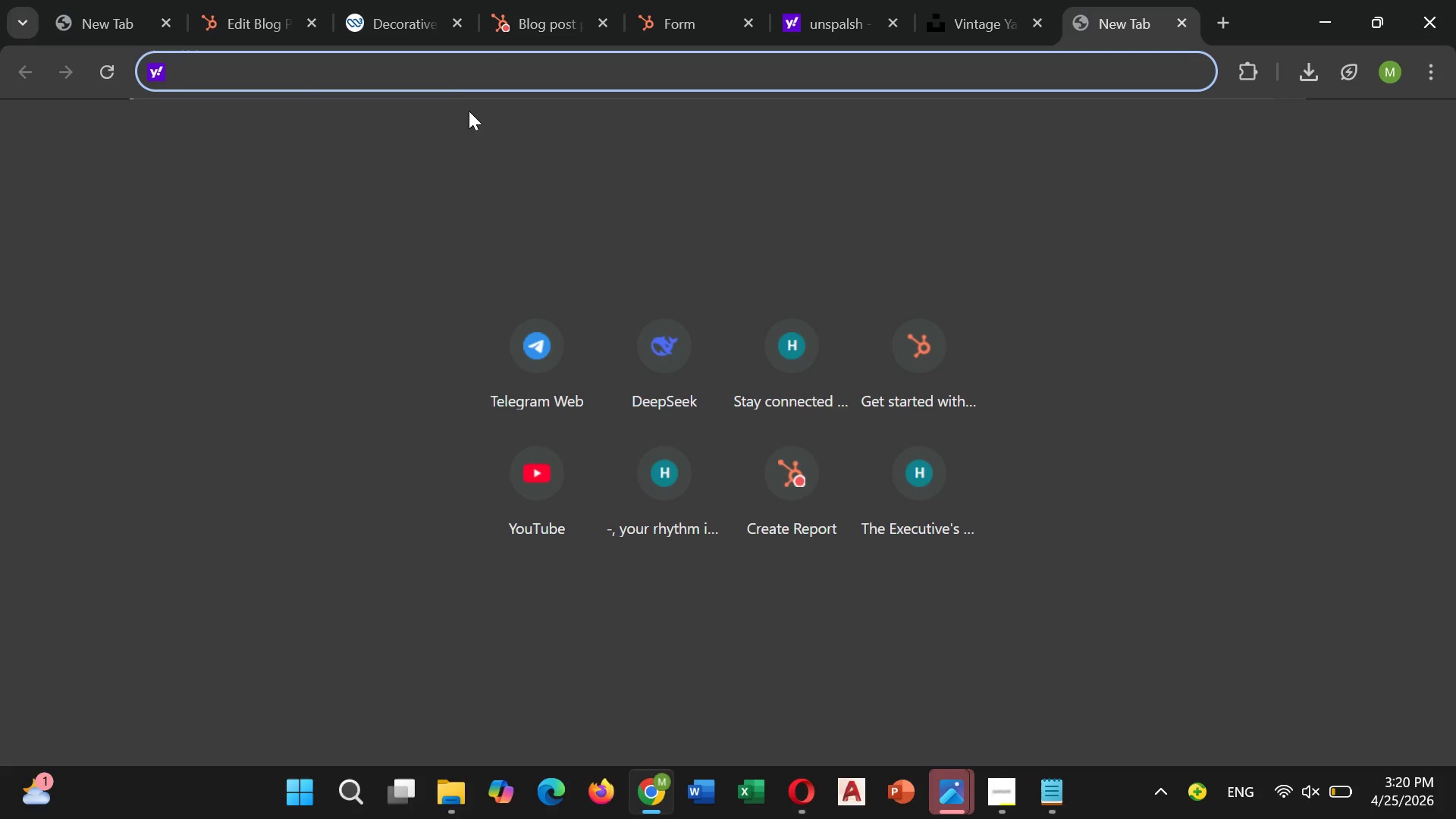 
left_click([460, 77])
 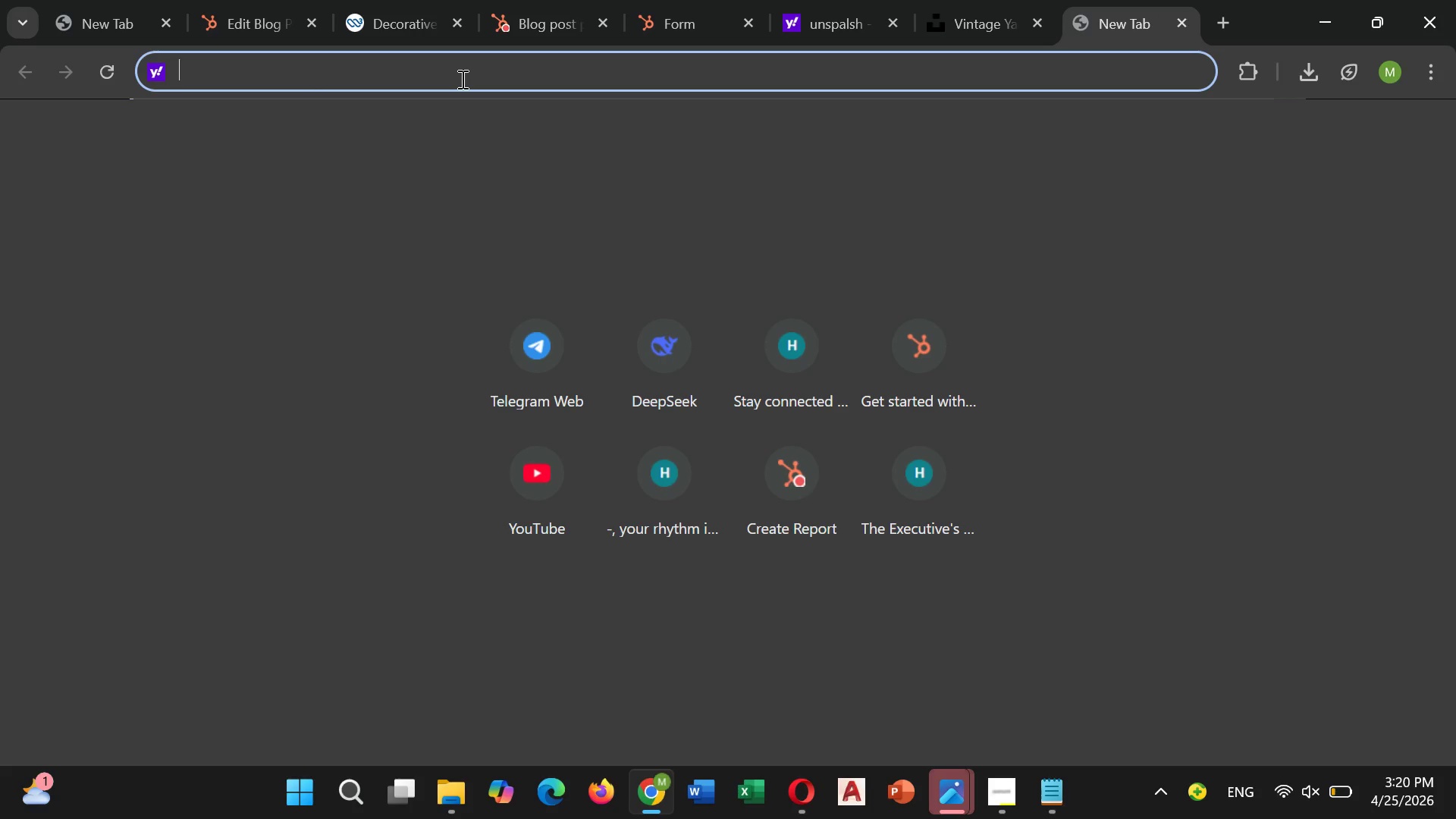 
key(Control+V)
 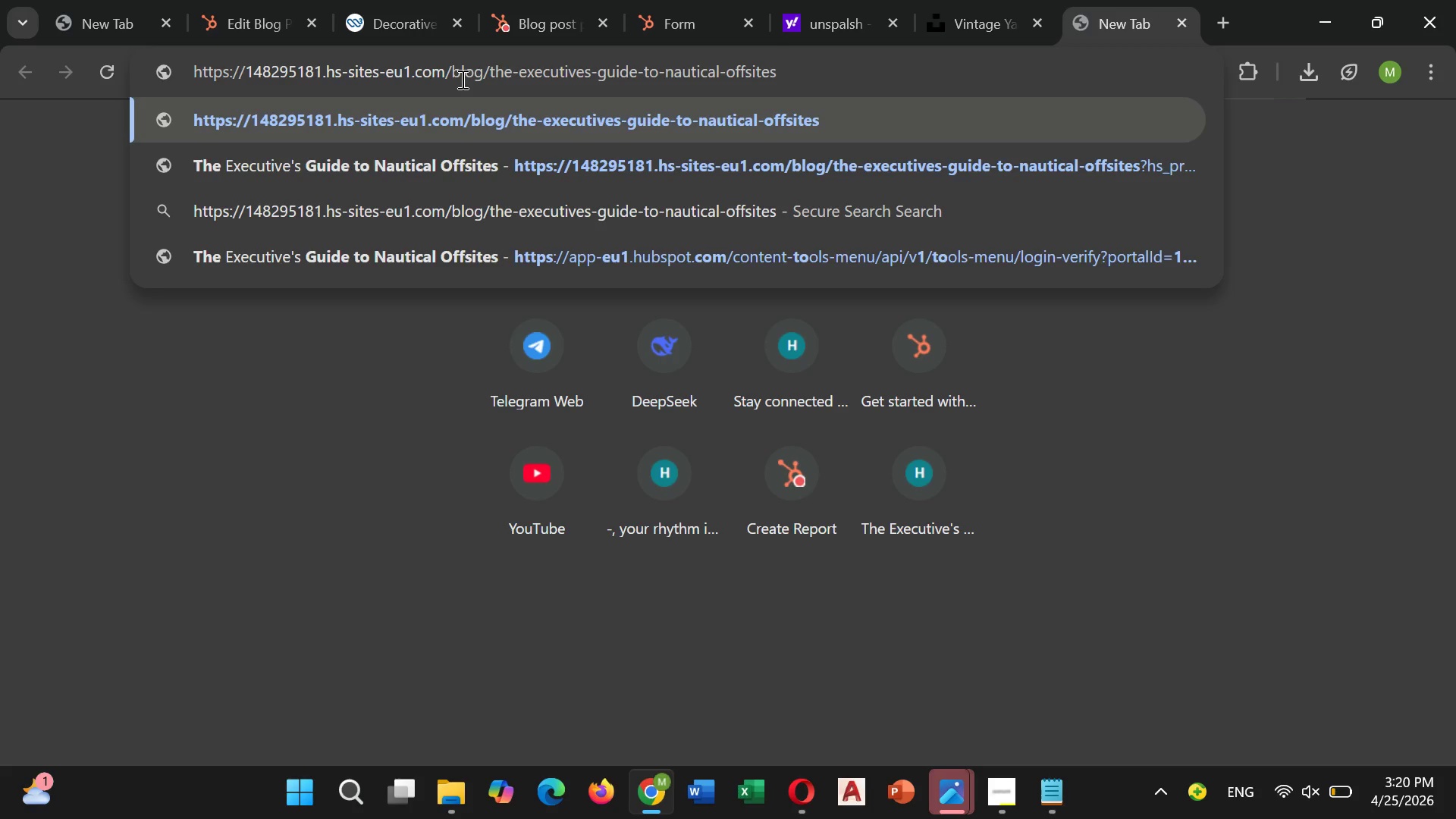 
key(Enter)
 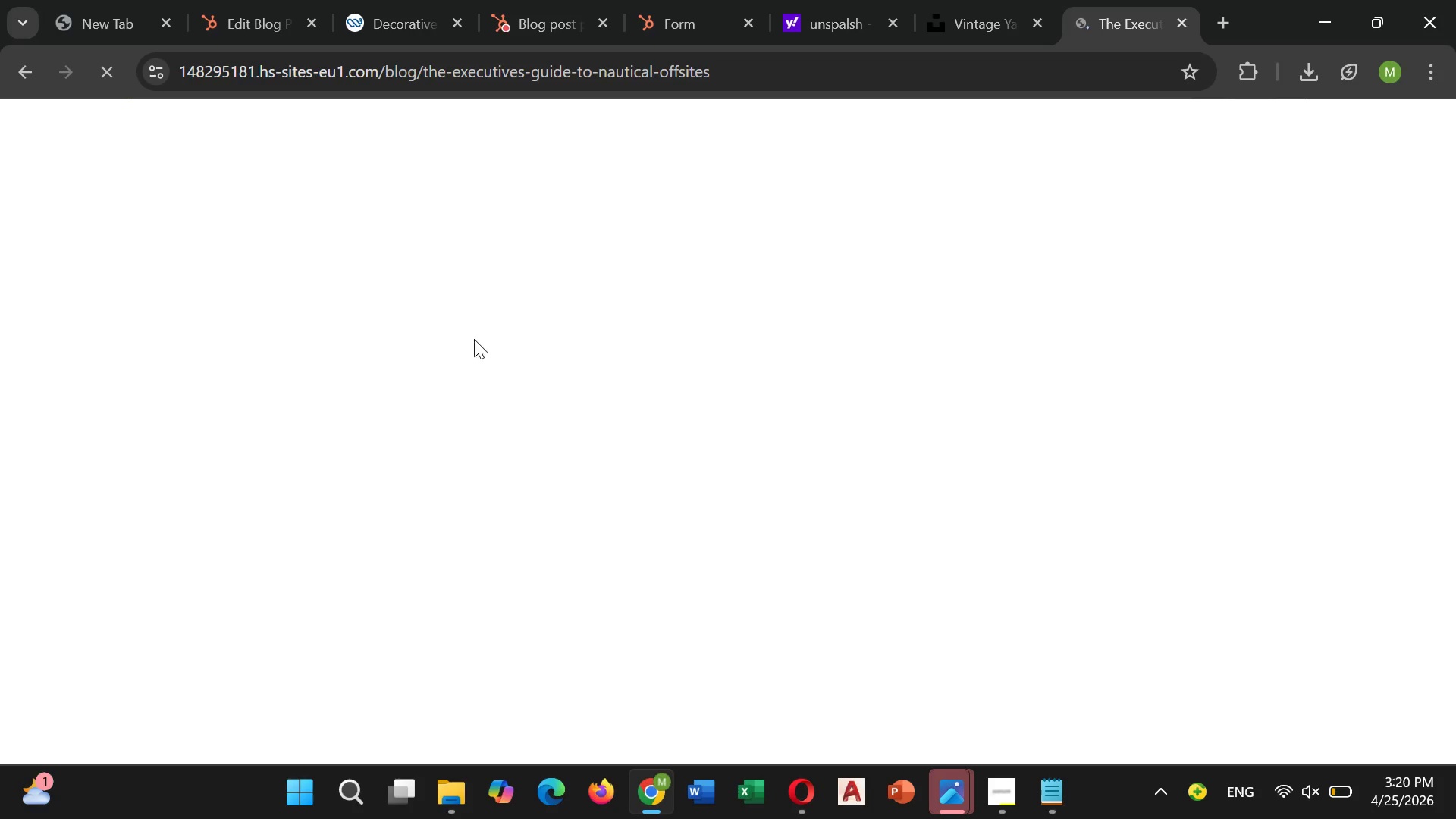 
wait(7.09)
 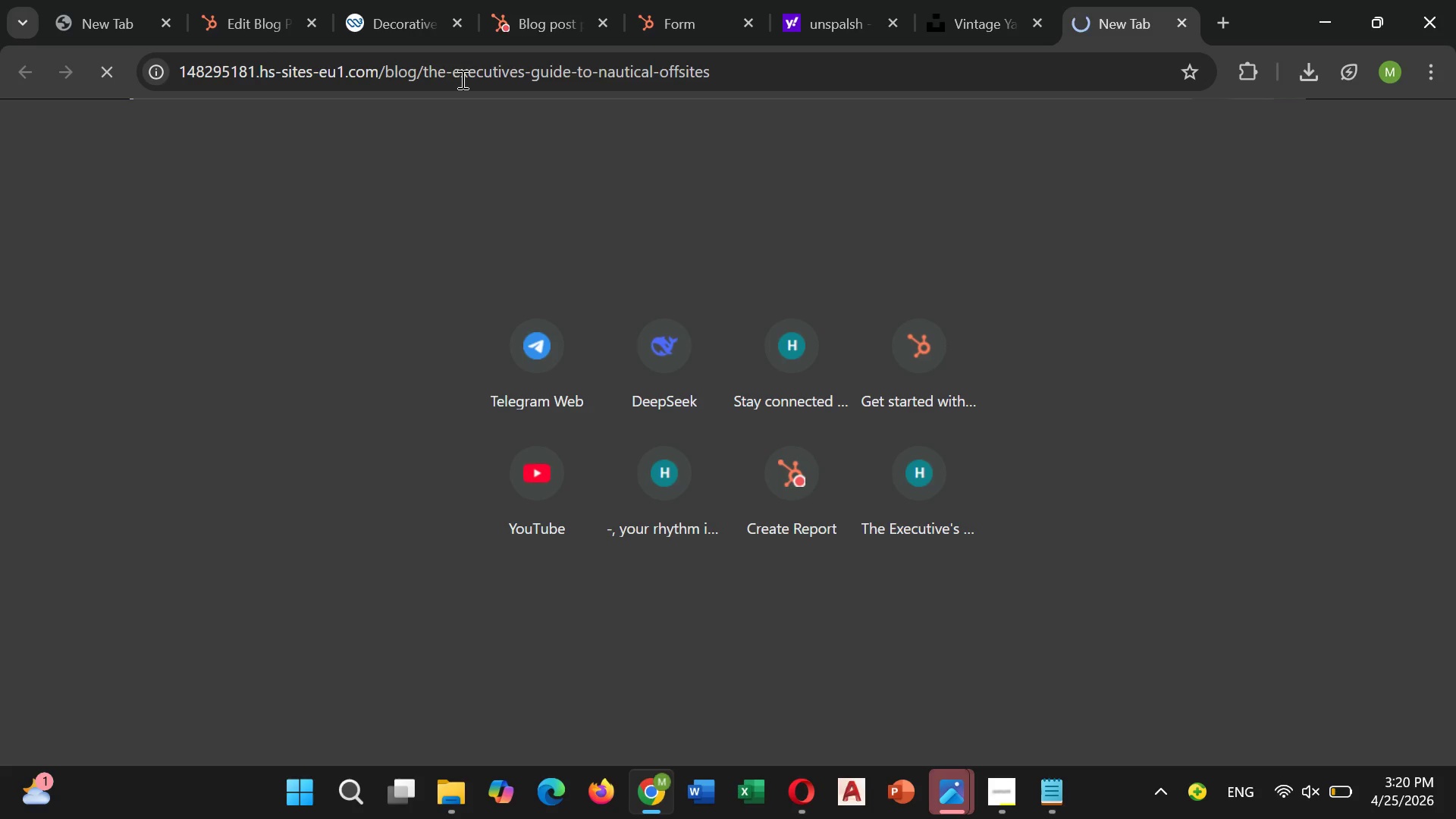 
scroll: coordinate [602, 373], scroll_direction: down, amount: 10.0
 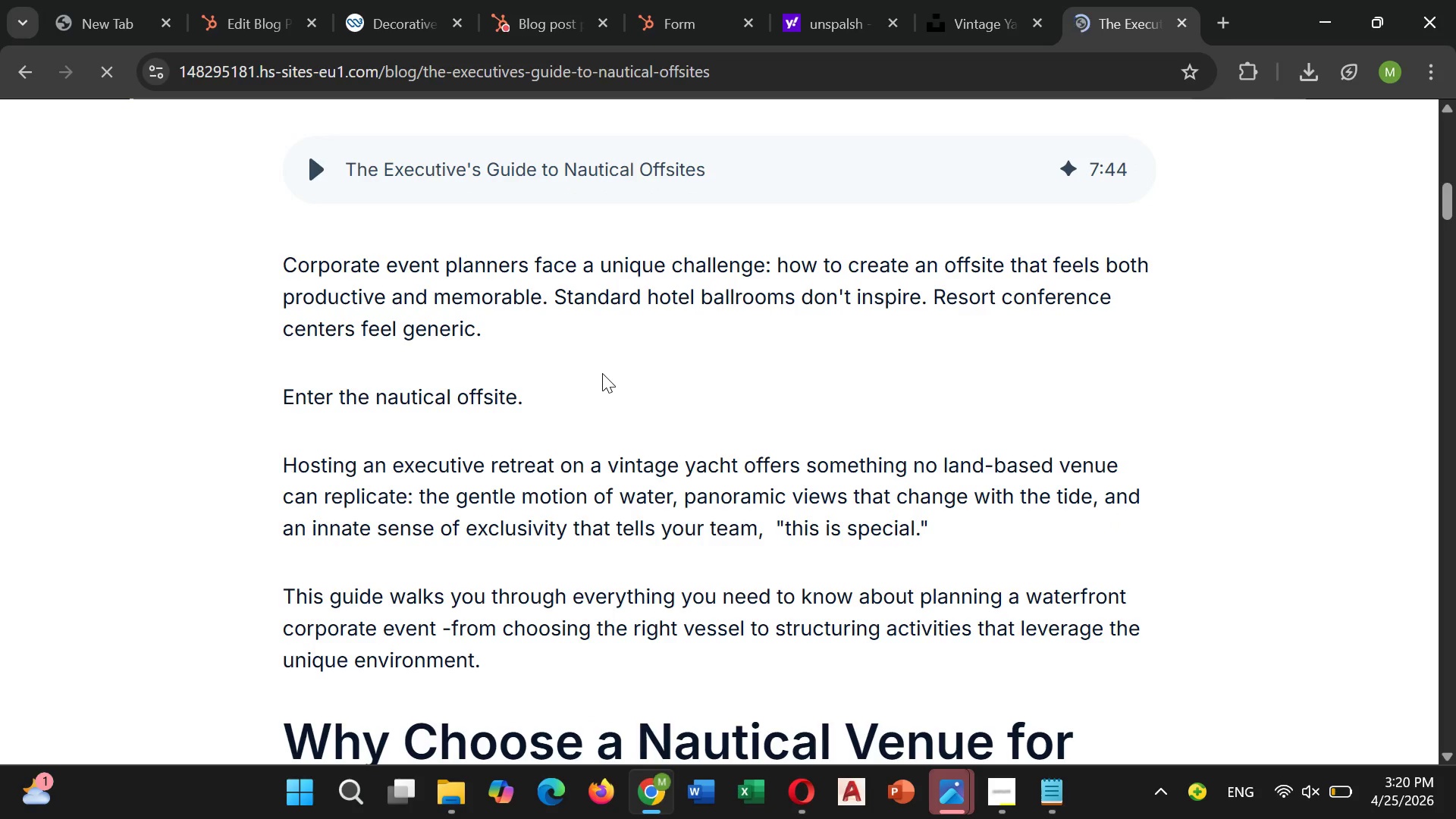 
scroll: coordinate [602, 373], scroll_direction: up, amount: 8.0
 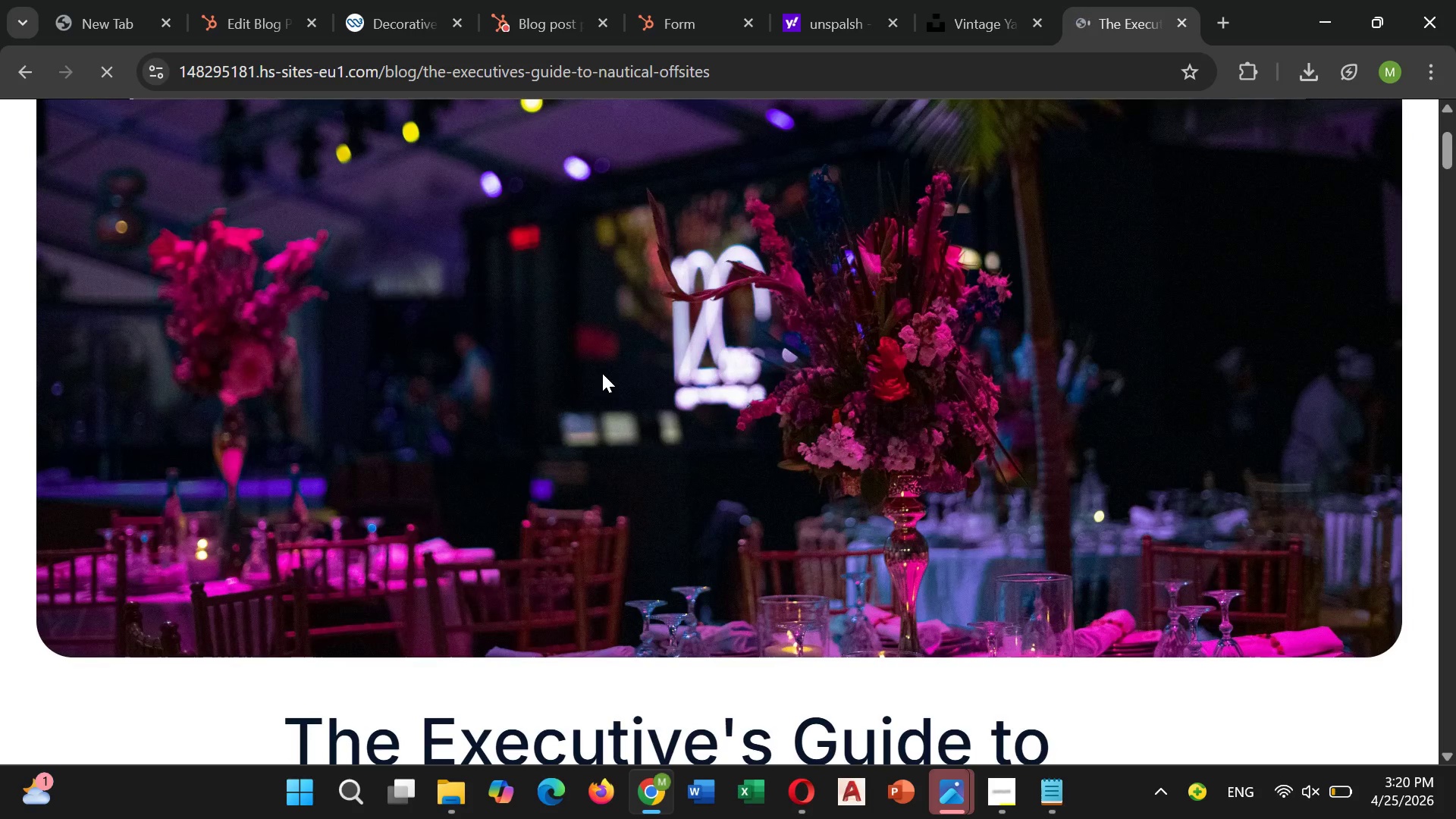 
scroll: coordinate [603, 364], scroll_direction: down, amount: 46.0
 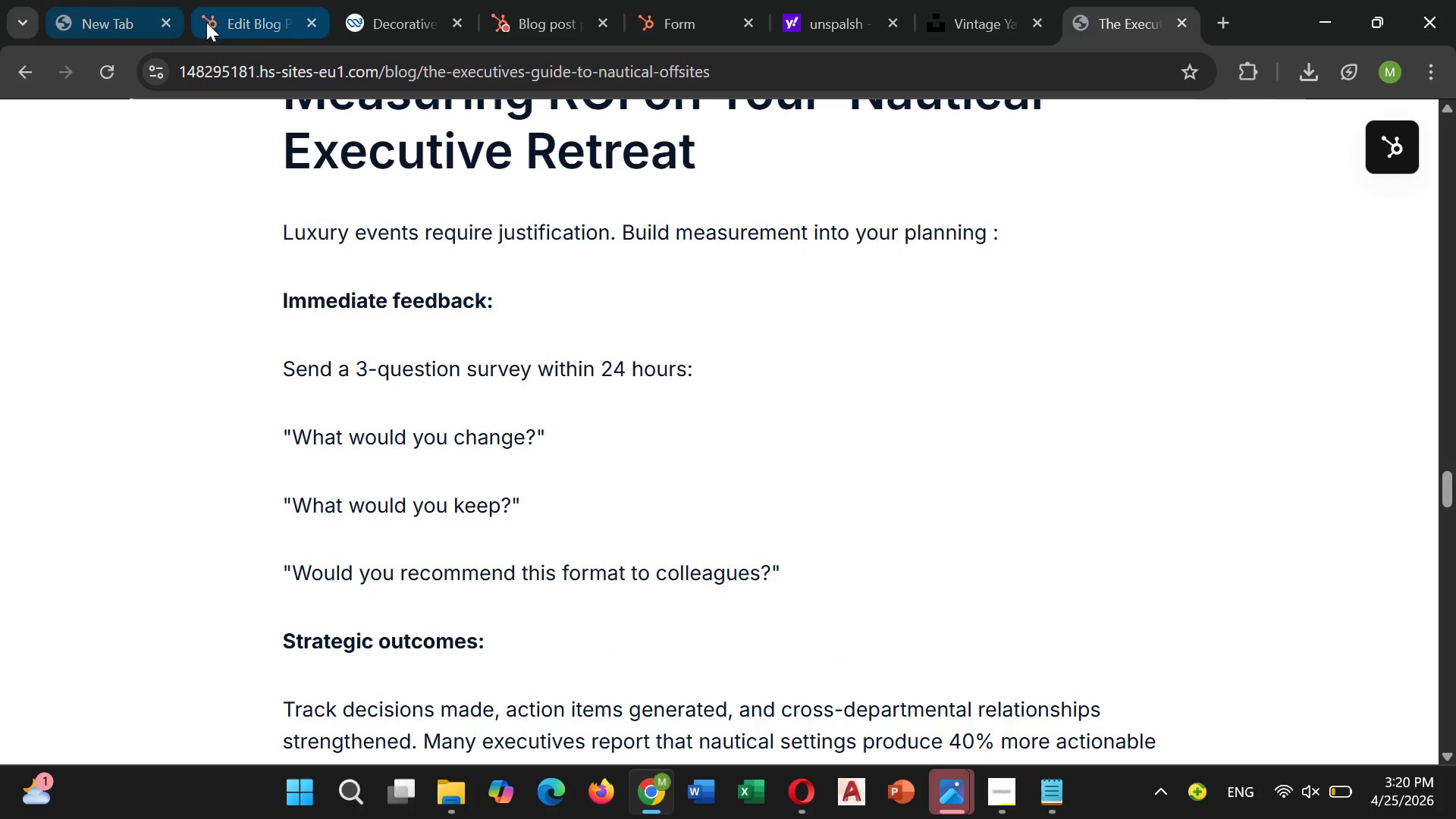 
left_click([263, 36])
 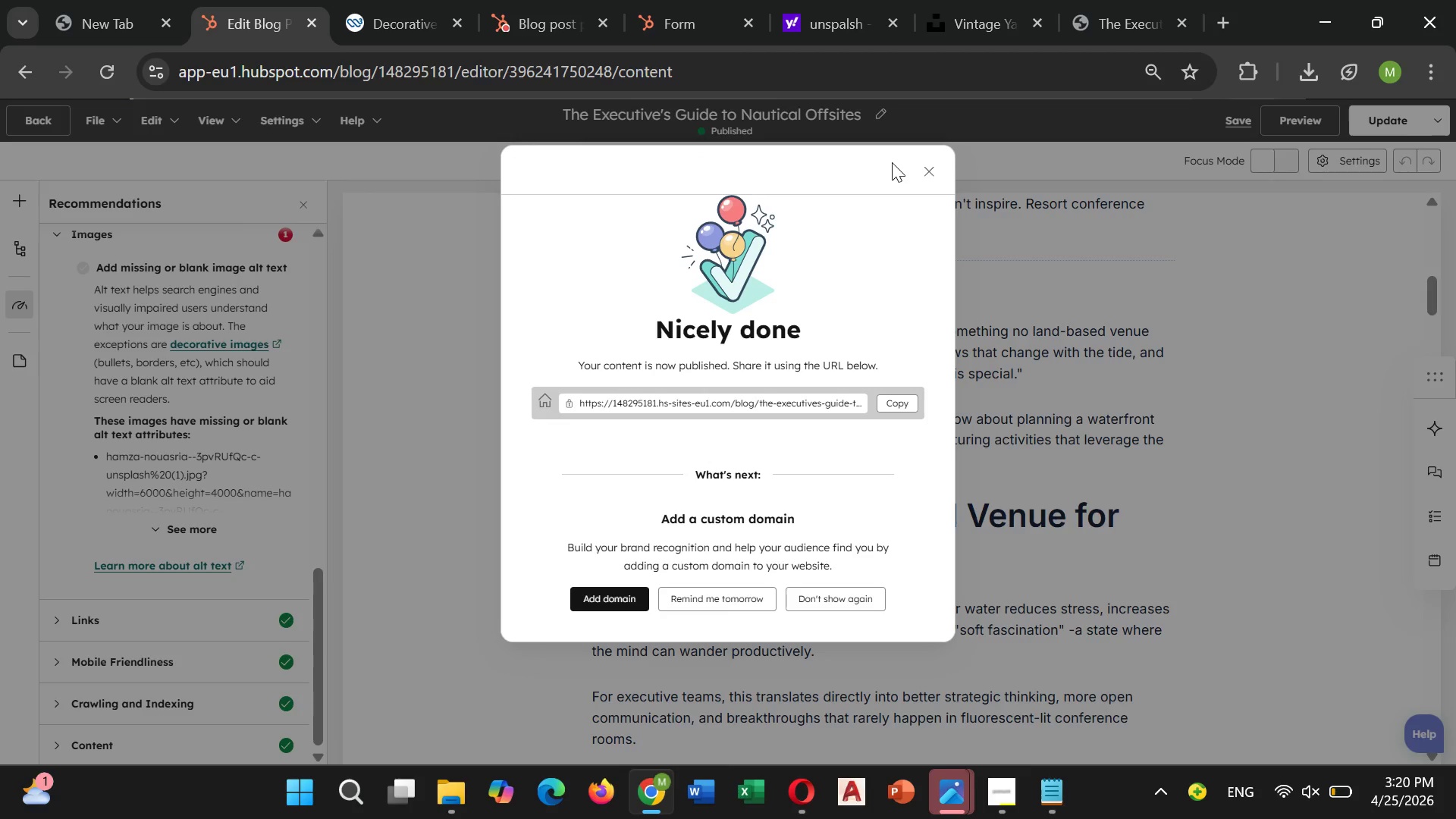 
left_click([924, 173])
 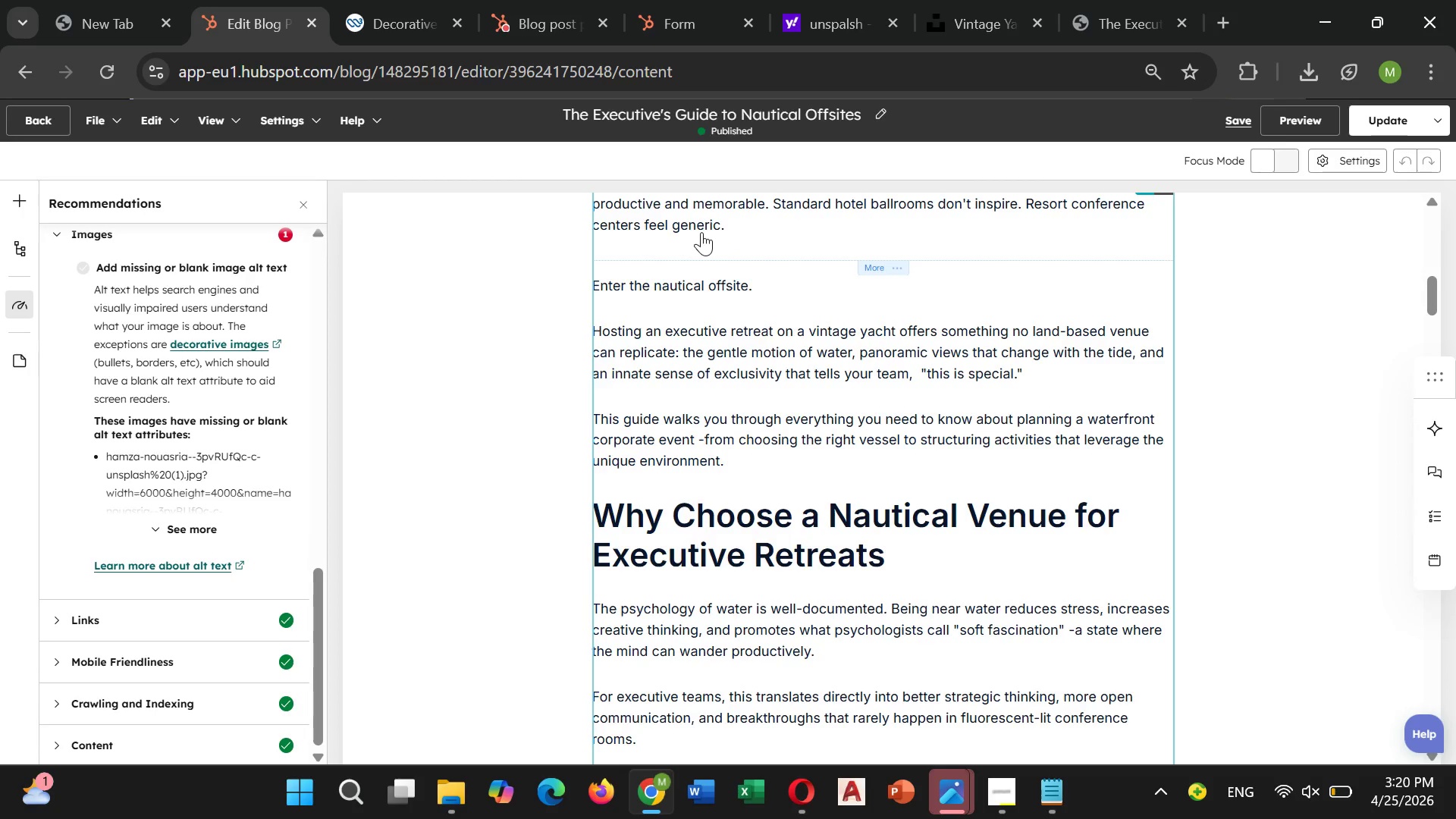 
wait(10.55)
 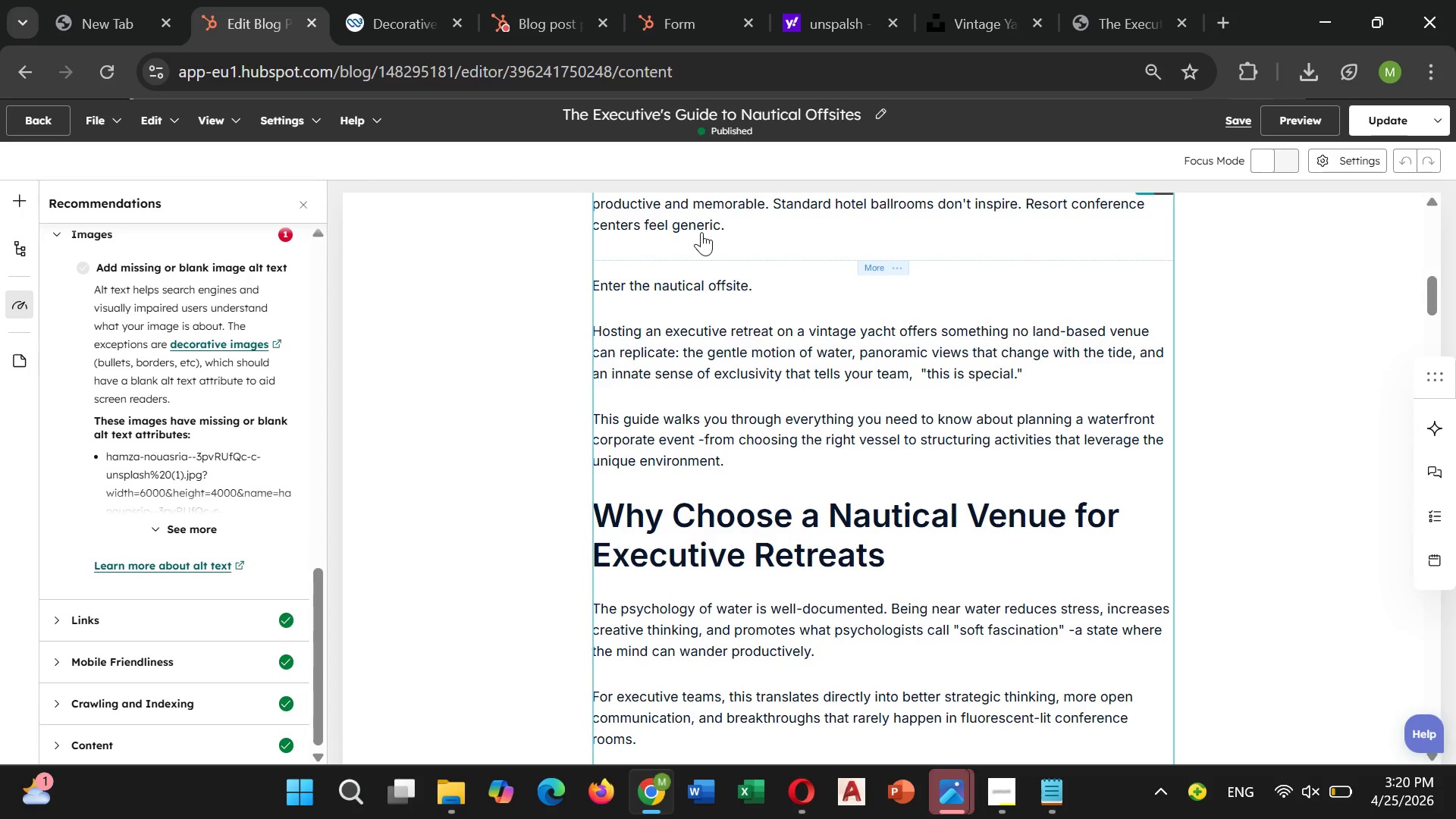 
left_click([21, 123])
 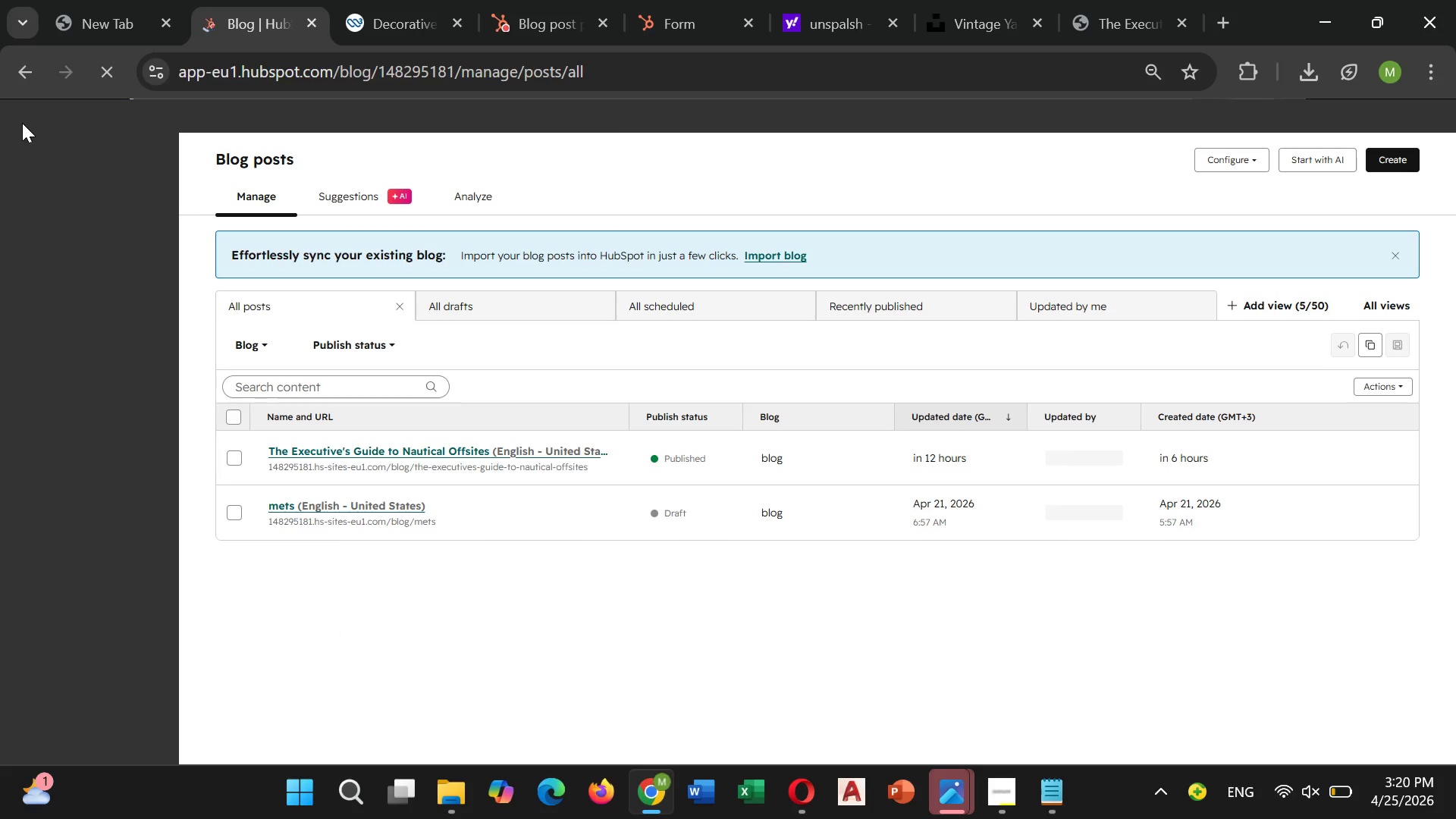 
wait(5.3)
 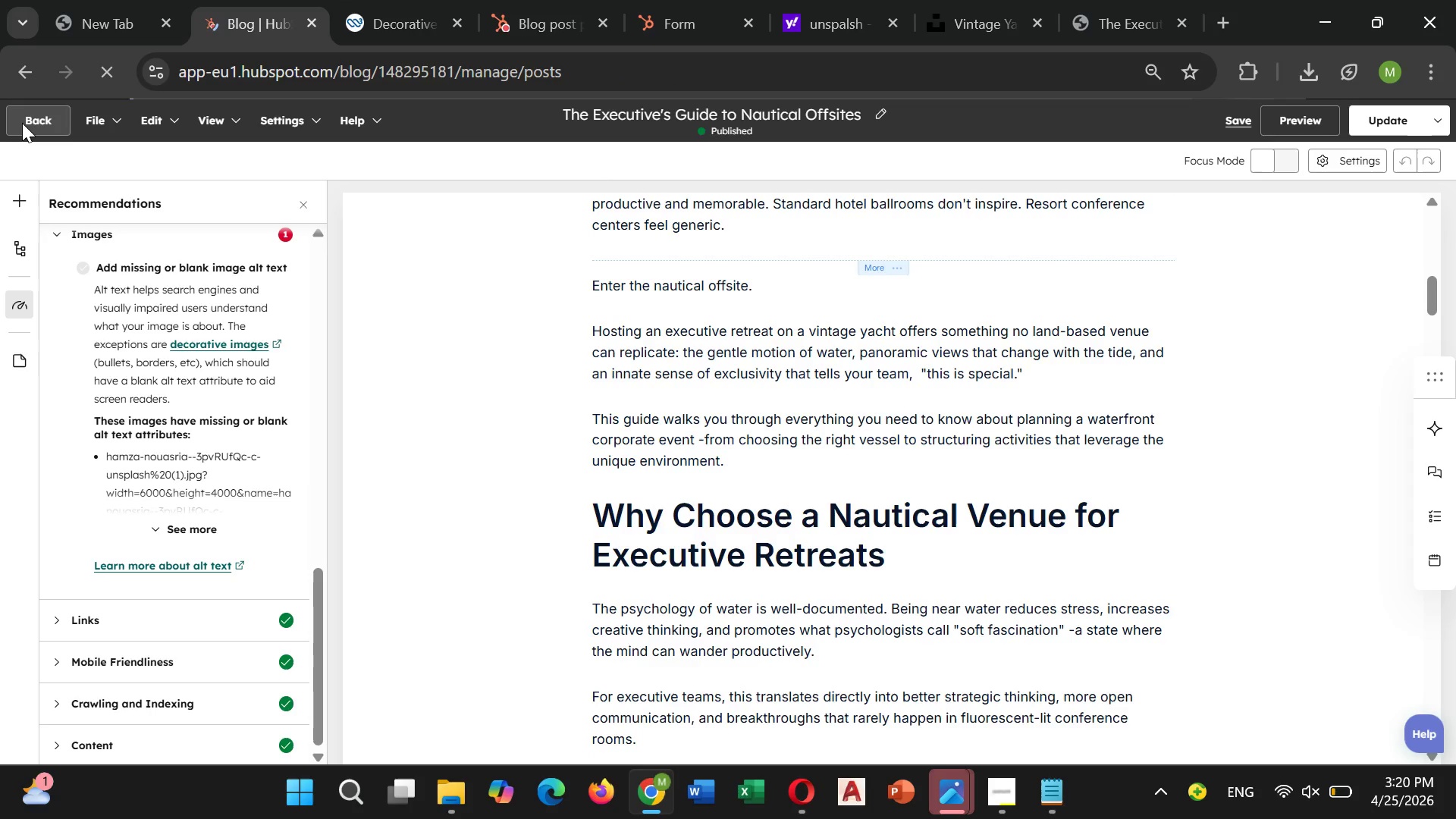 
left_click([356, 456])
 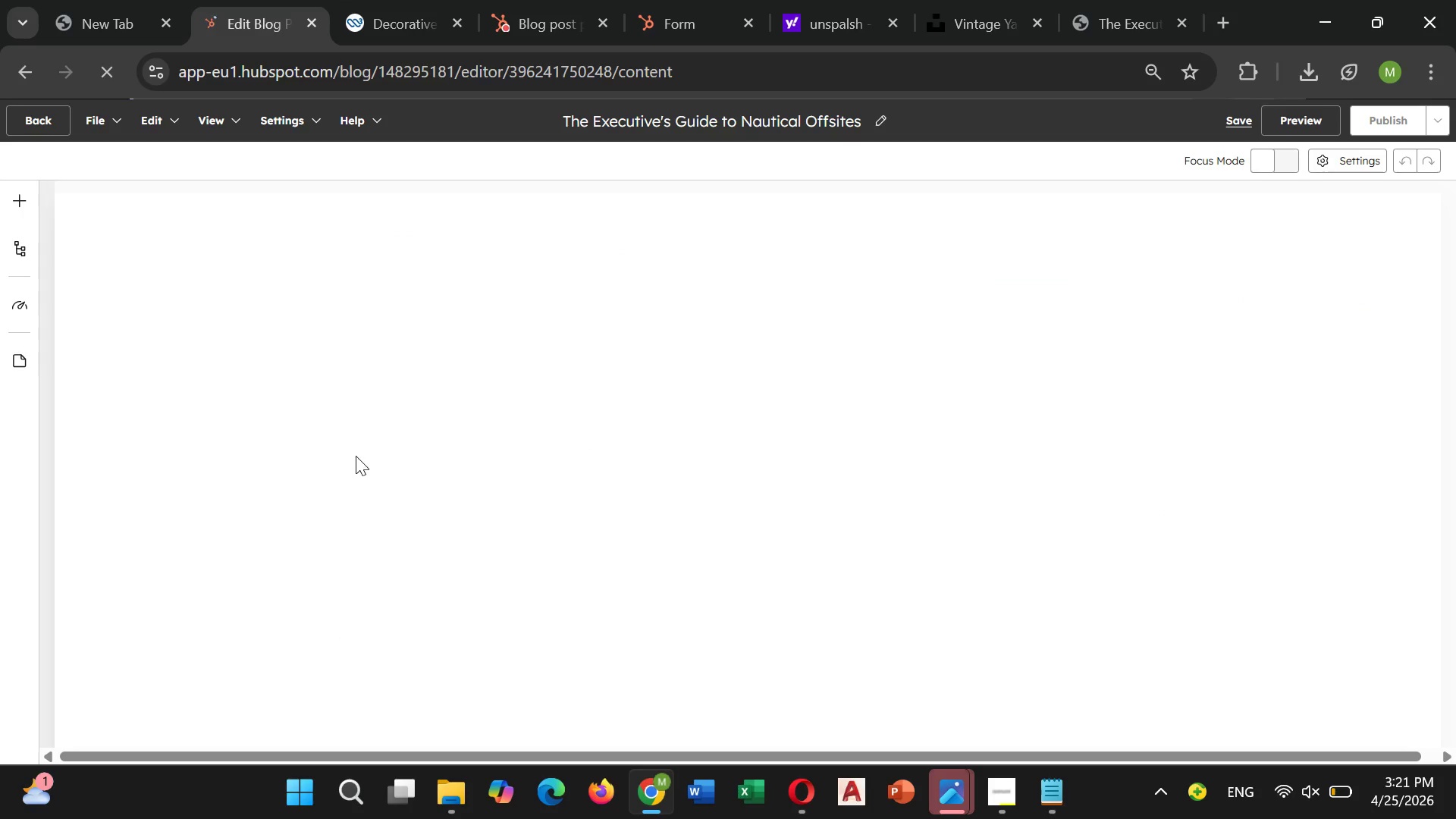 
left_click([22, 307])
 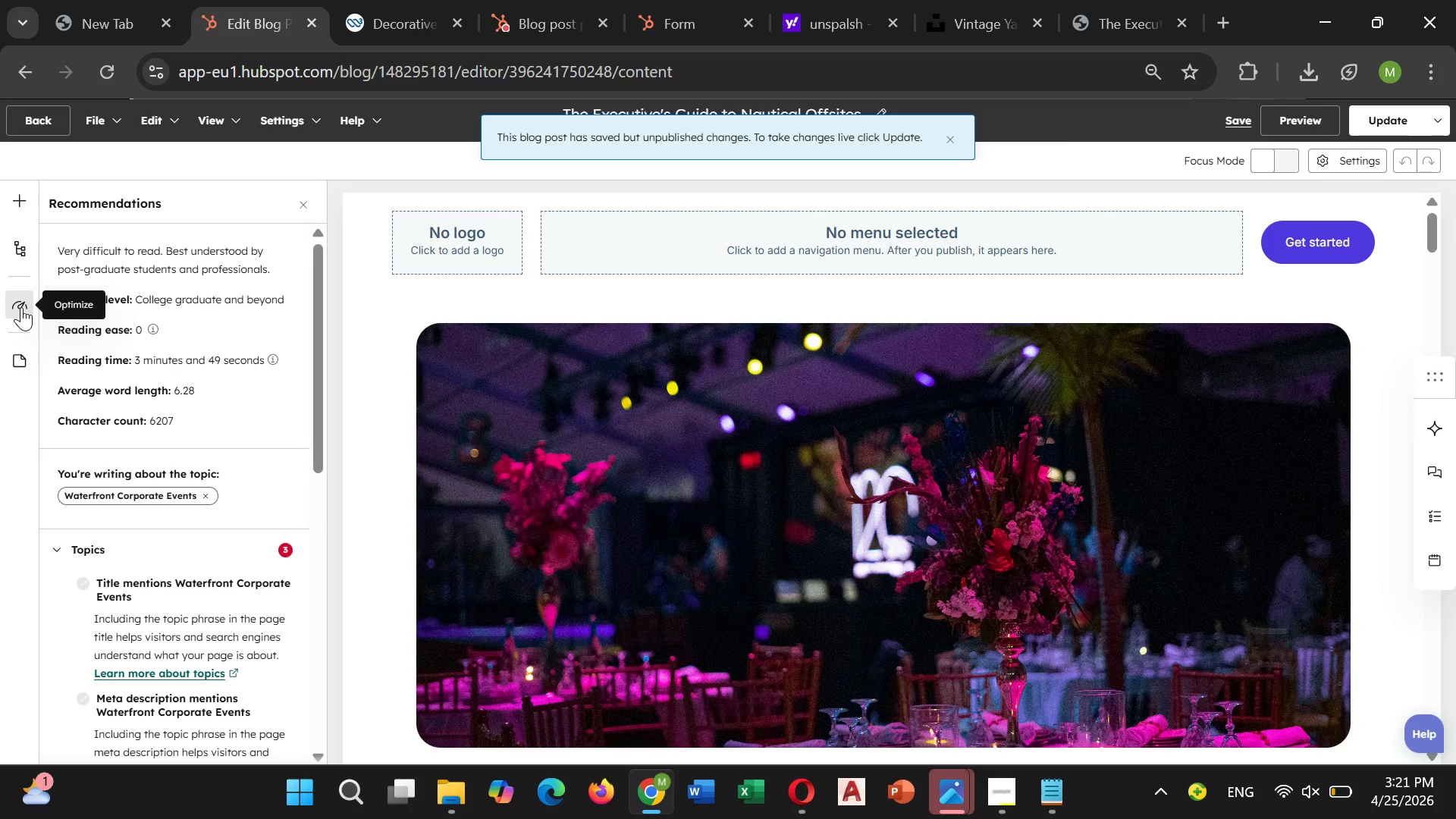 
scroll: coordinate [158, 639], scroll_direction: down, amount: 25.0
 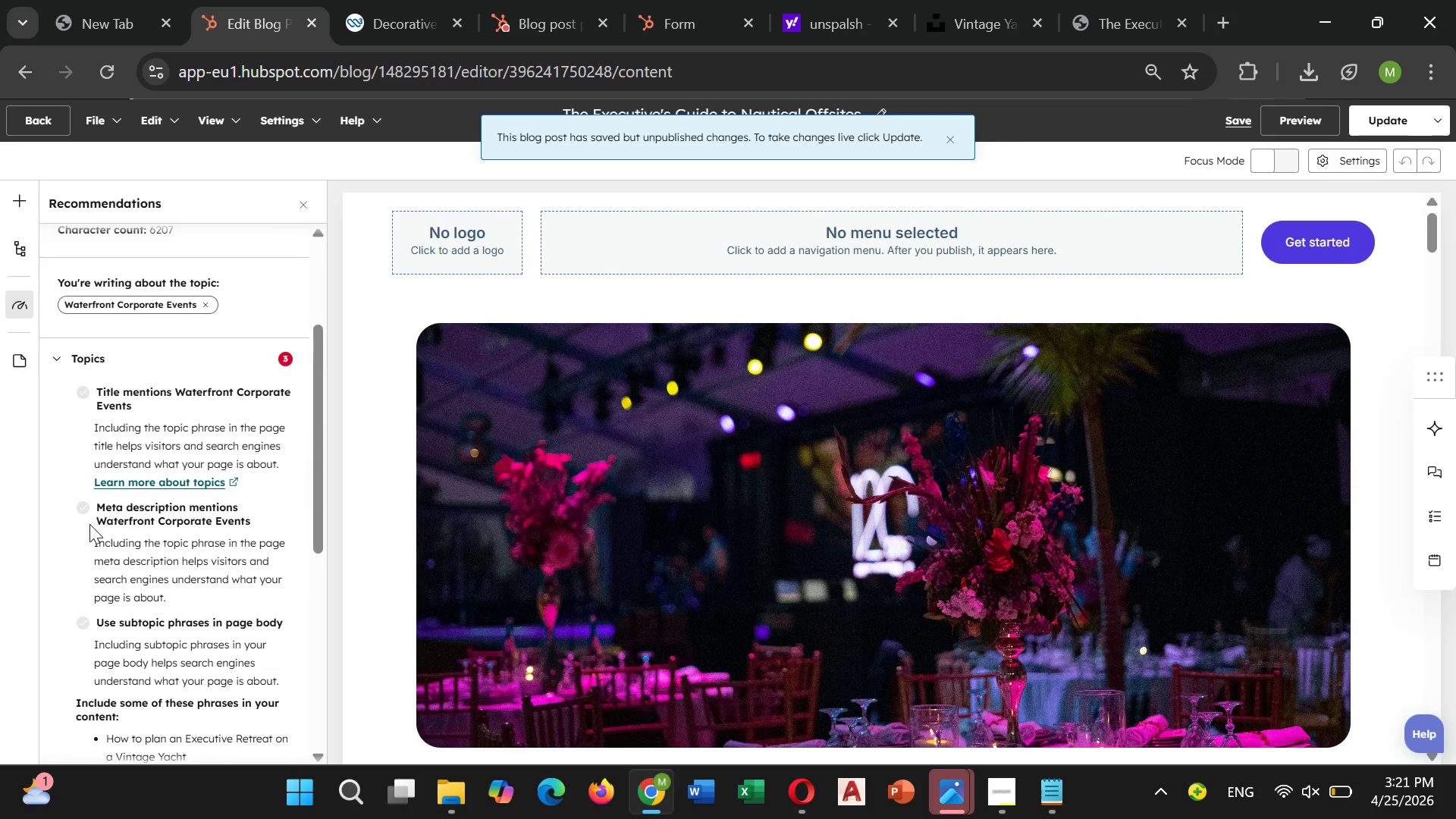 
left_click([81, 507])
 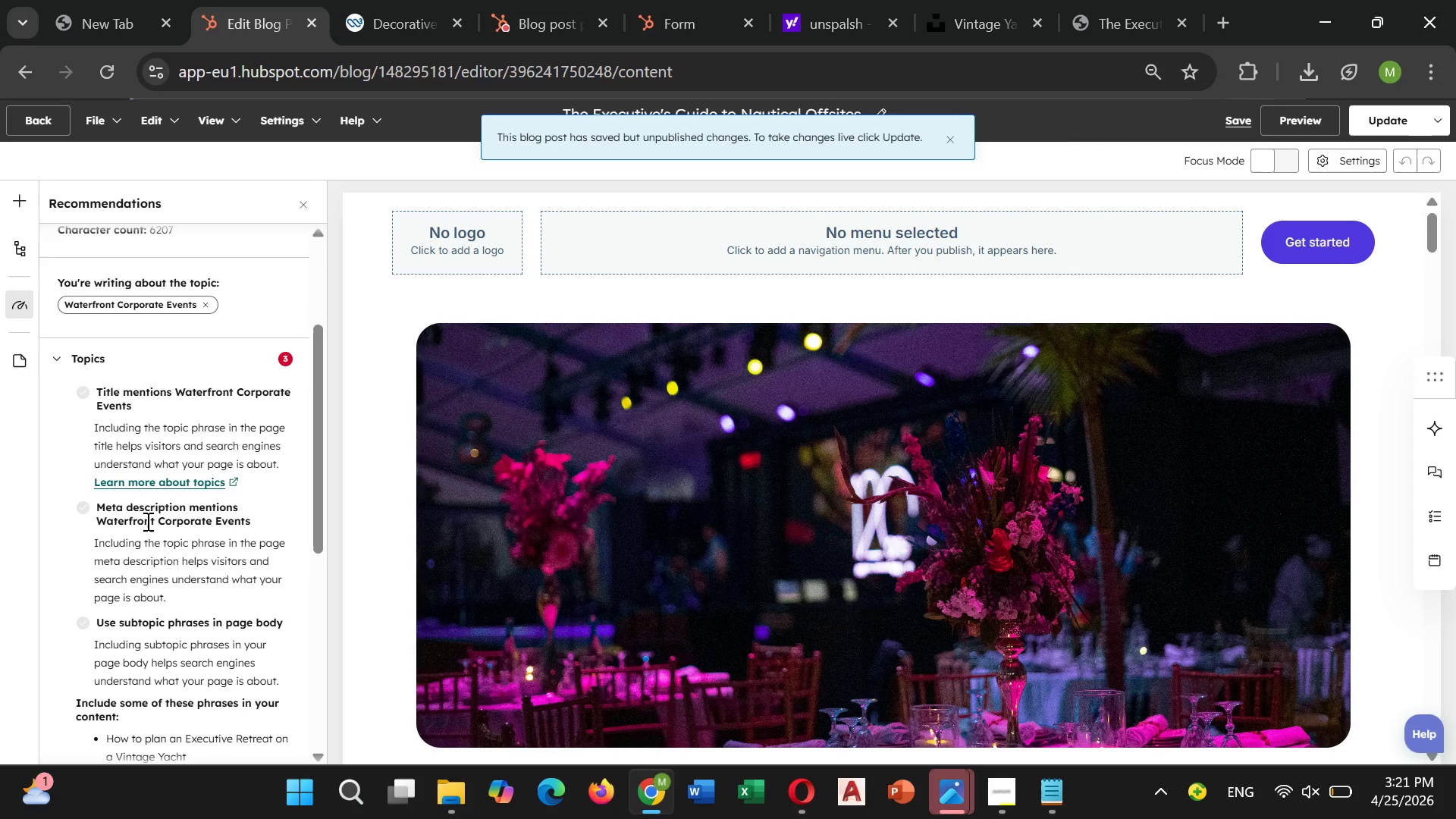 
wait(5.64)
 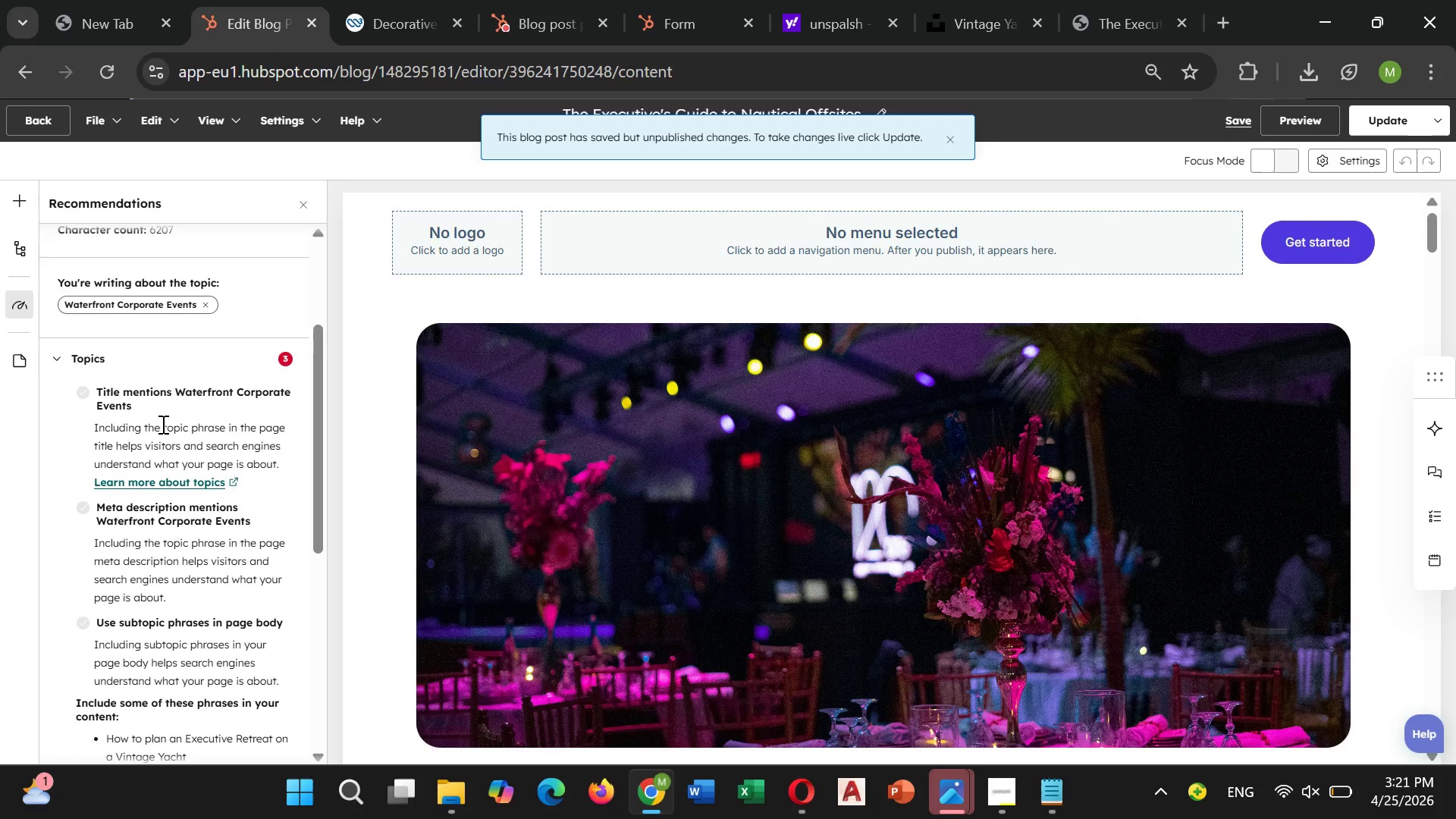 
left_click([281, 370])
 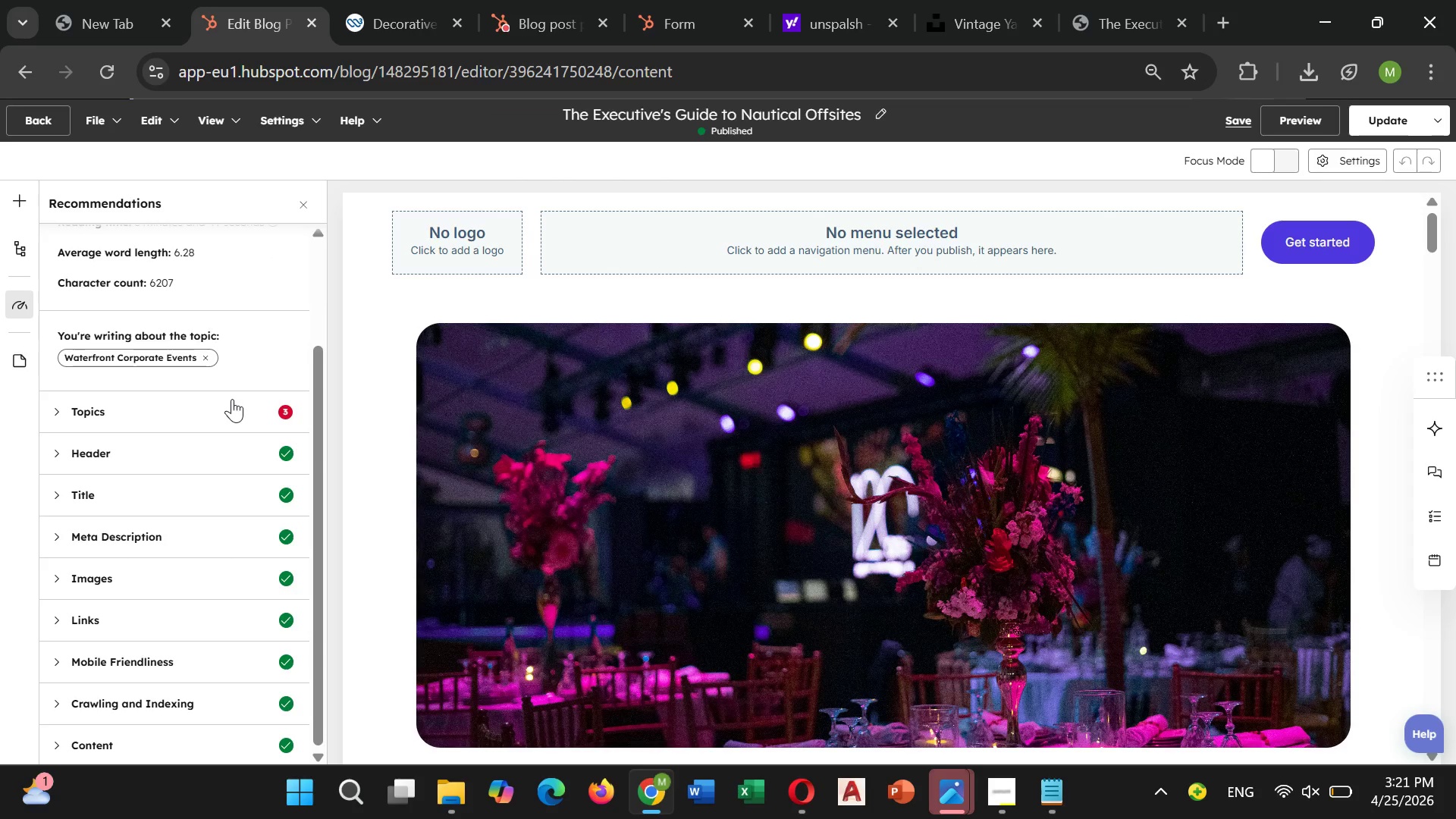 
scroll: coordinate [232, 398], scroll_direction: down, amount: 6.0
 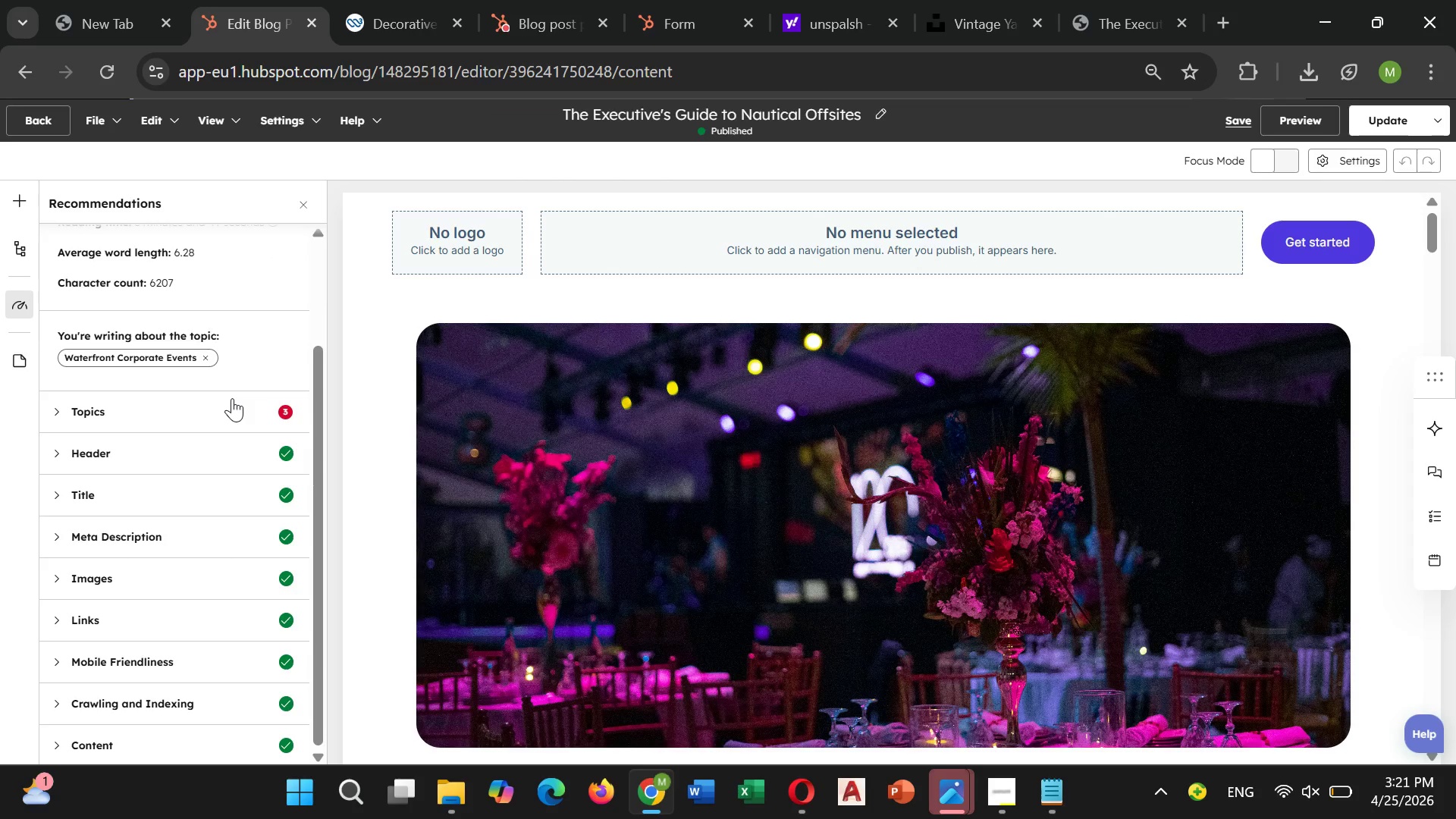 
scroll: coordinate [232, 398], scroll_direction: up, amount: 4.0
 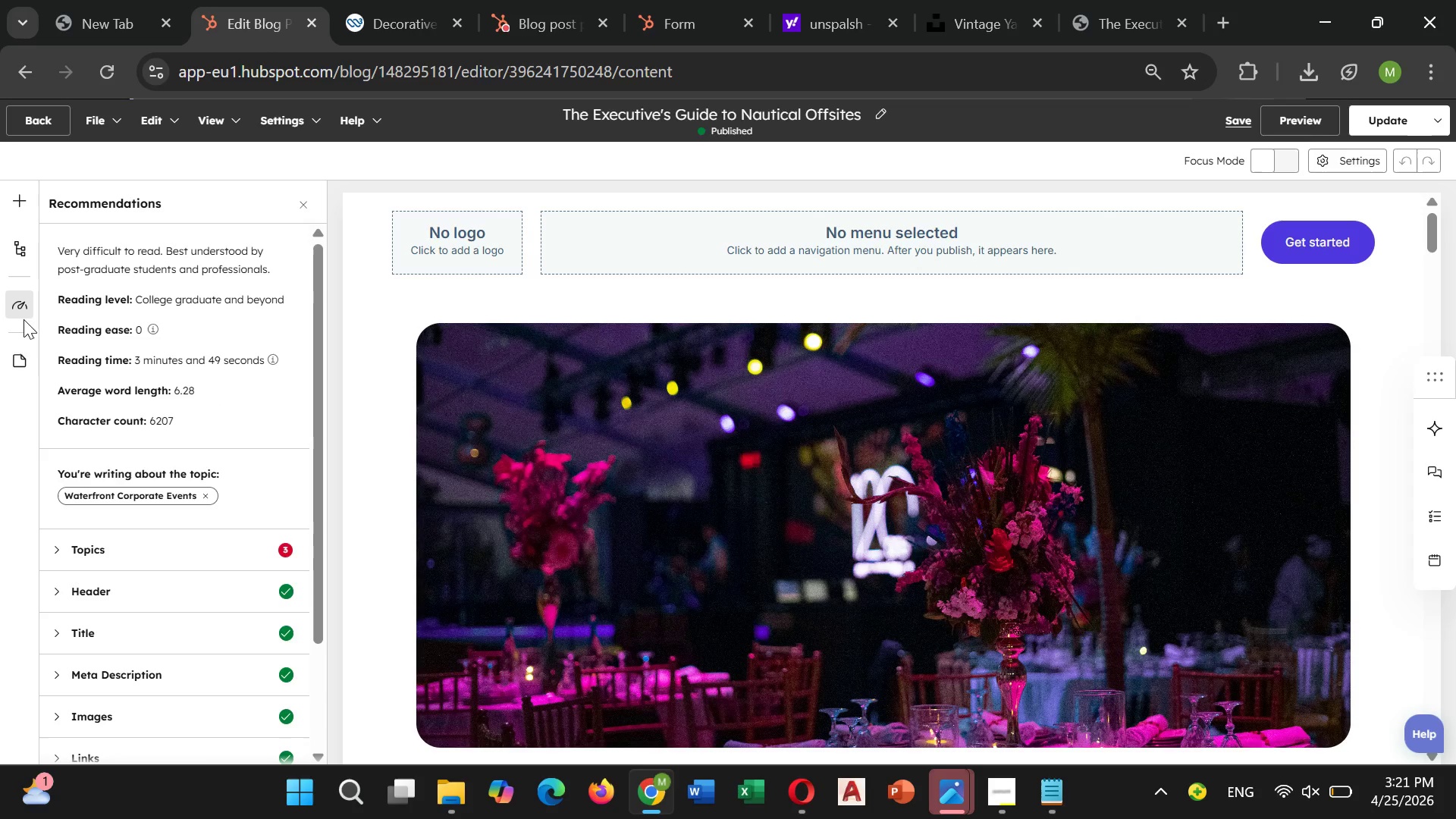 
left_click([104, 340])
 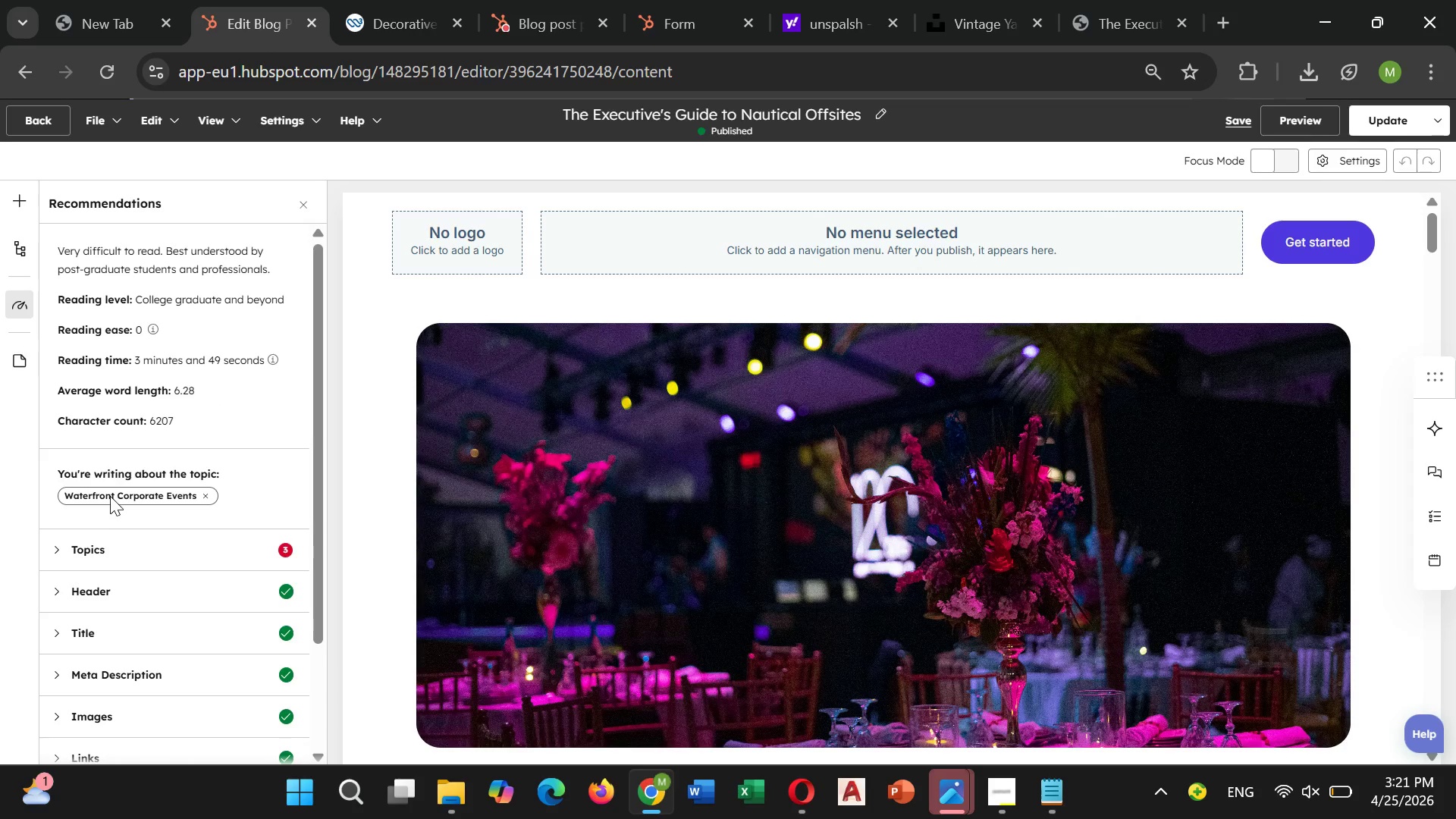 
double_click([110, 496])
 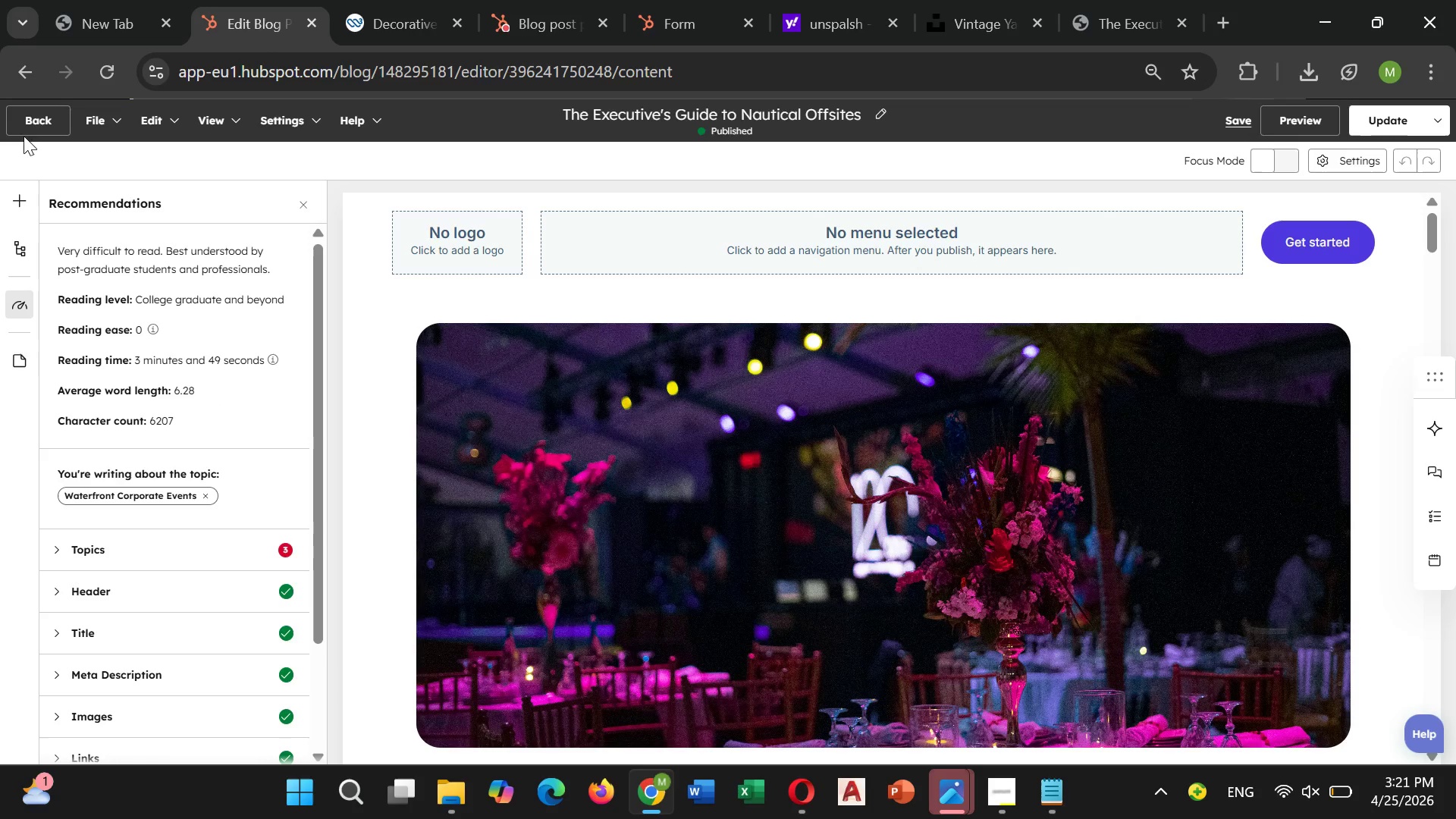 
left_click([21, 130])
 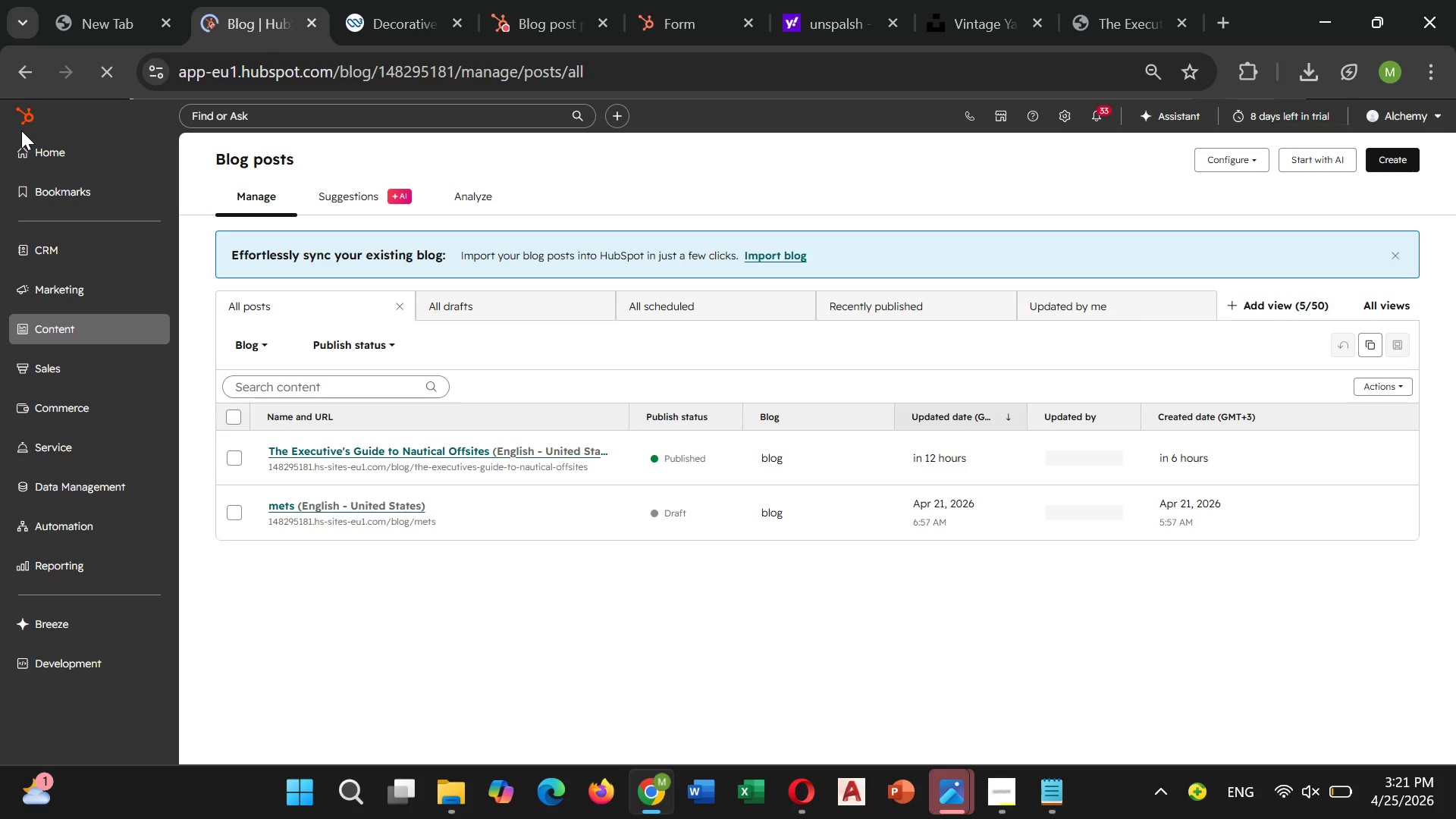 
wait(8.36)
 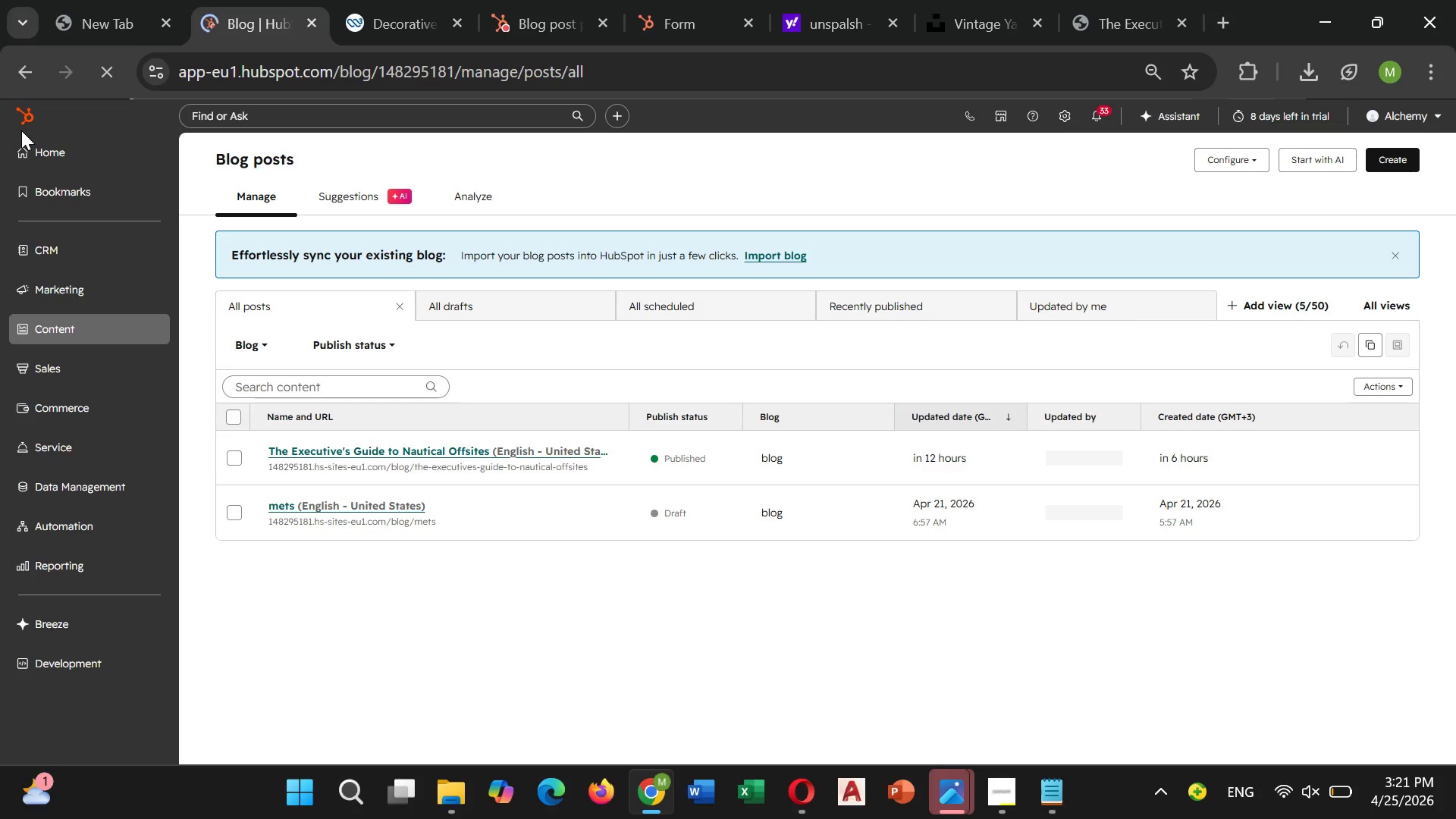 
left_click([45, 256])
 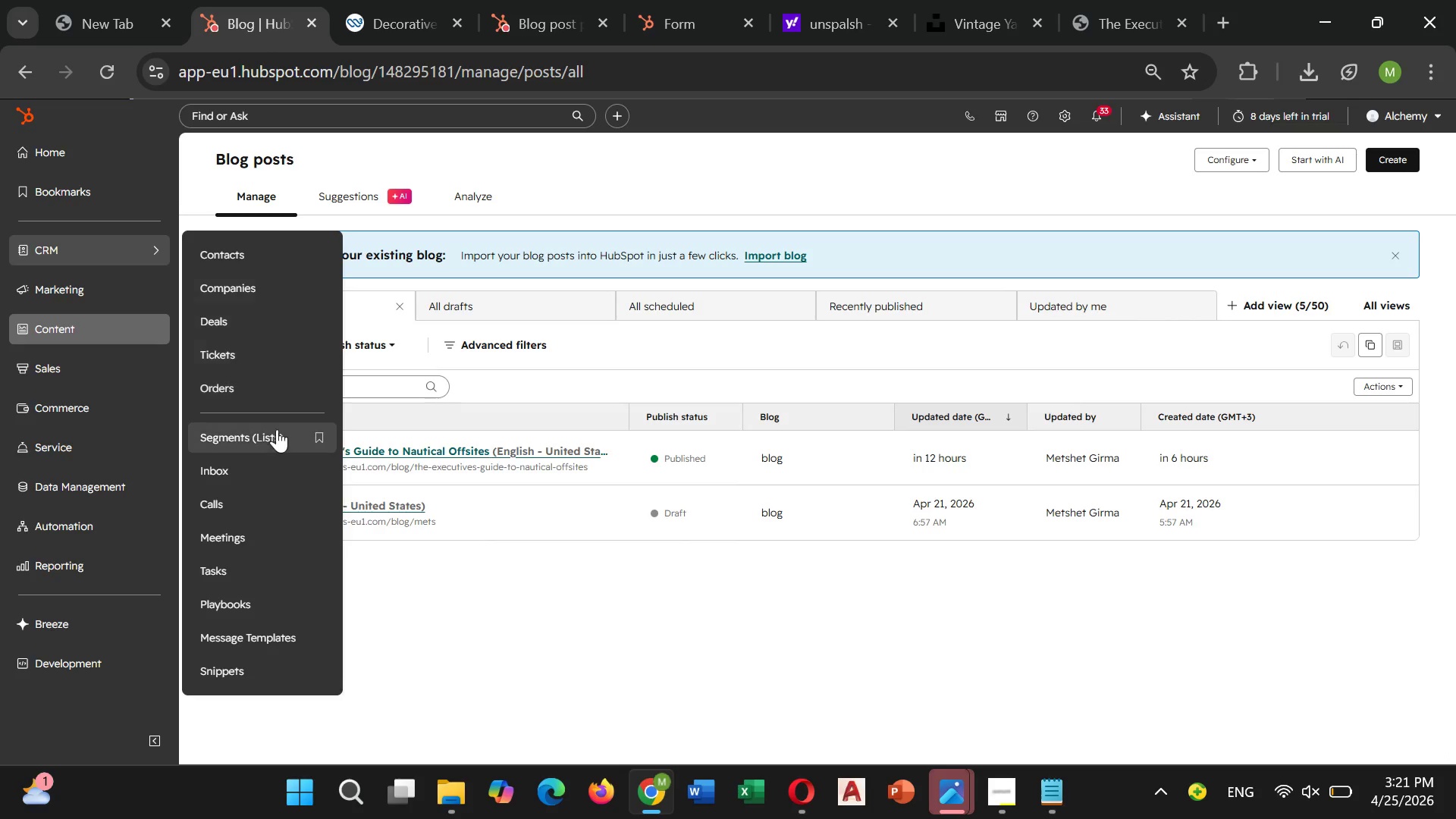 
left_click([277, 429])
 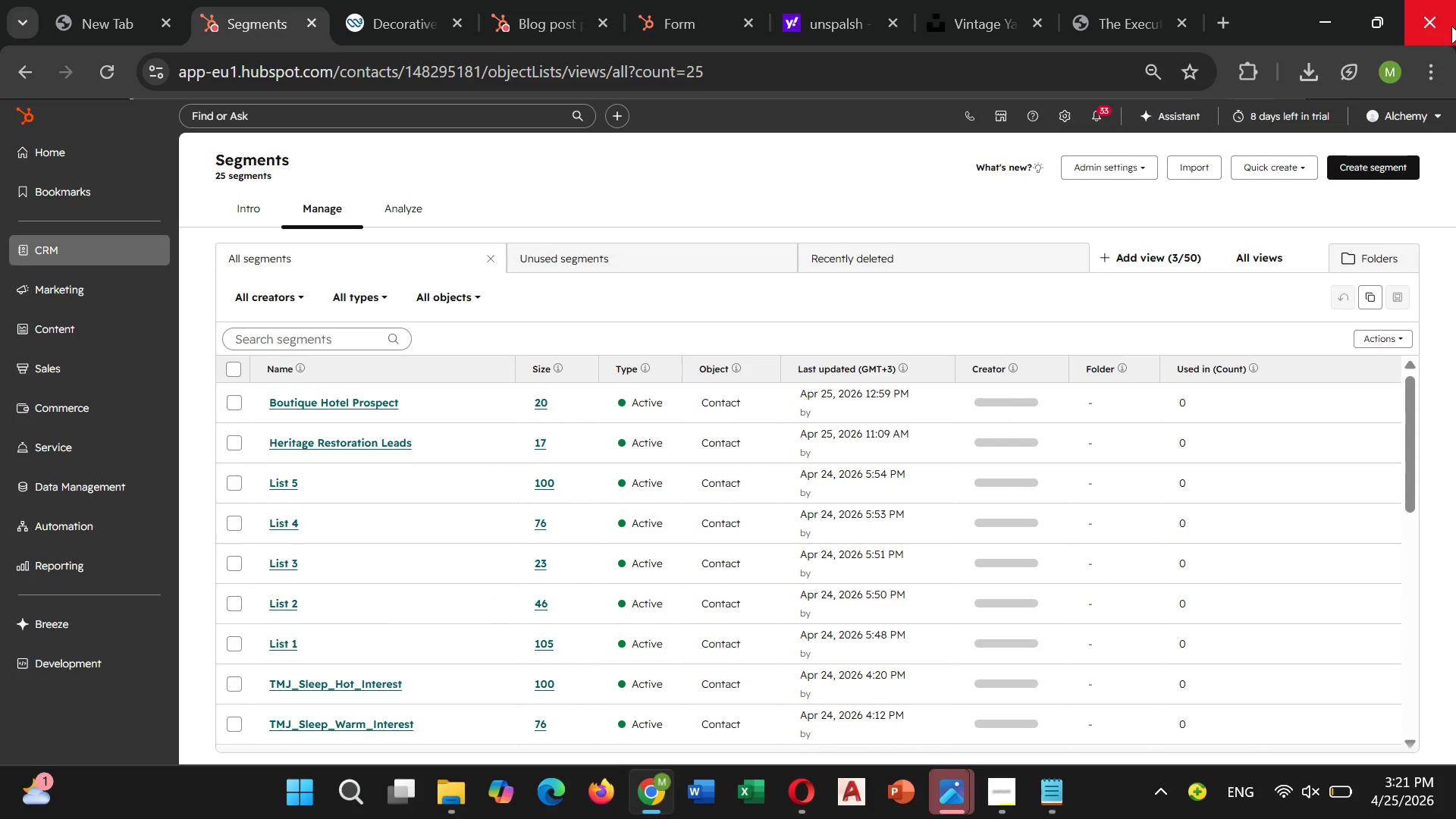 
wait(6.28)
 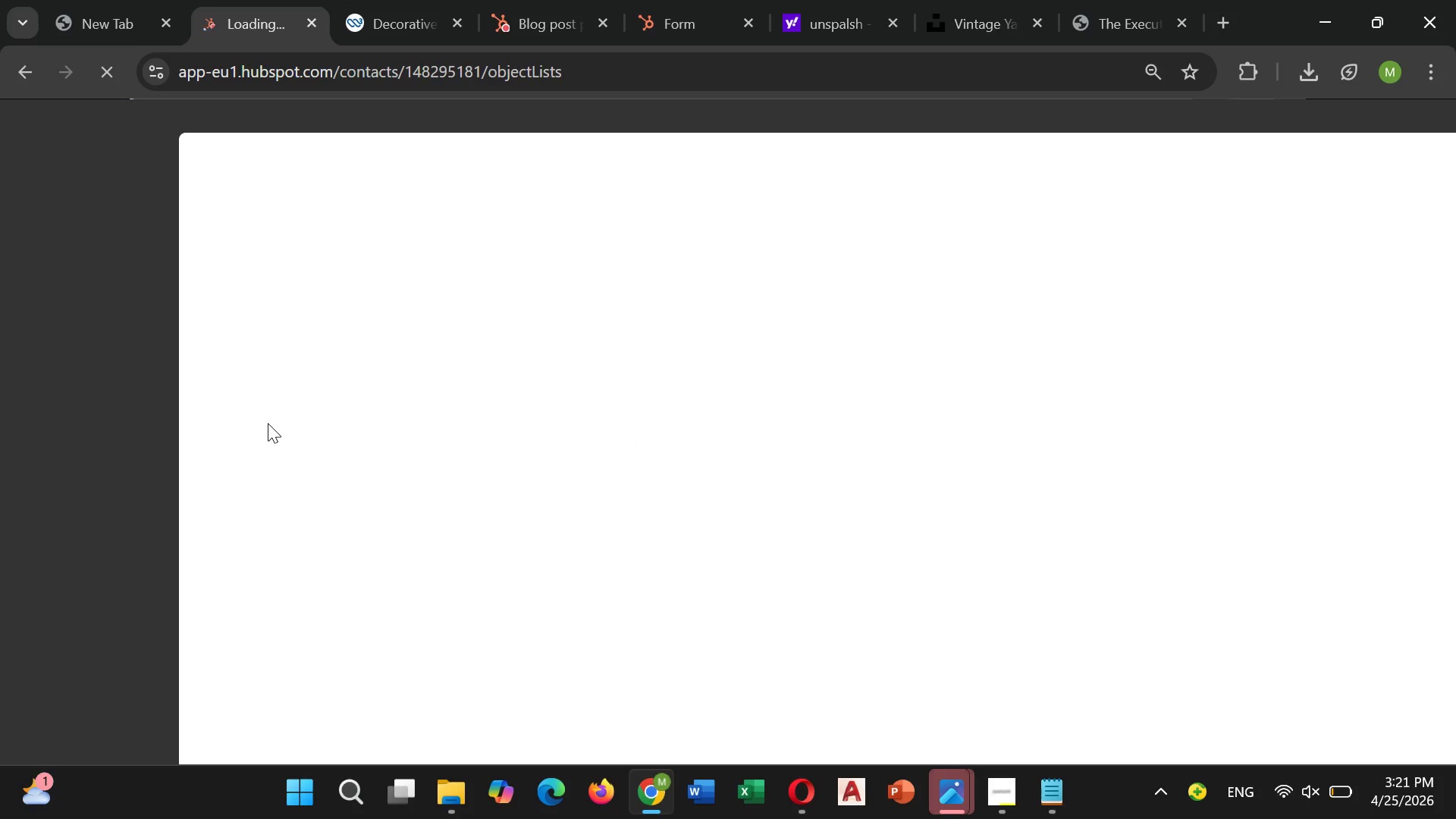 
left_click([1385, 173])
 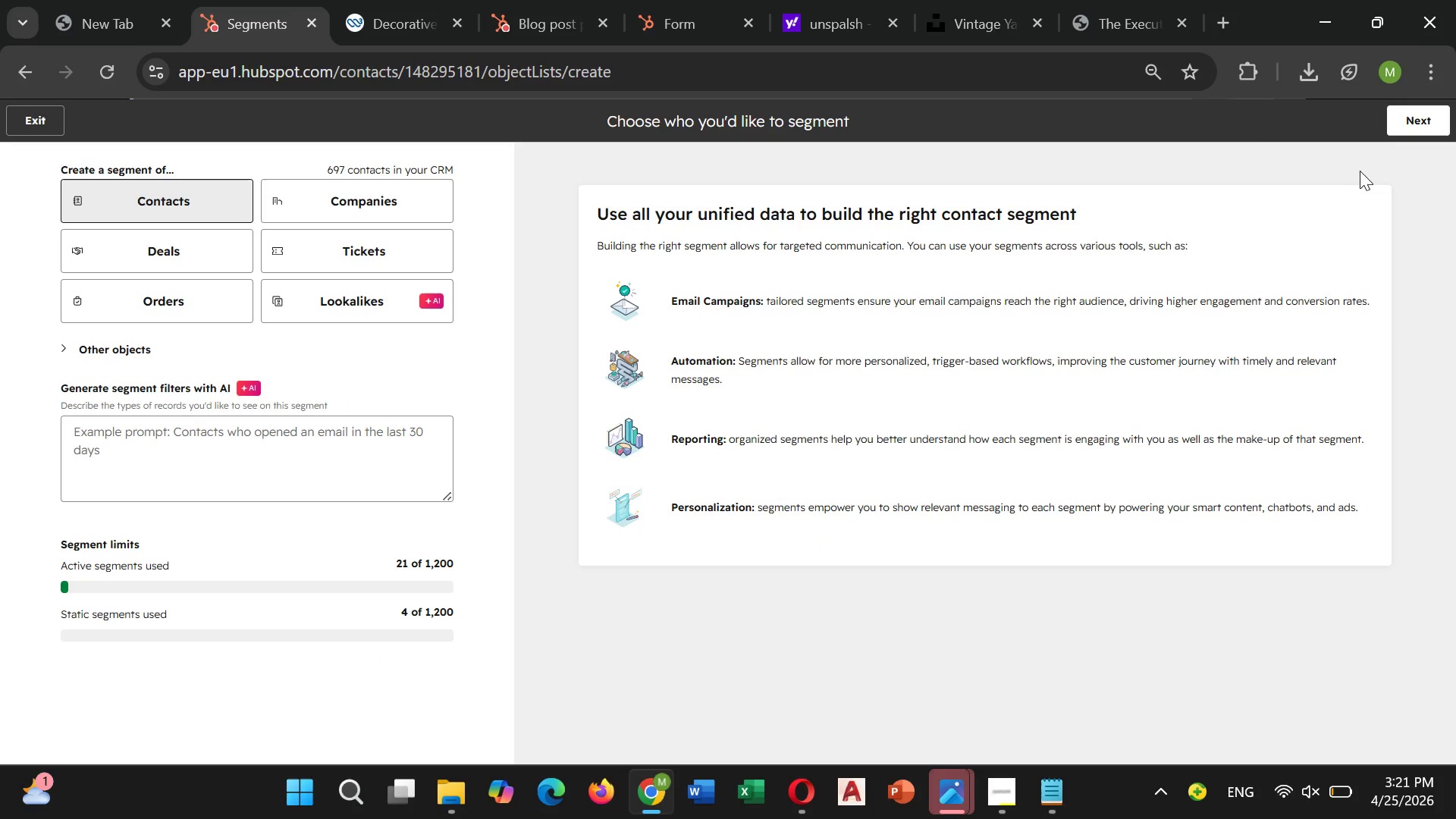 
mouse_move([1367, 136])
 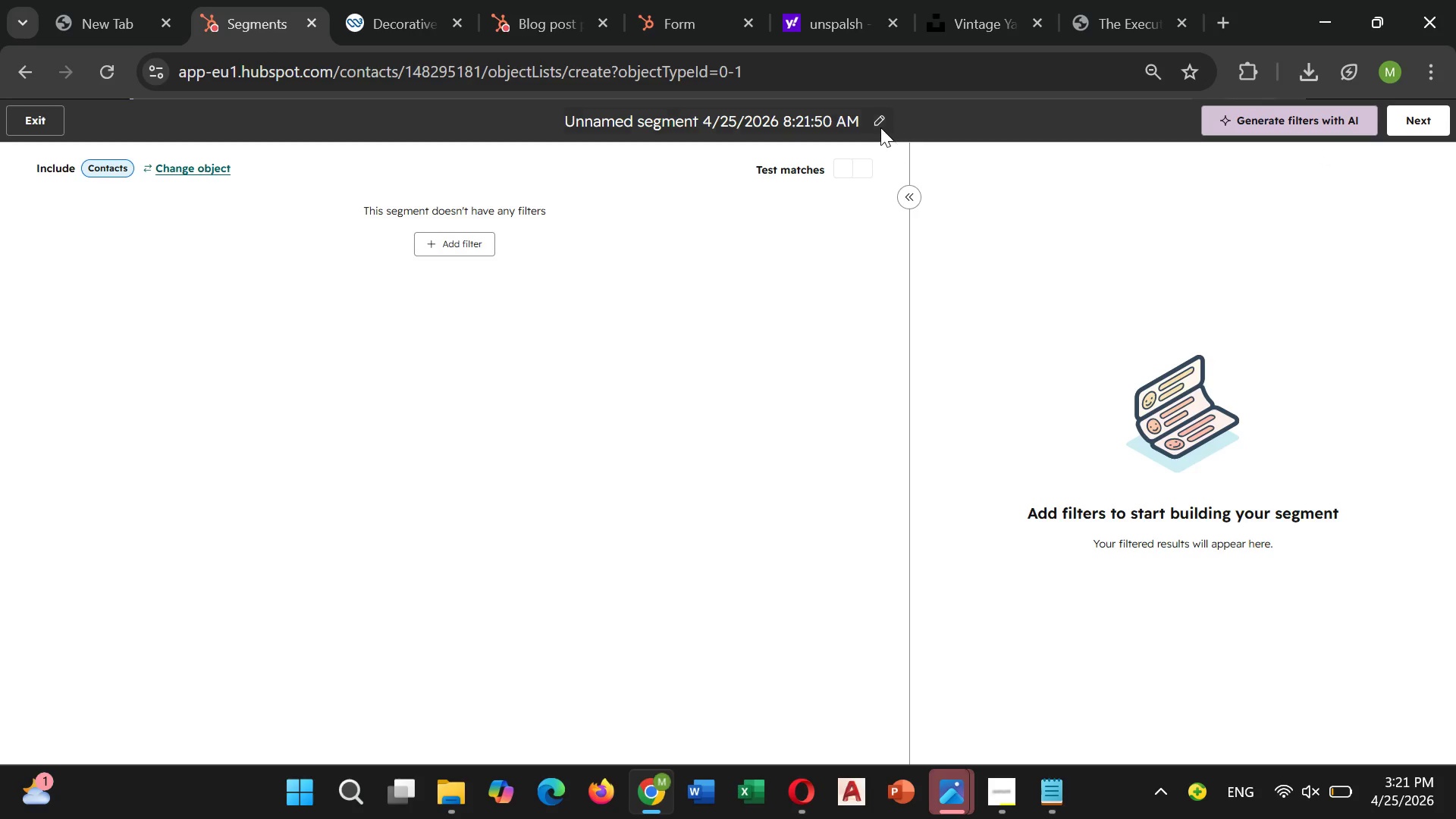 
left_click([877, 126])
 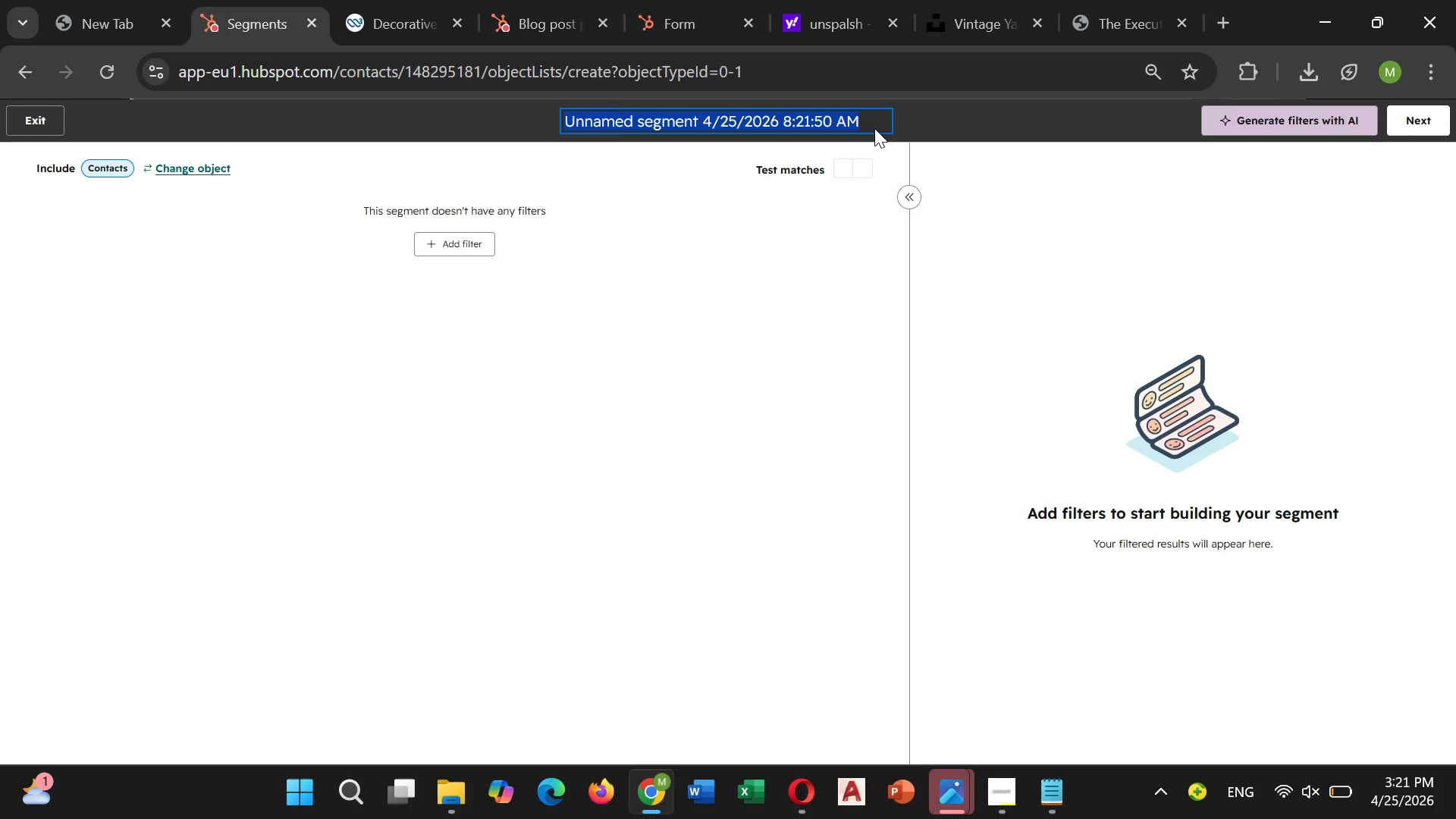 
key(Backspace)
type(Corporate Prospects - Pillar page converter)
 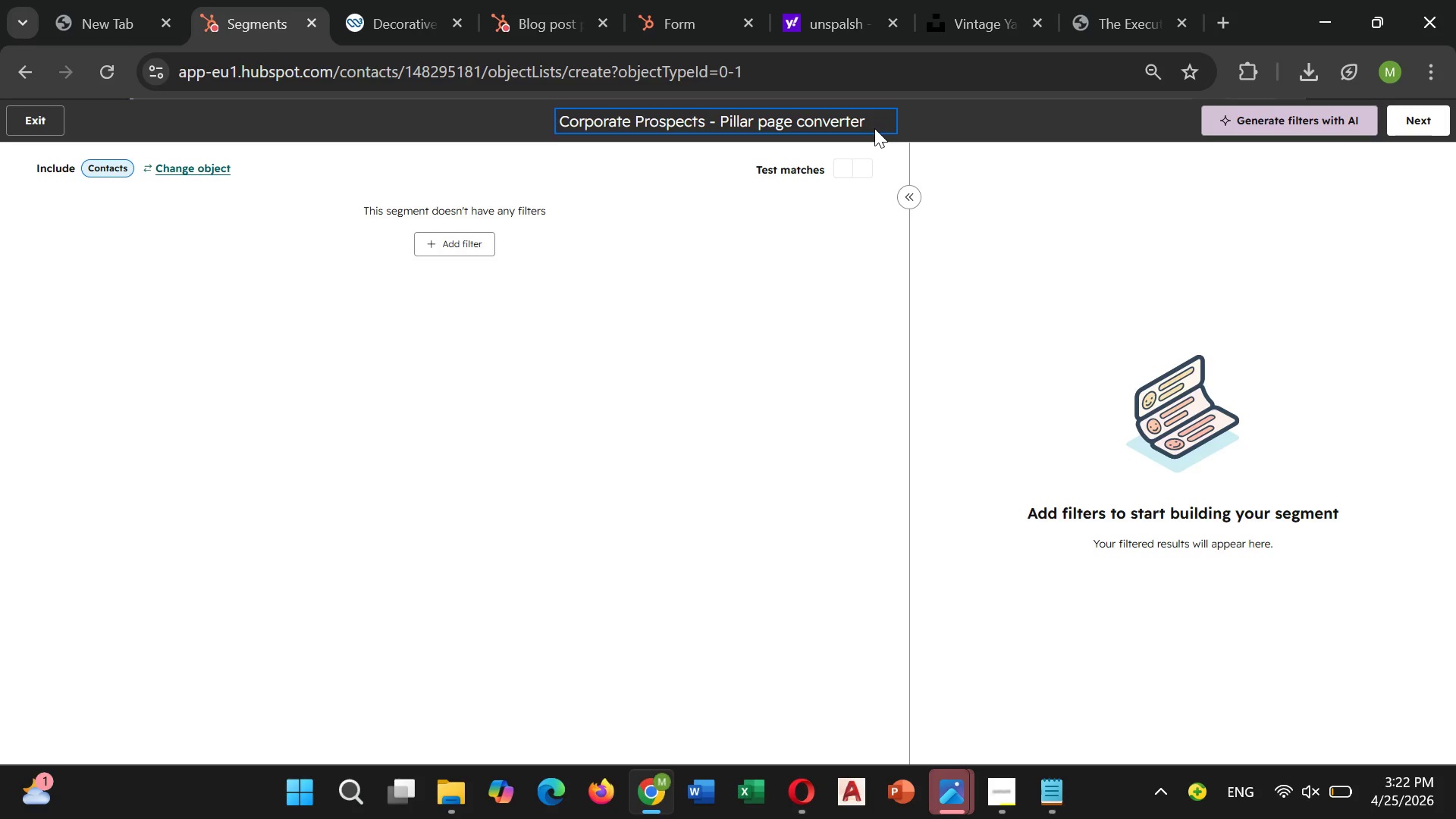 
left_click([741, 230])
 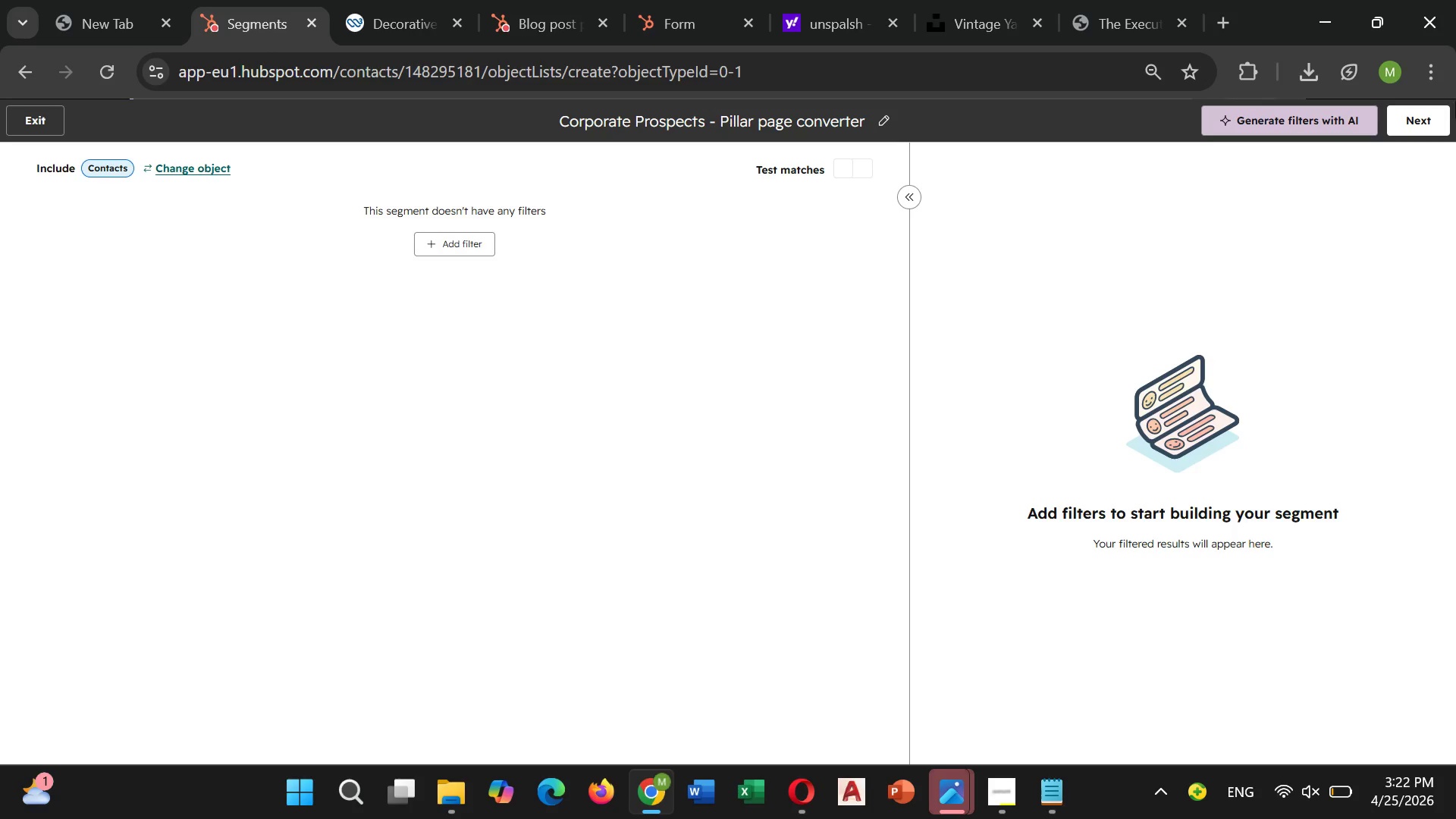 
wait(7.09)
 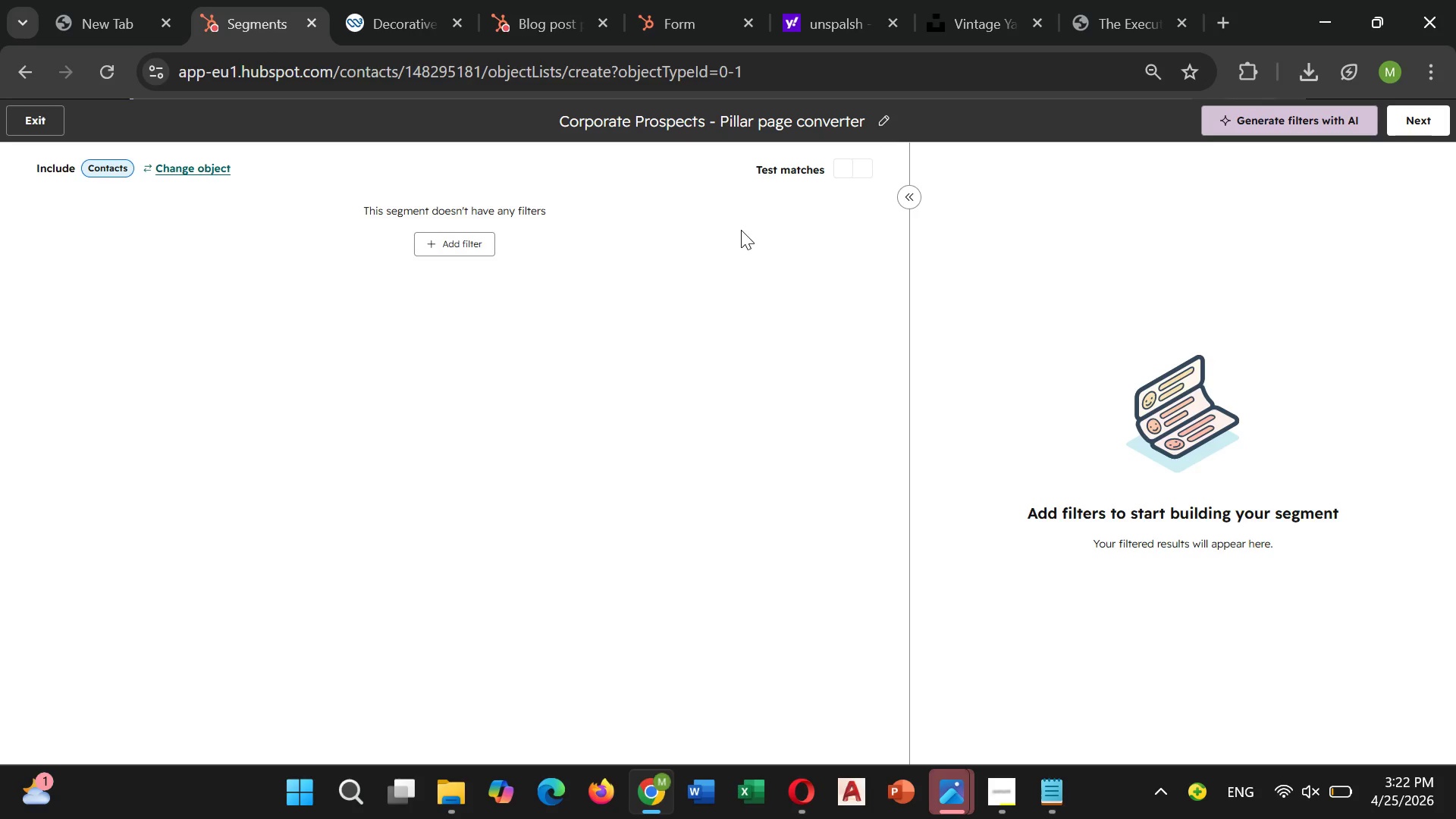 
left_click([469, 235])
 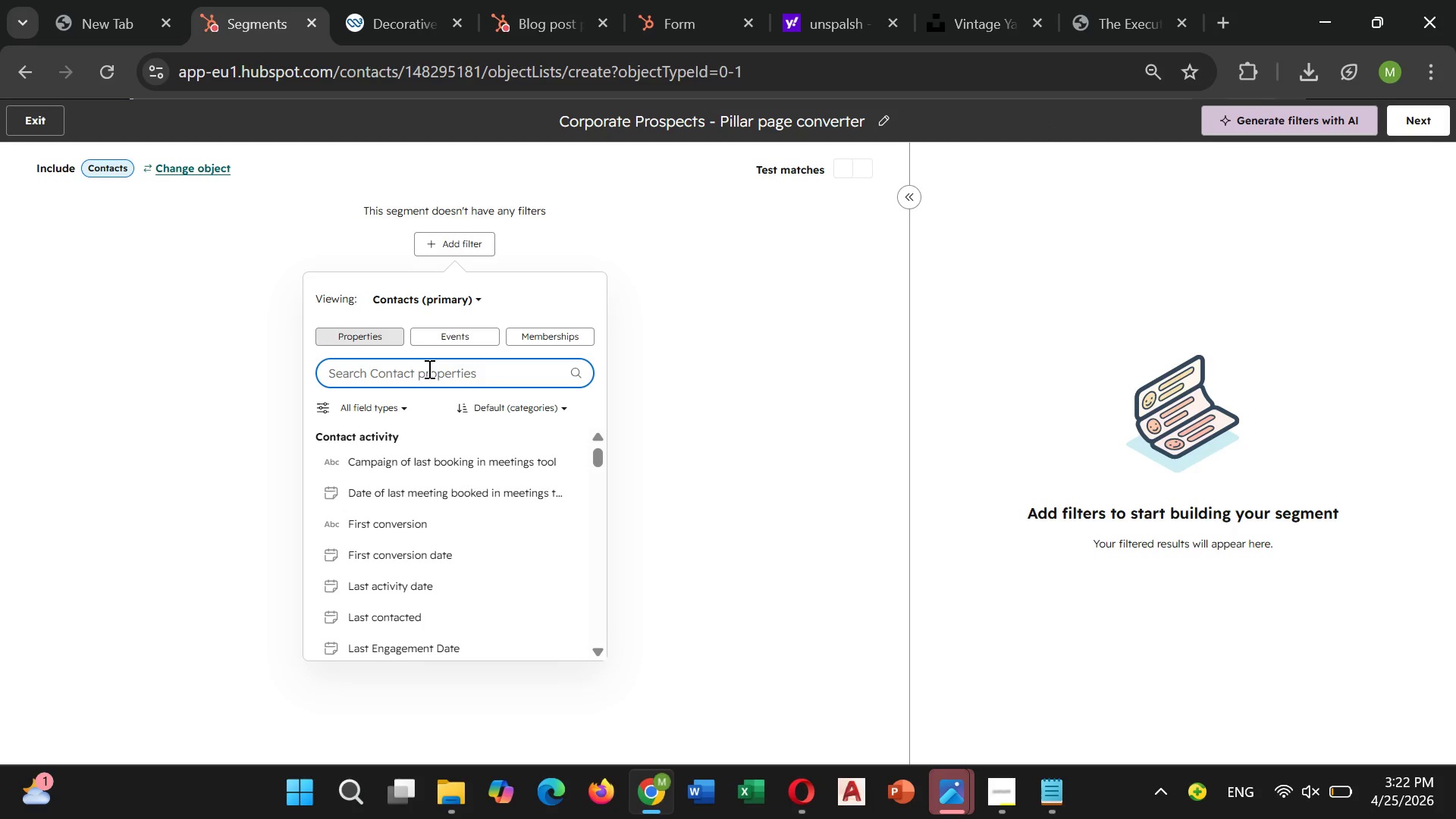 
type(form)
 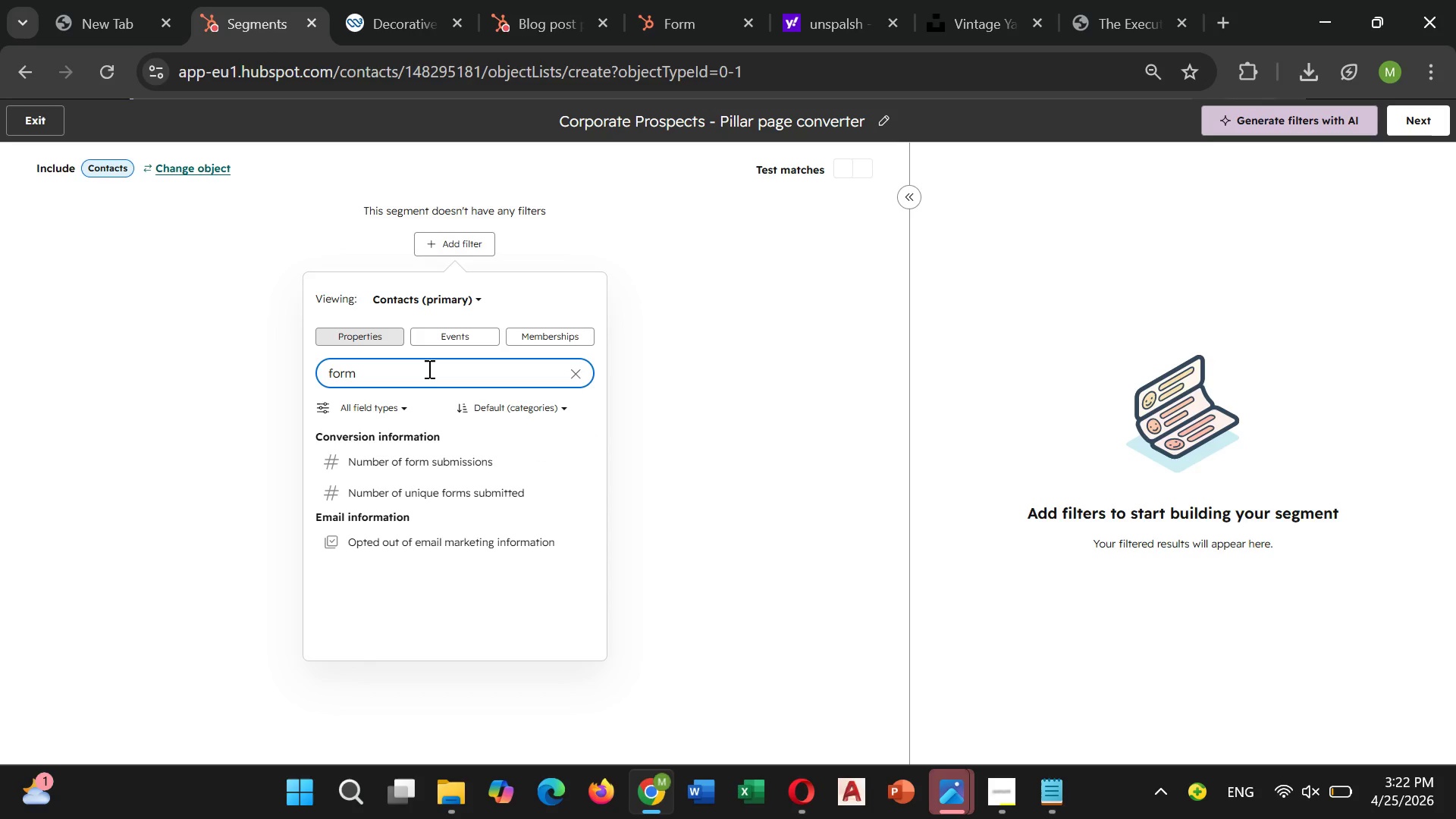 
wait(8.58)
 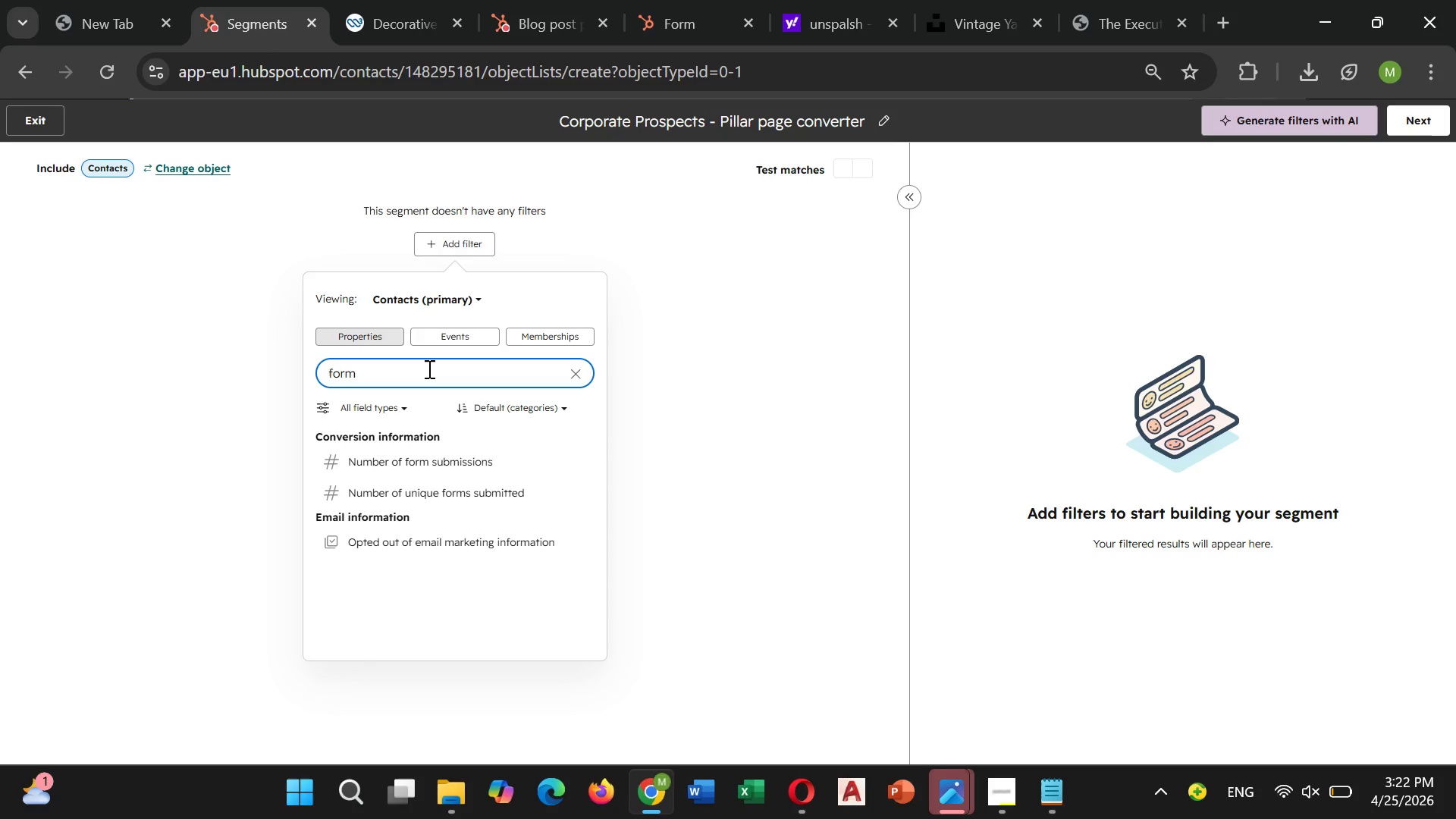 
type( sun)
key(Backspace)
type(b)
 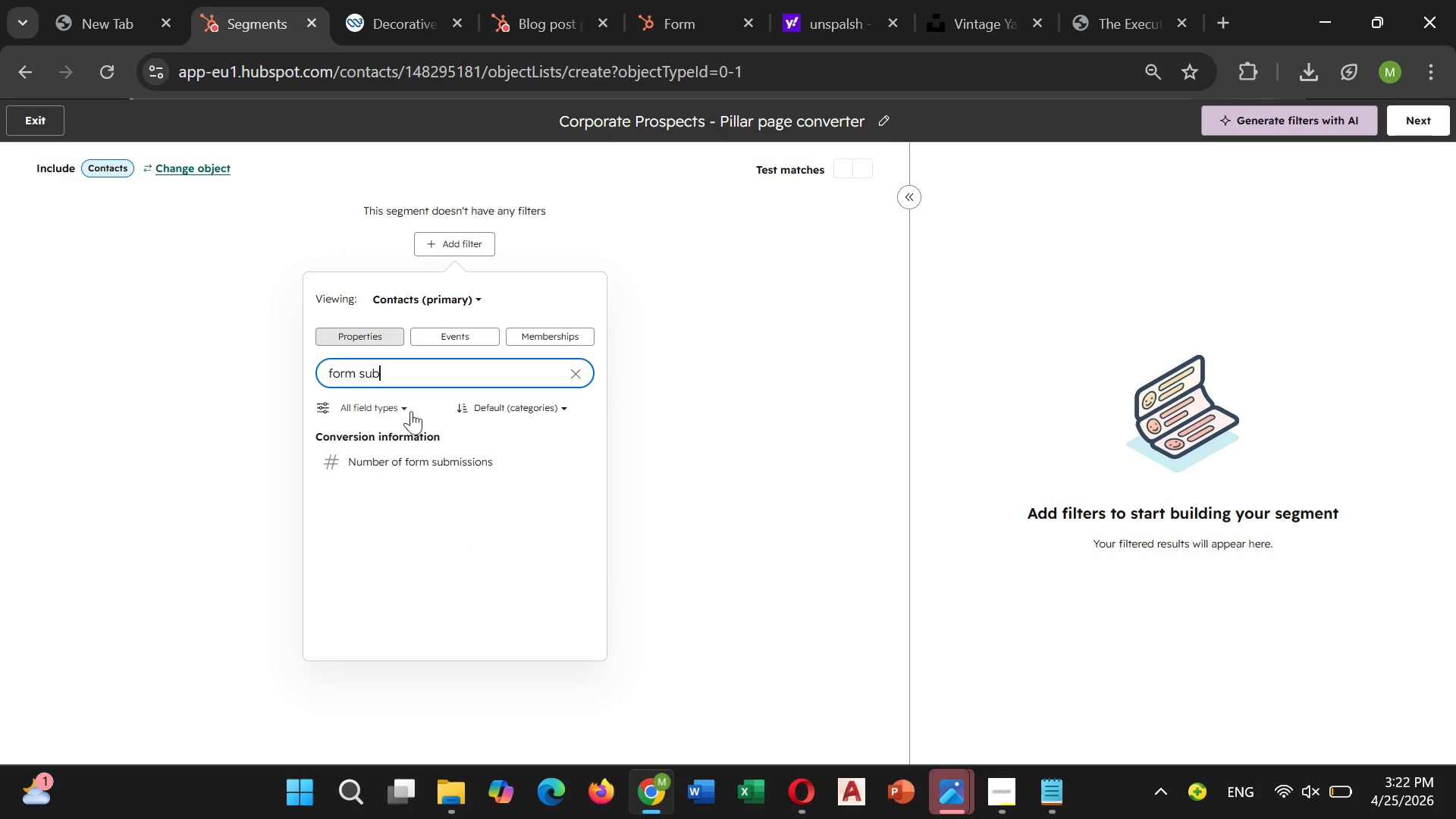 
left_click([406, 449])
 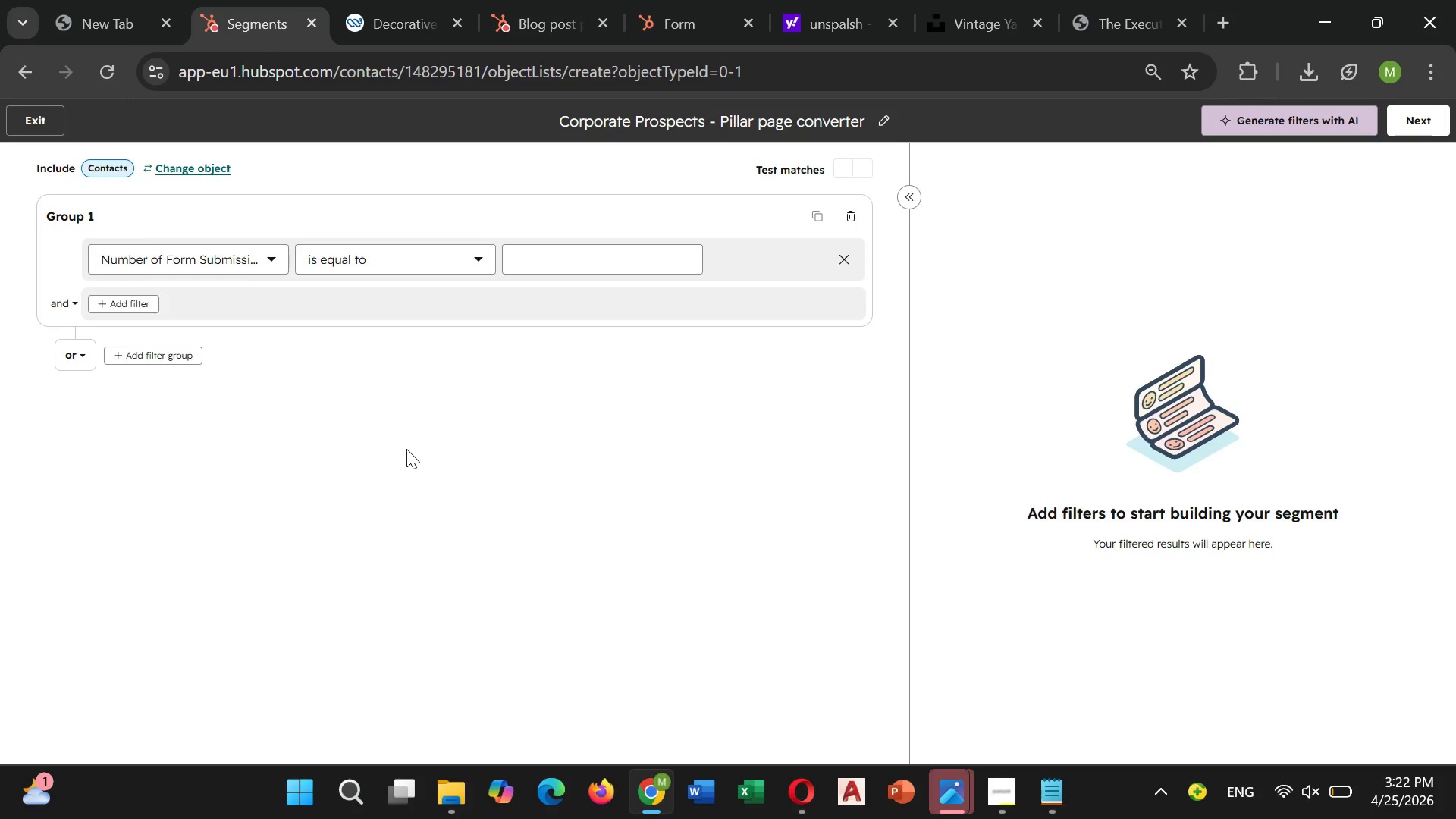 
wait(9.92)
 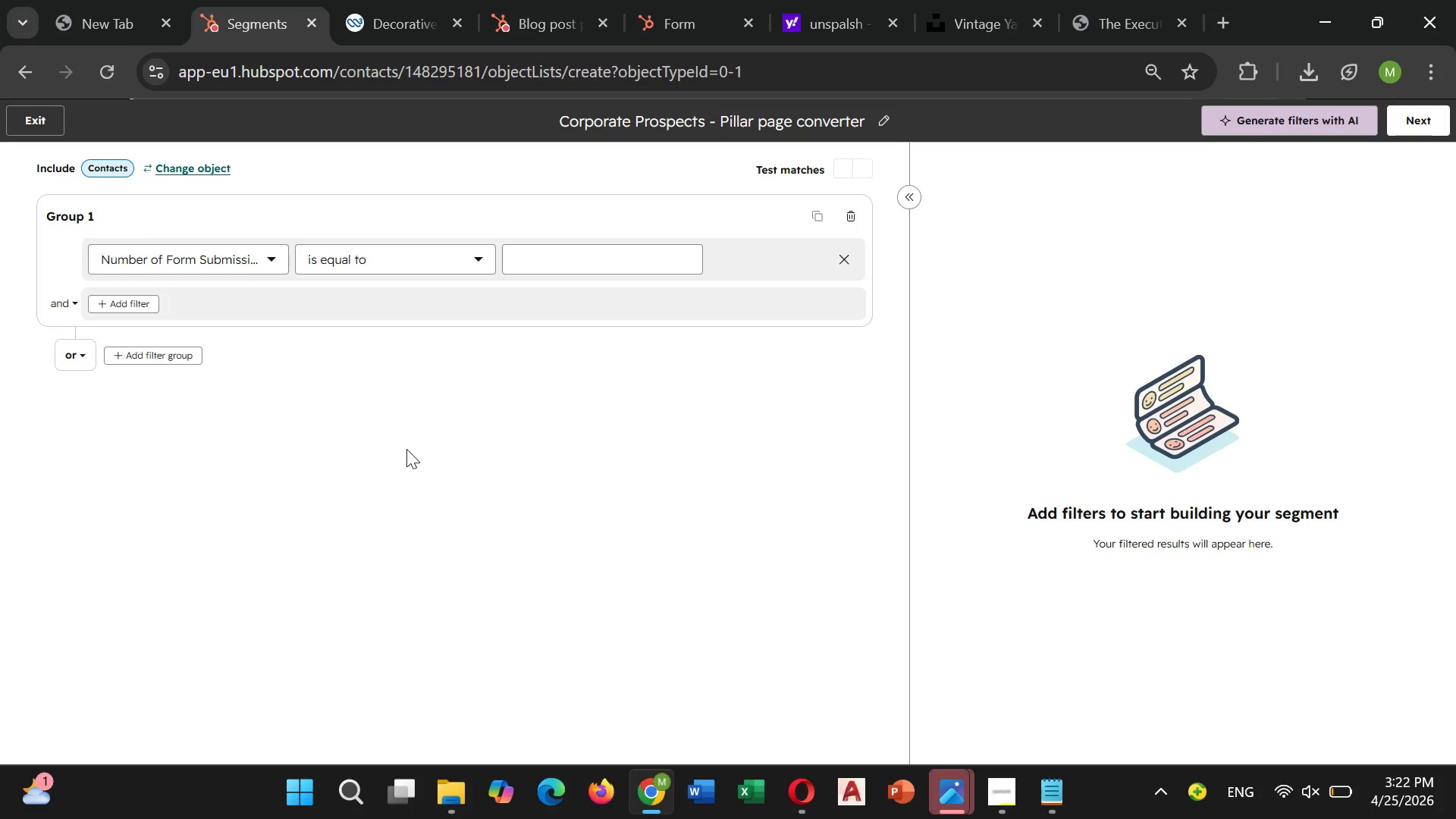 
left_click([538, 262])
 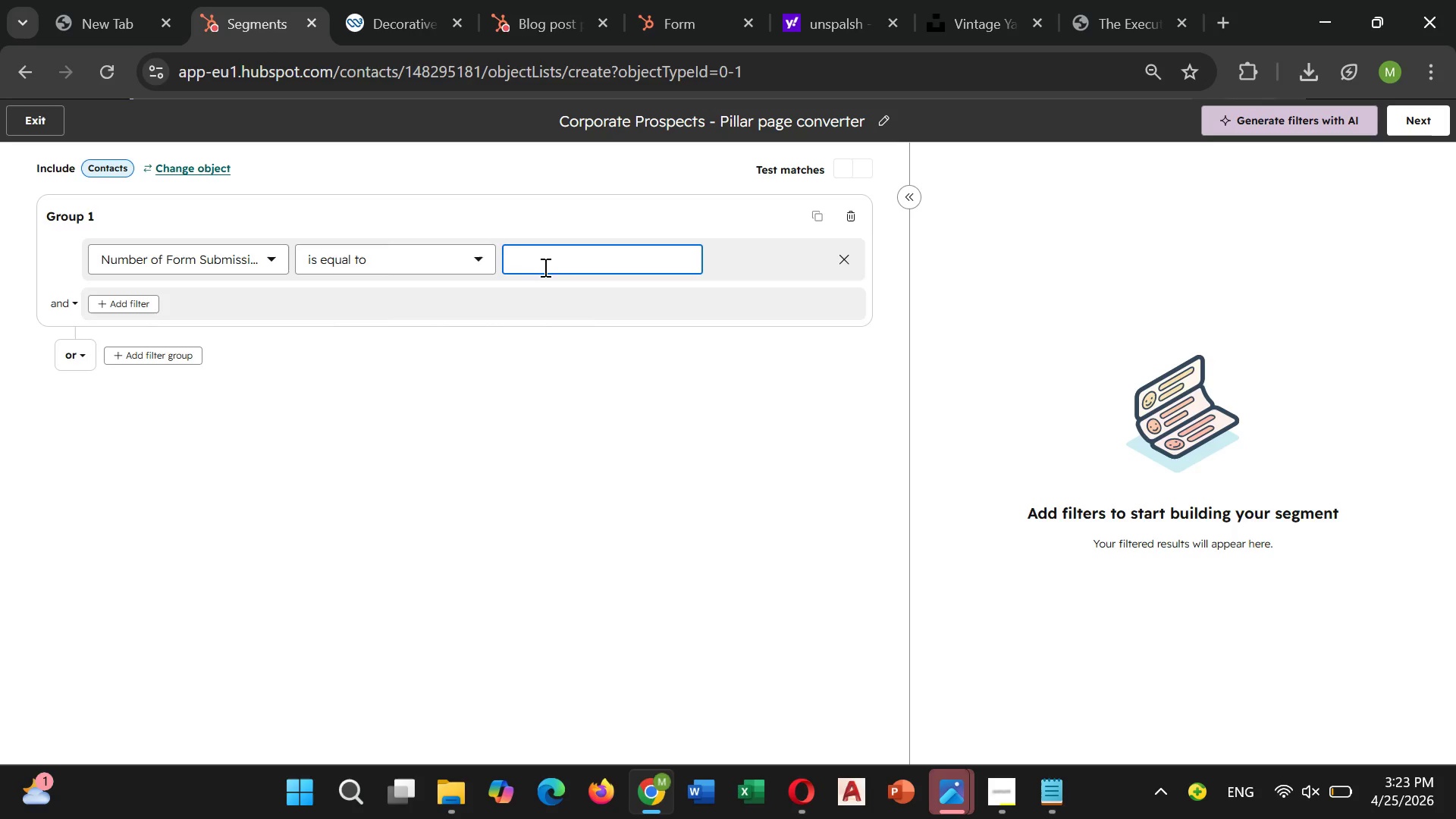 
wait(5.67)
 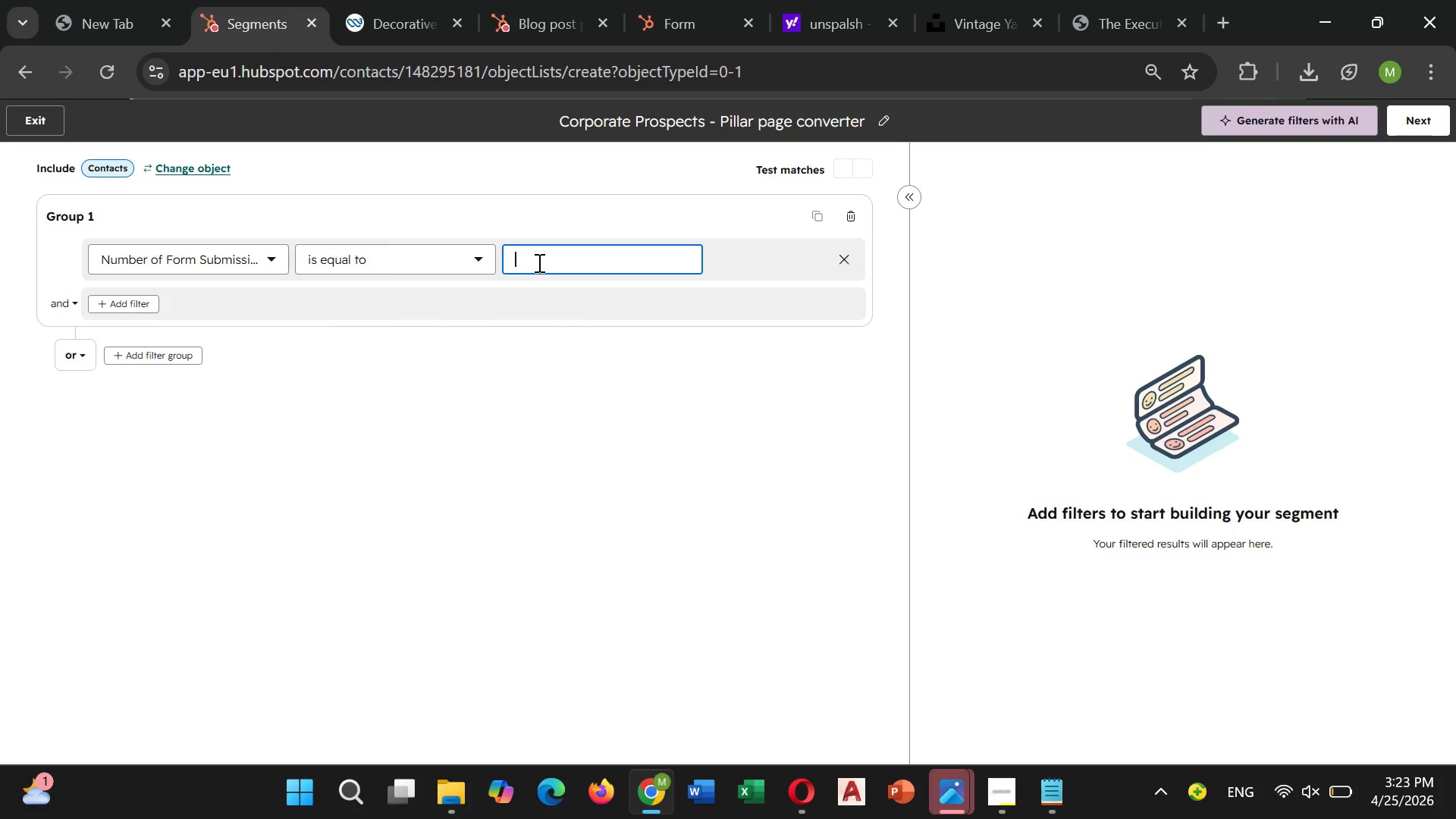 
type(Event Planning)
 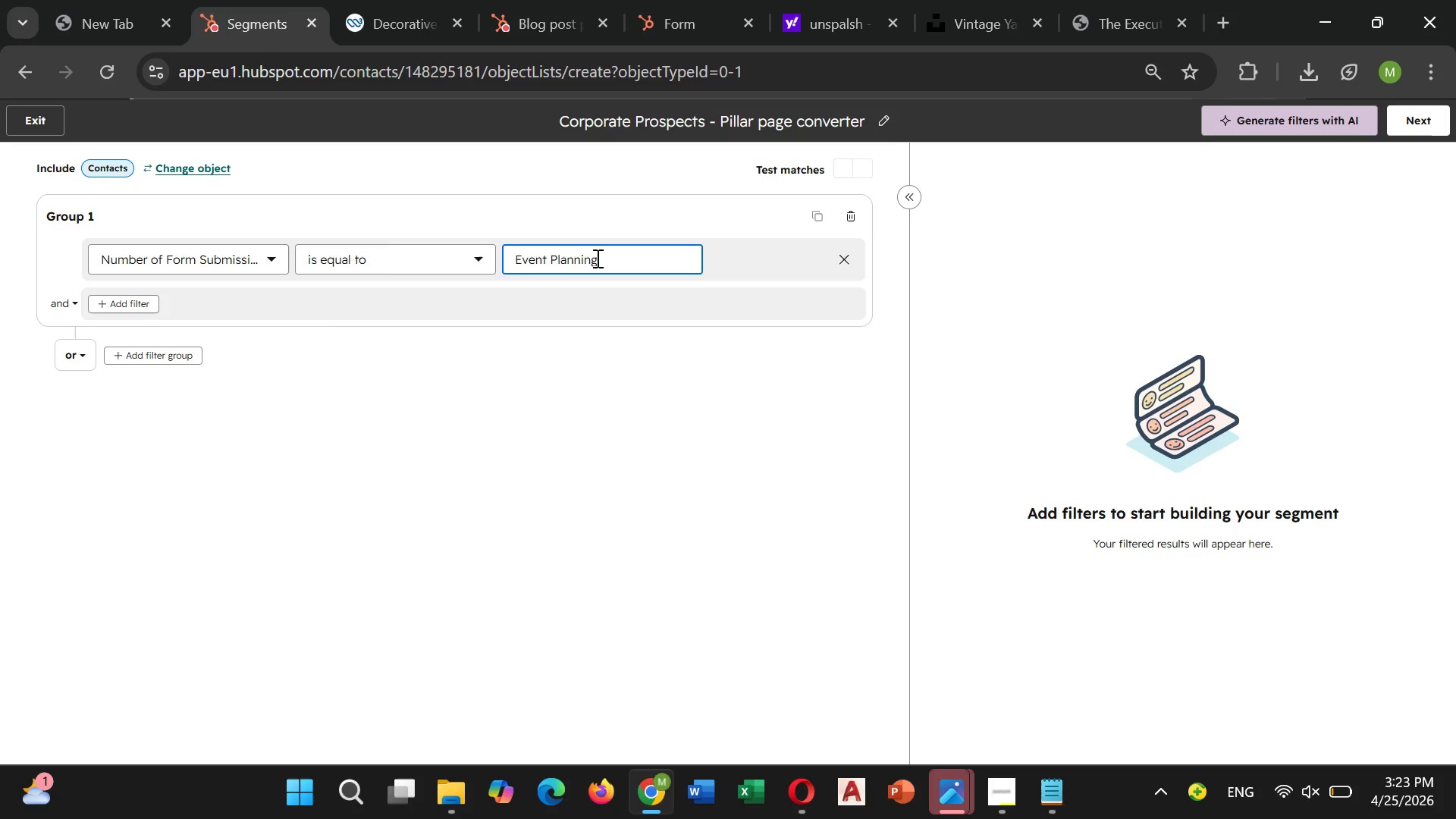 
type( Check)
 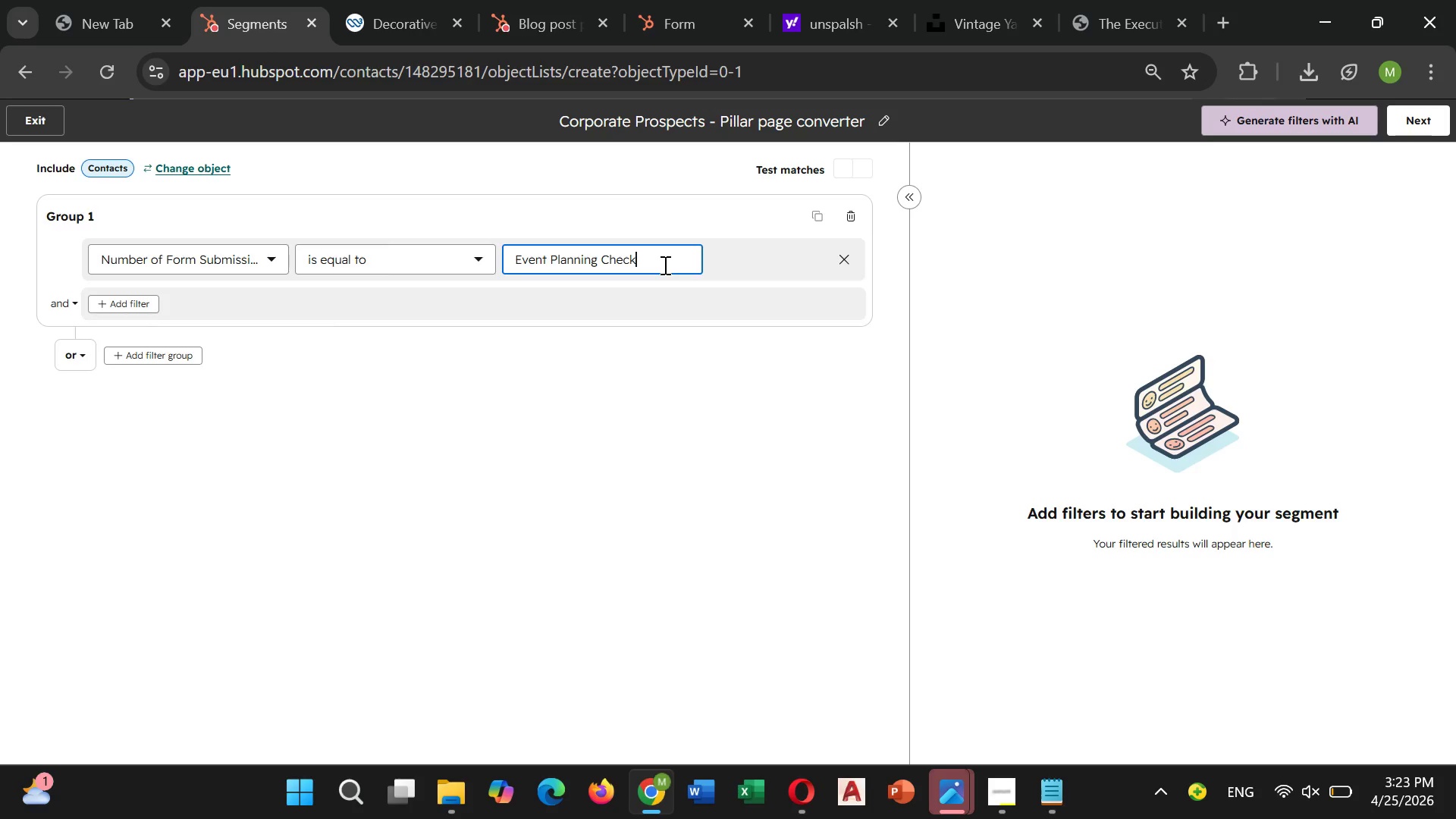 
type(list Downlaos)
key(Backspace)
type(d)
 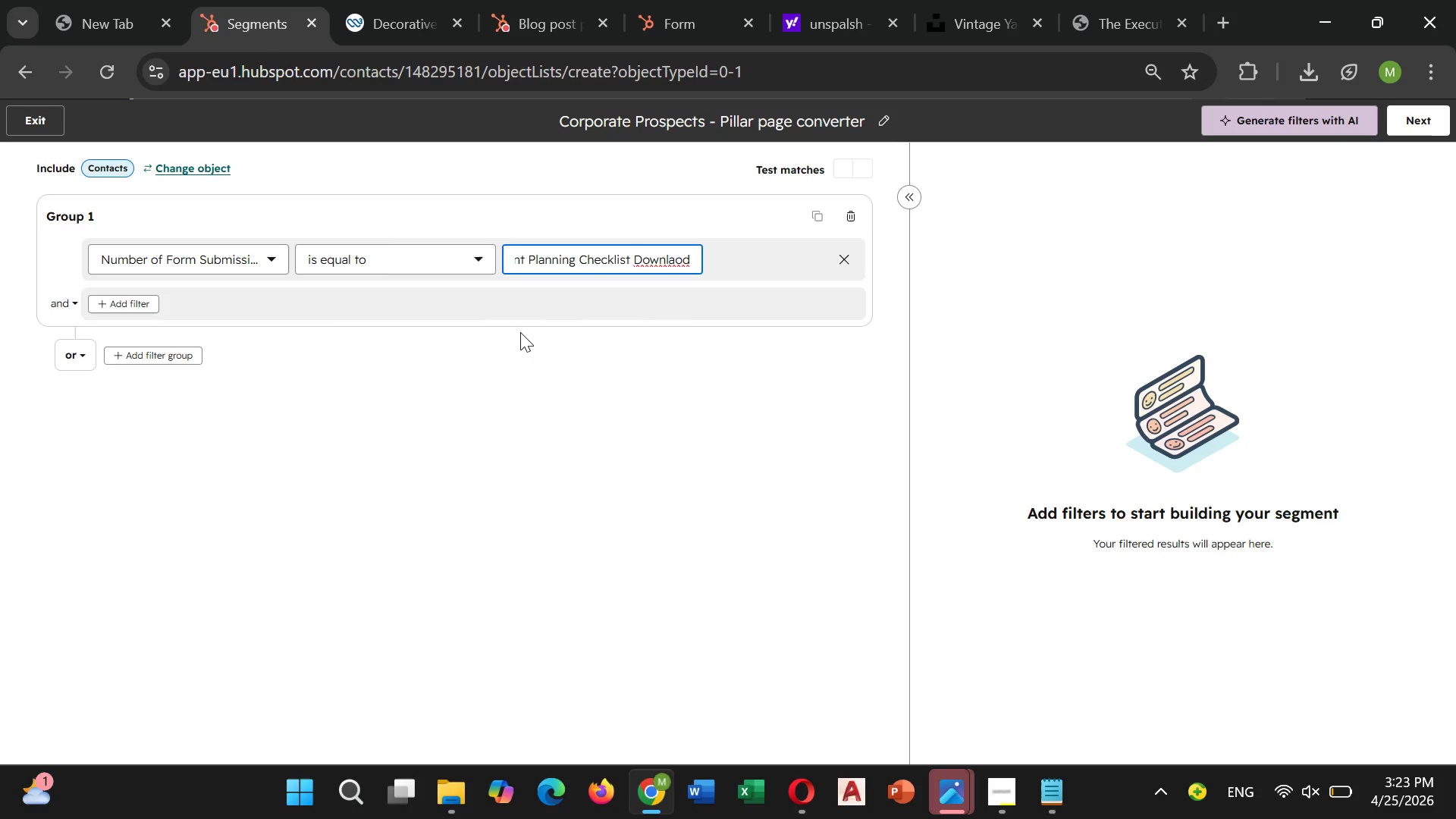 
key(Enter)
 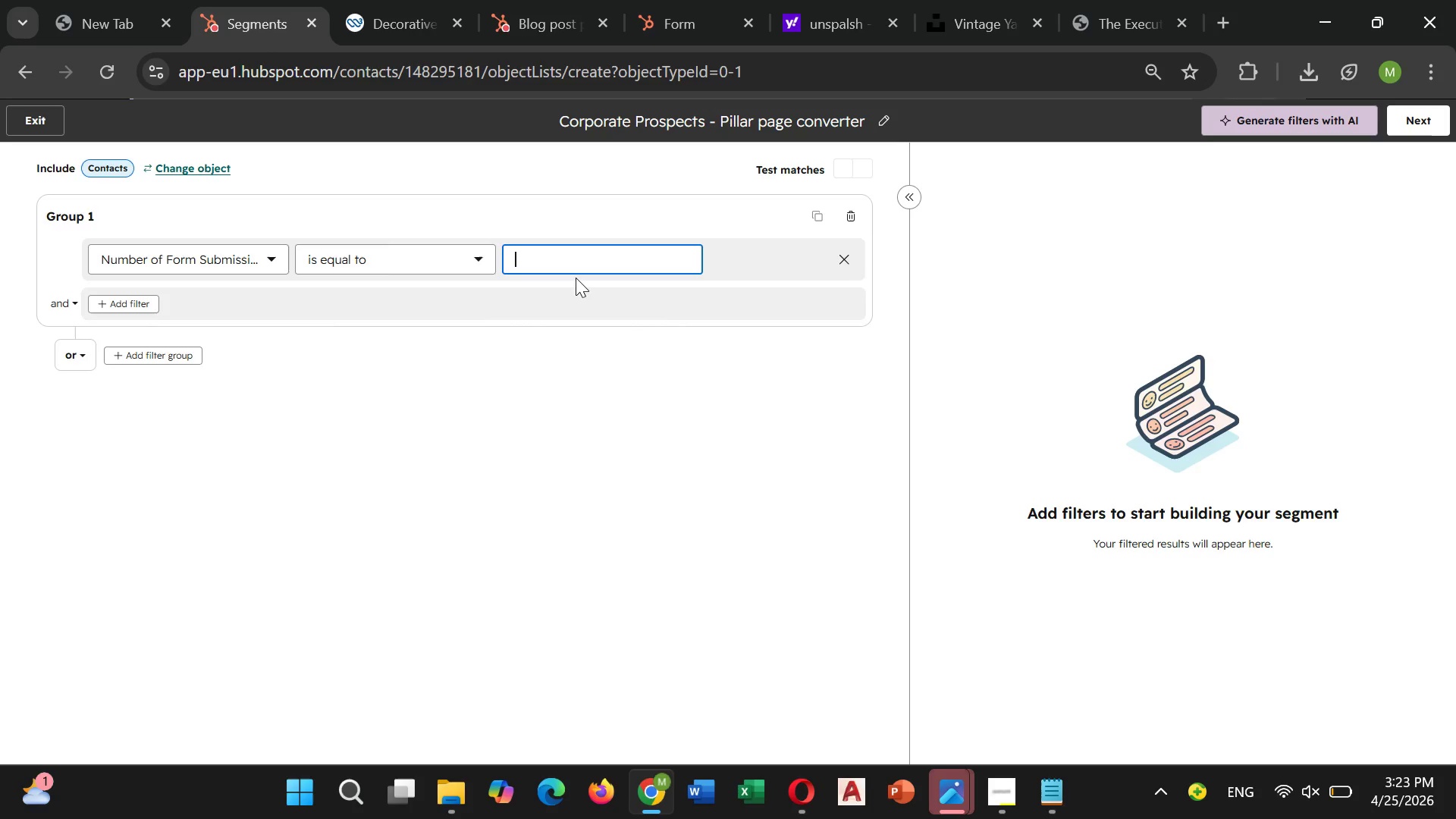 
wait(5.55)
 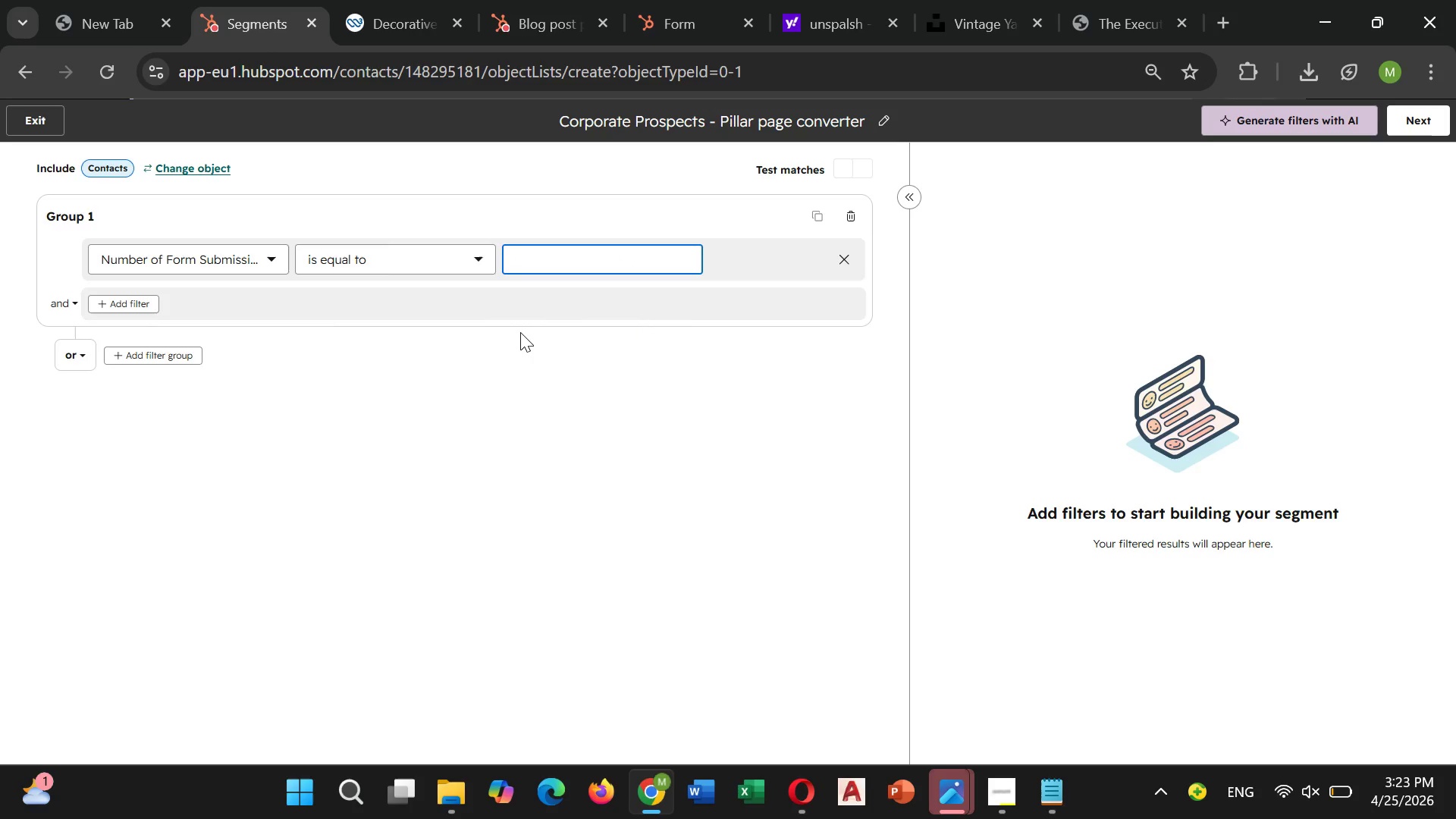 
type(Event Planning Checklist Download)
 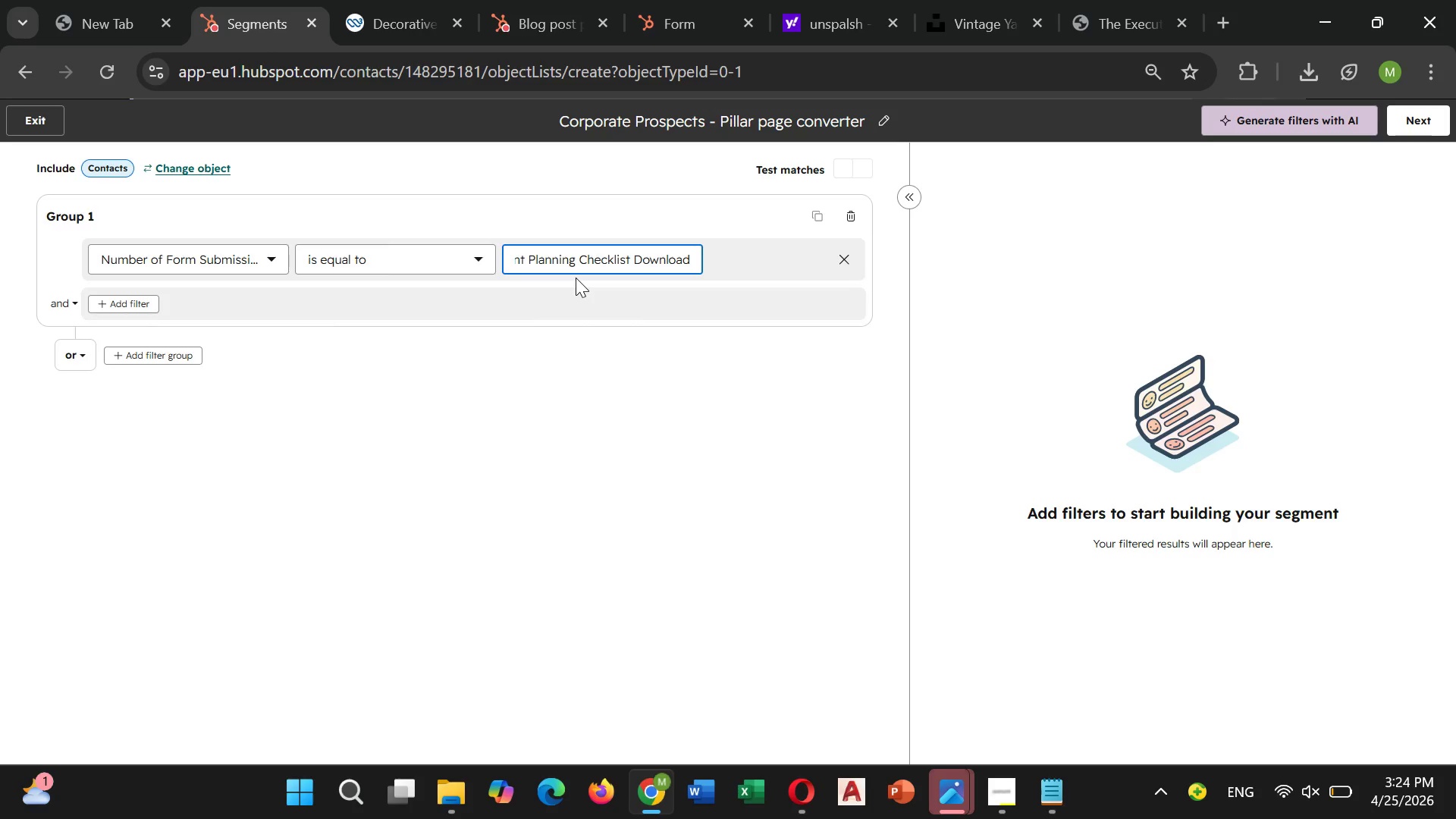 